 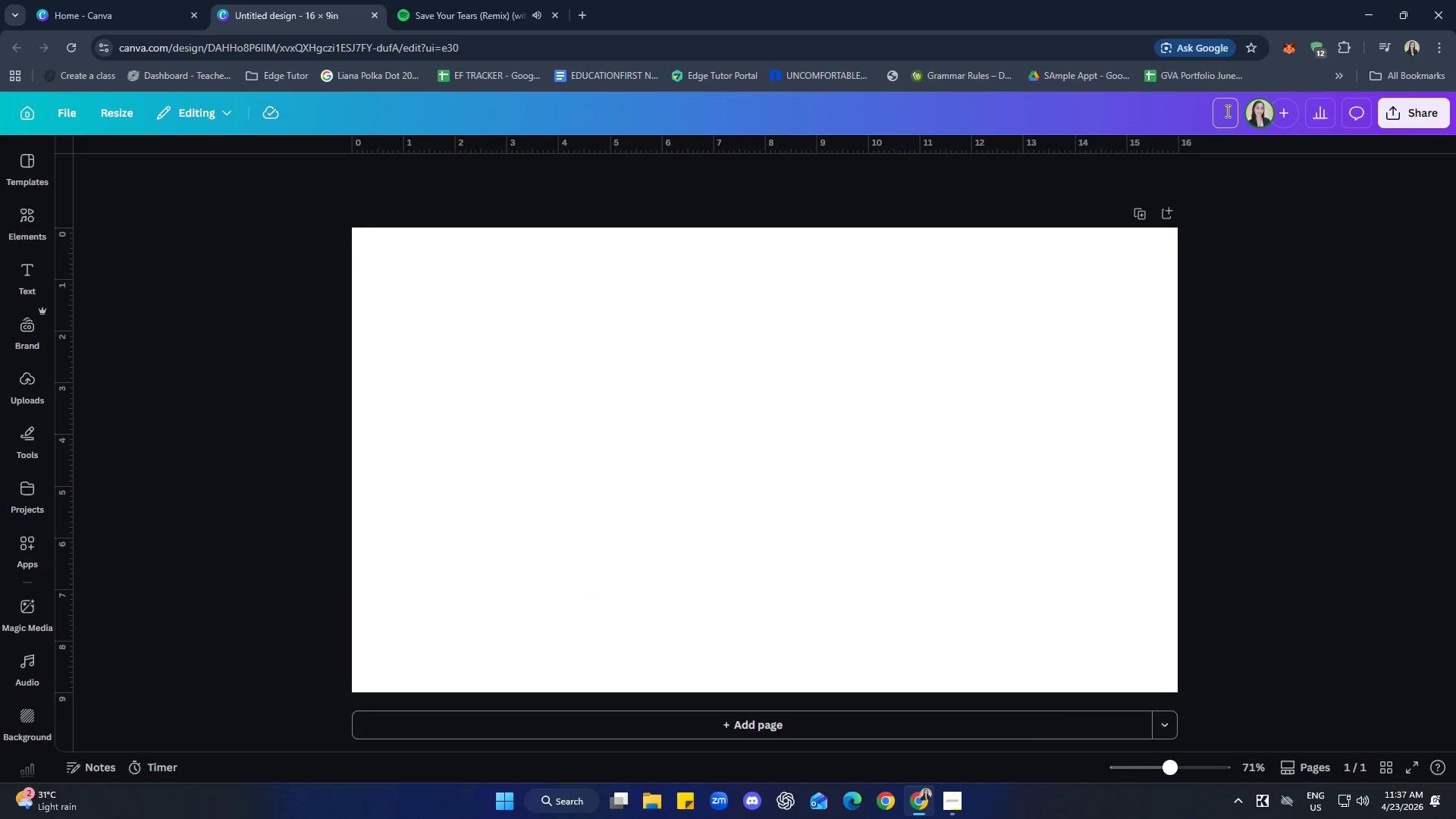 
key(Control+ControlLeft)
 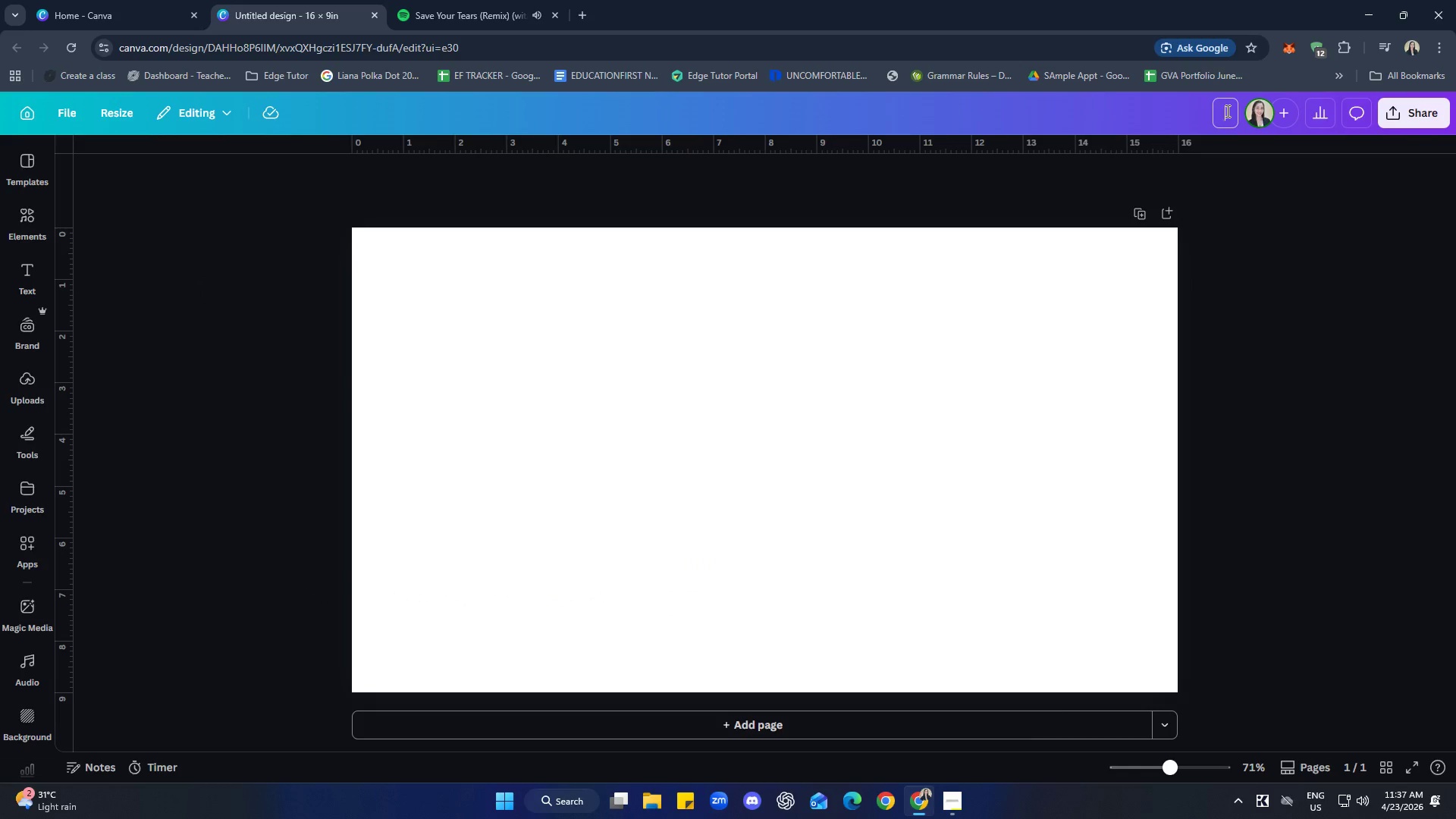 
key(Control+V)
 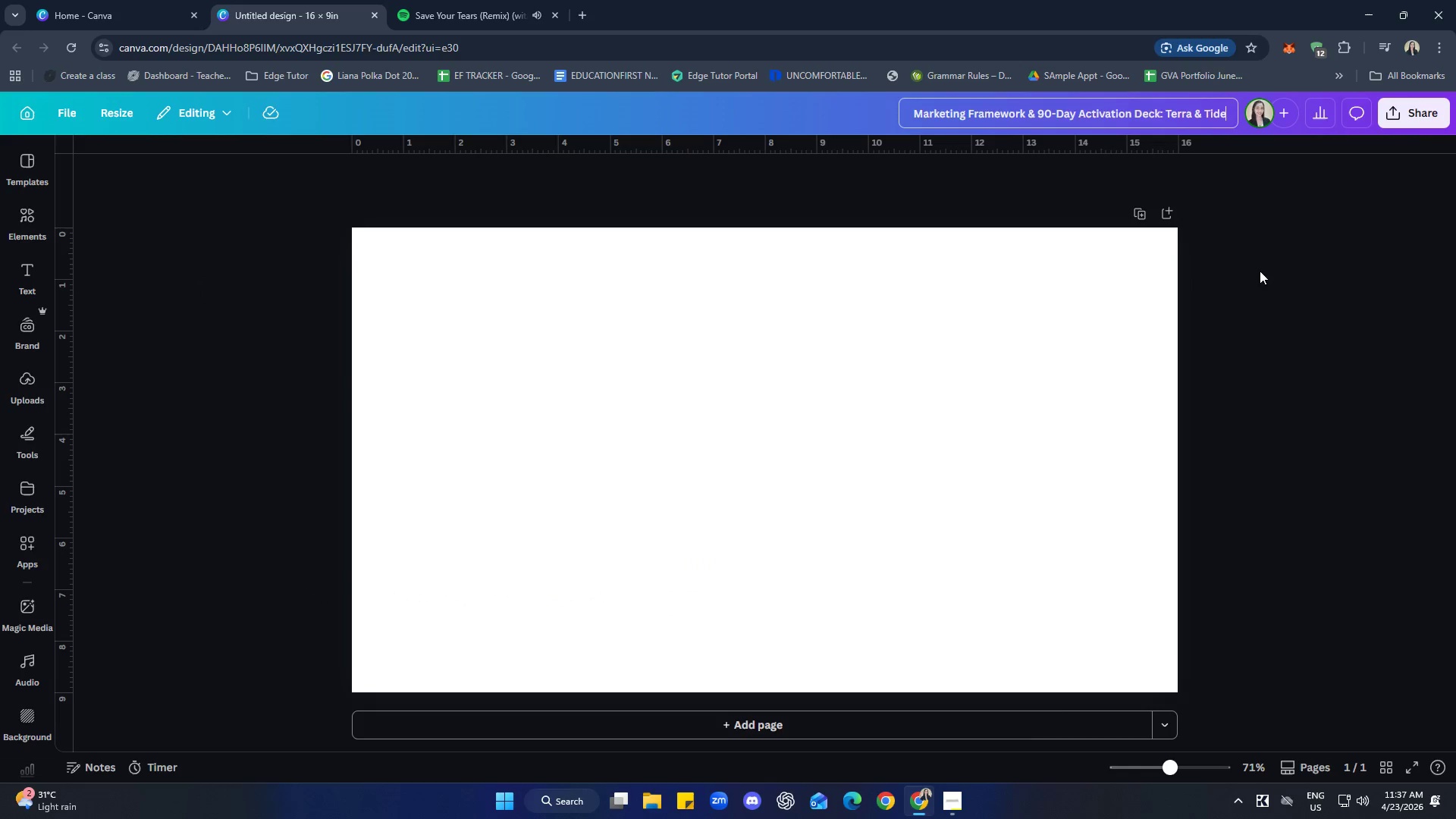 
left_click([1265, 312])
 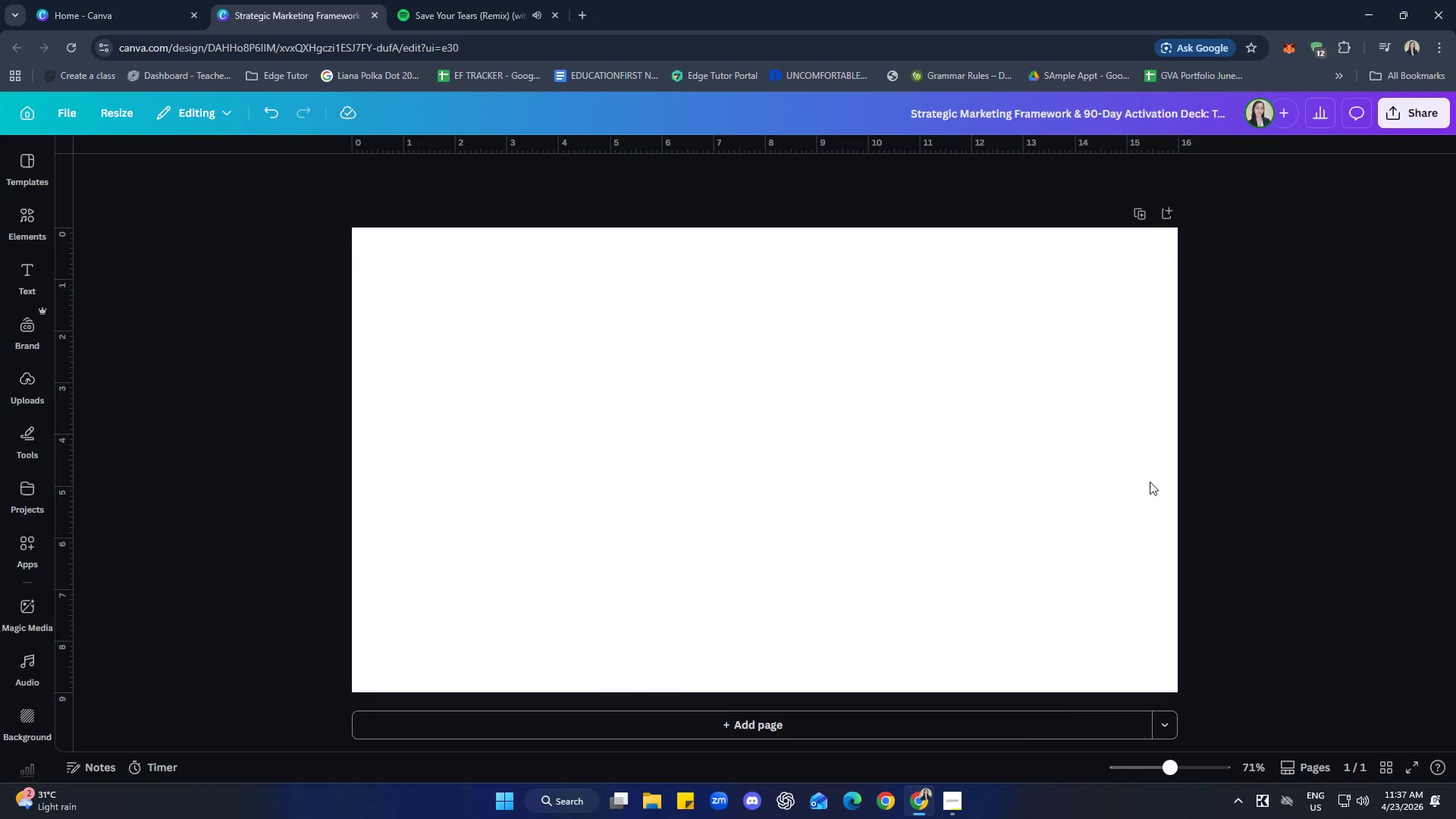 
left_click([902, 530])
 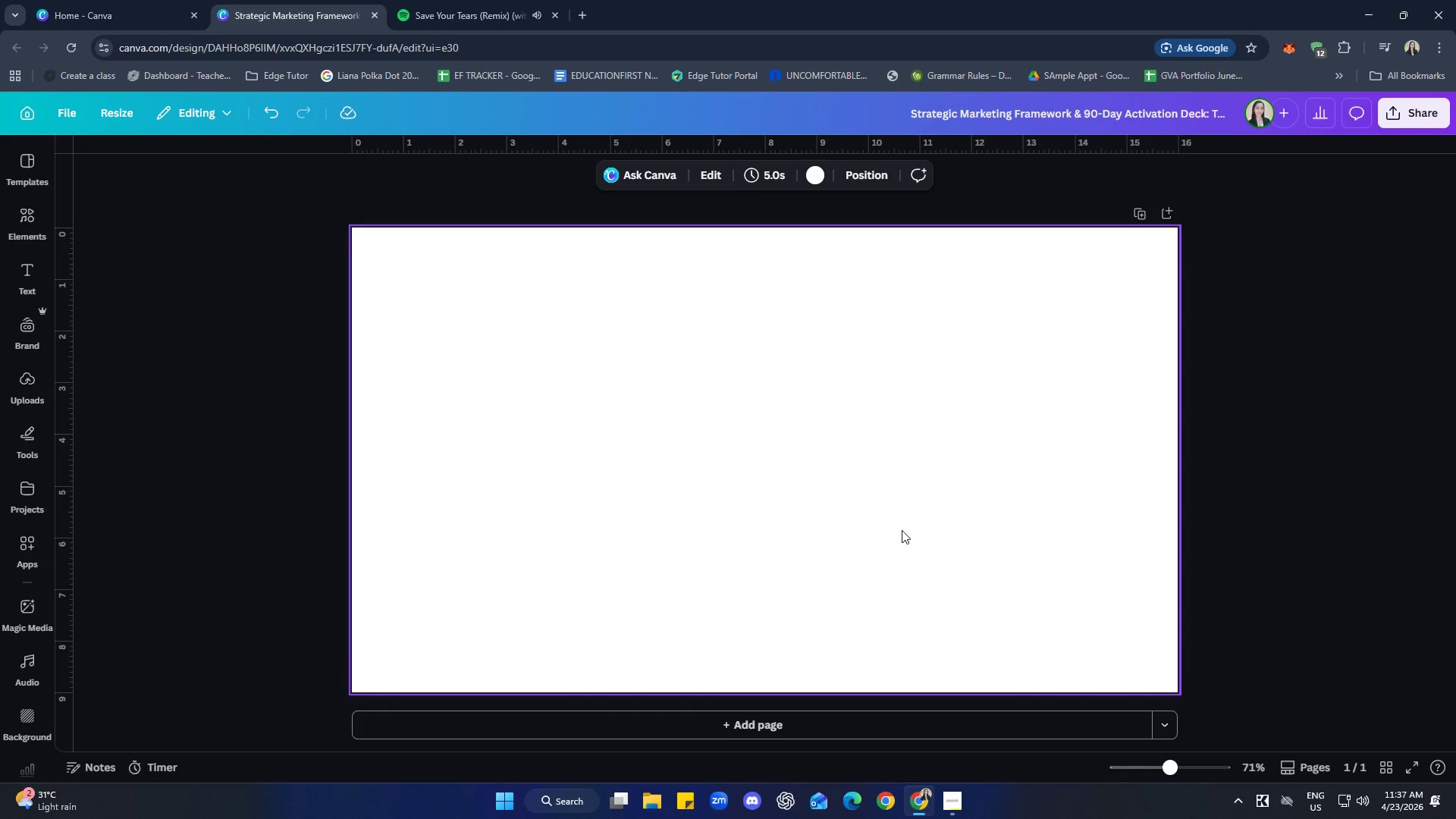 
wait(10.27)
 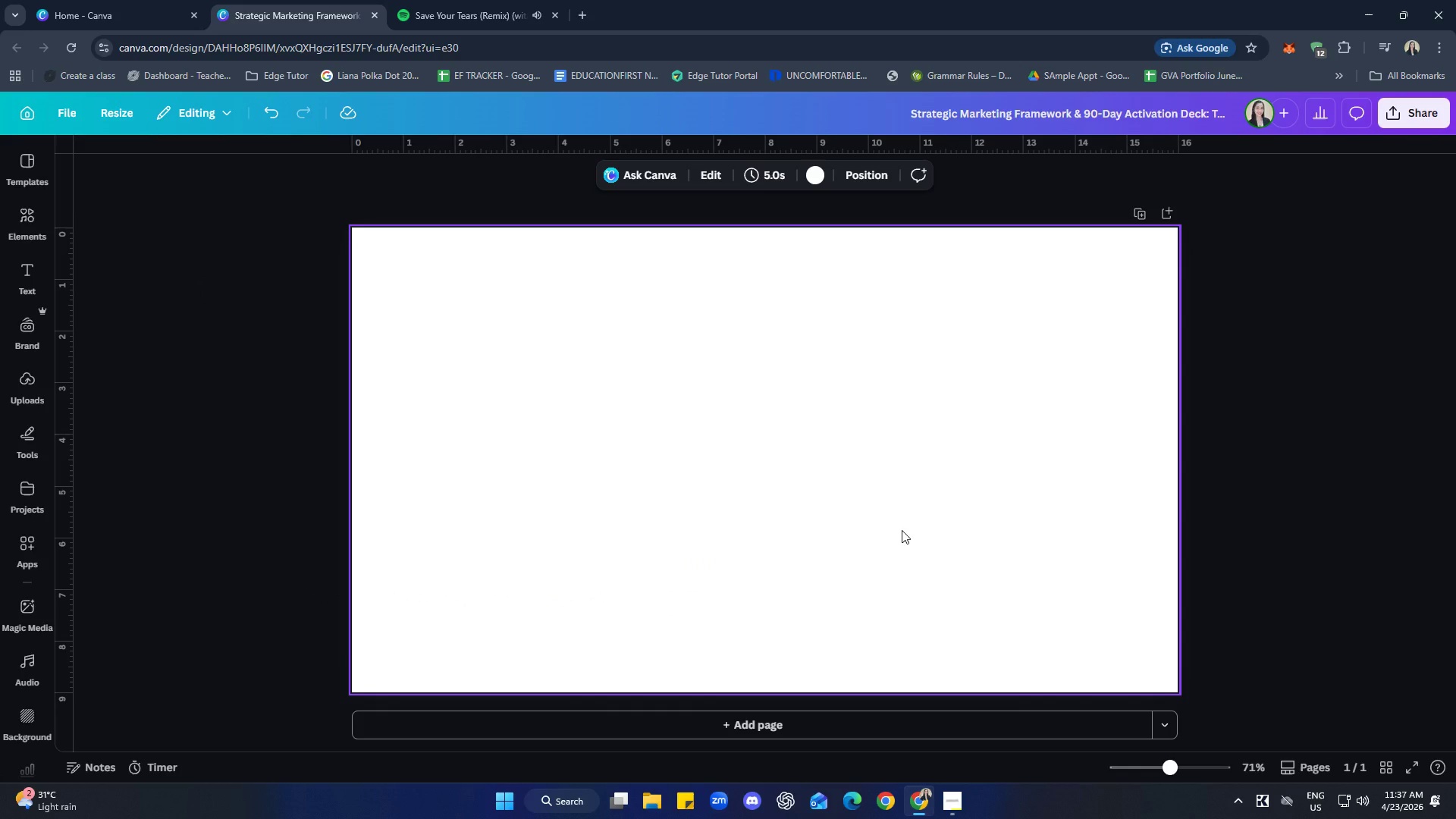 
mouse_move([900, 774])
 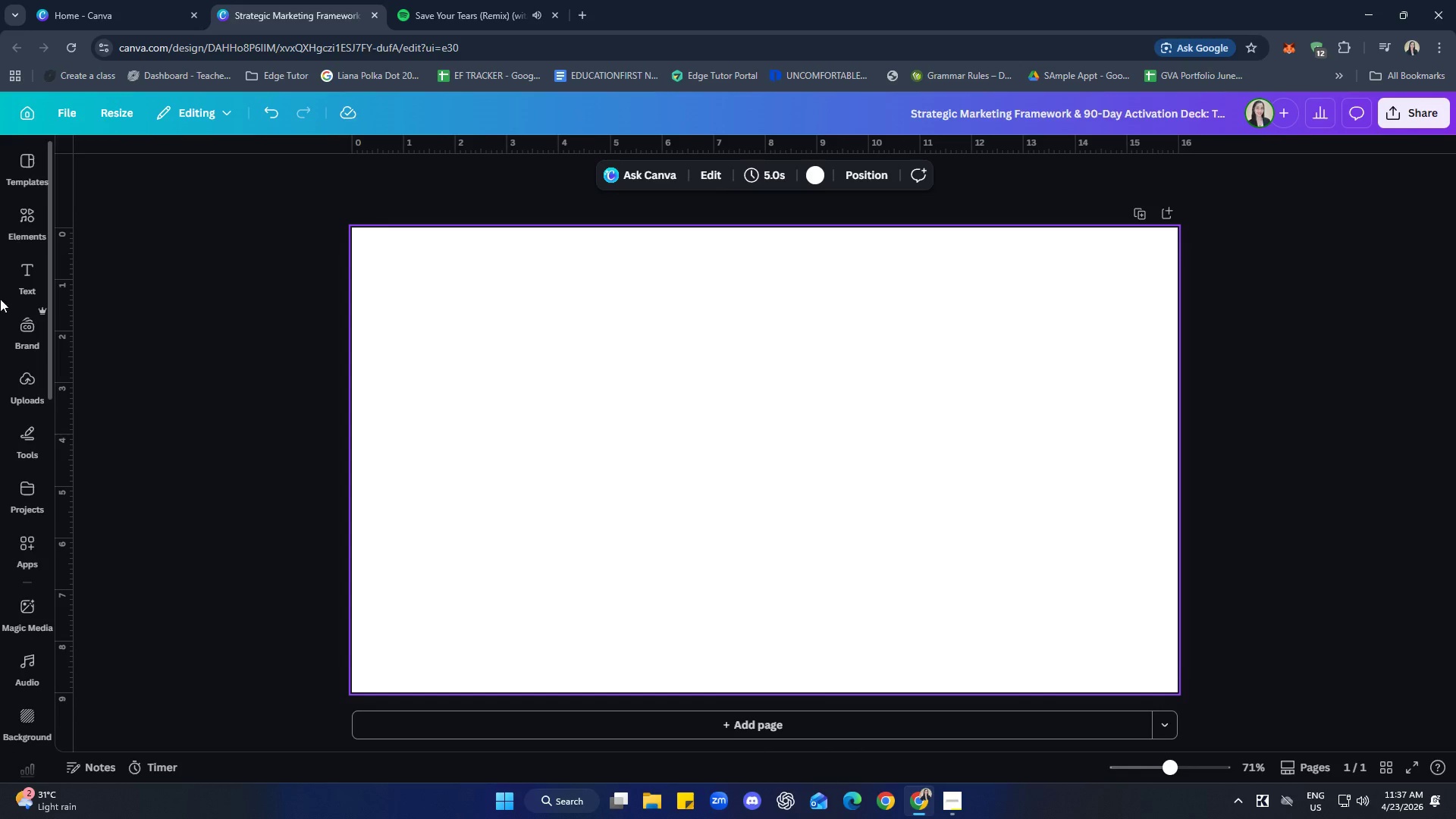 
left_click([20, 224])
 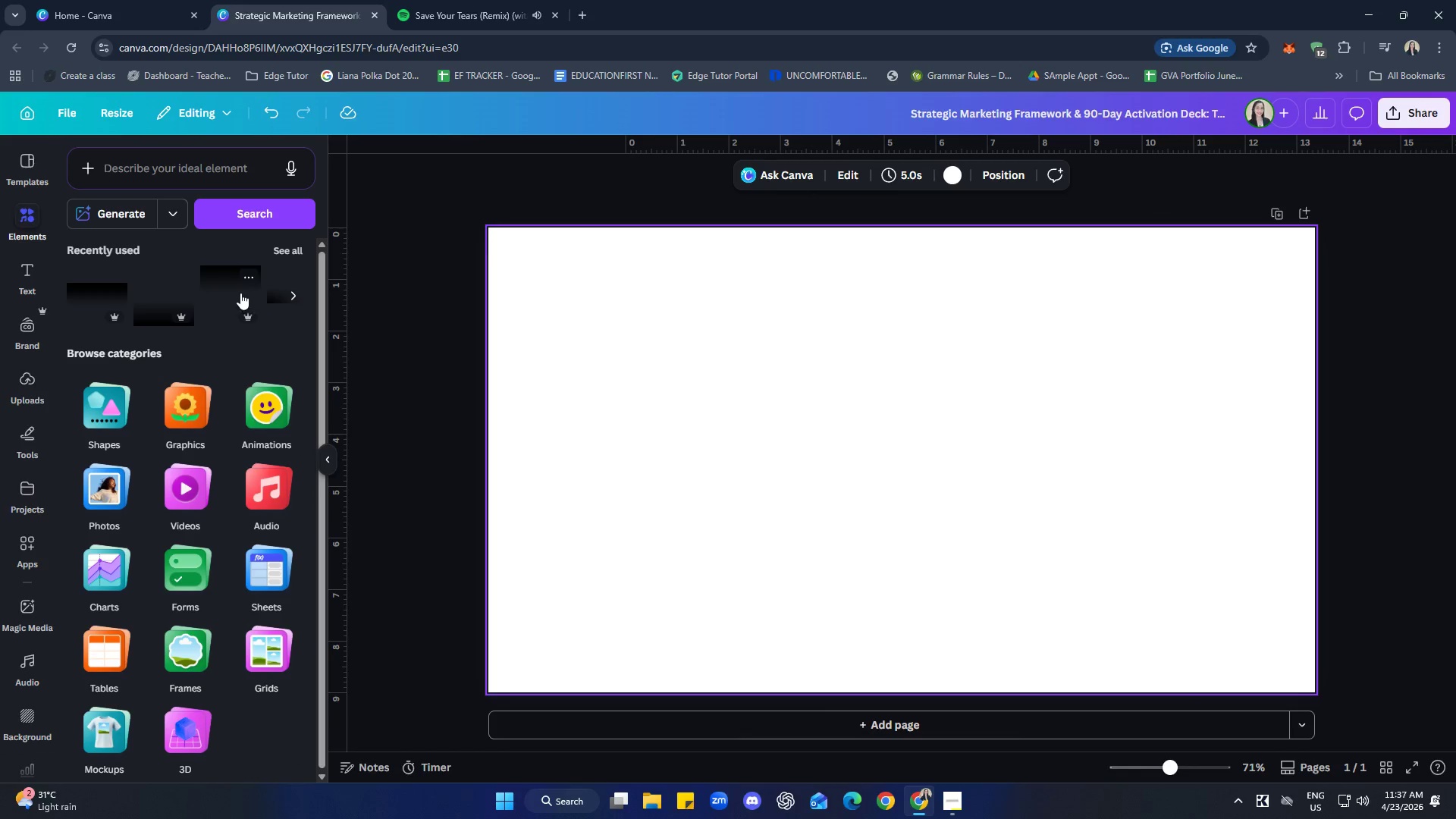 
left_click([184, 161])
 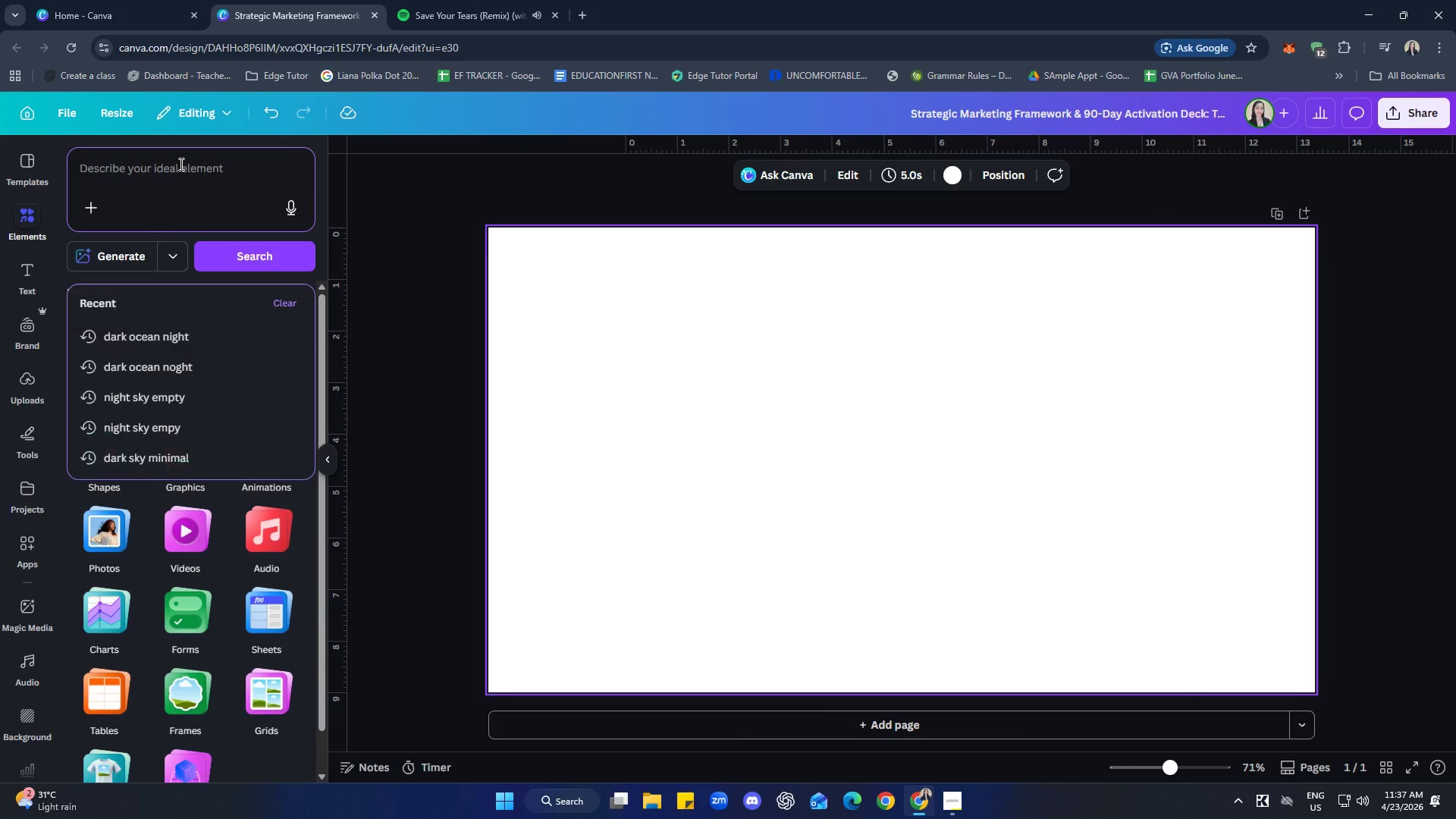 
type(ocean waves aethetc)
key(Backspace)
type(ic)
 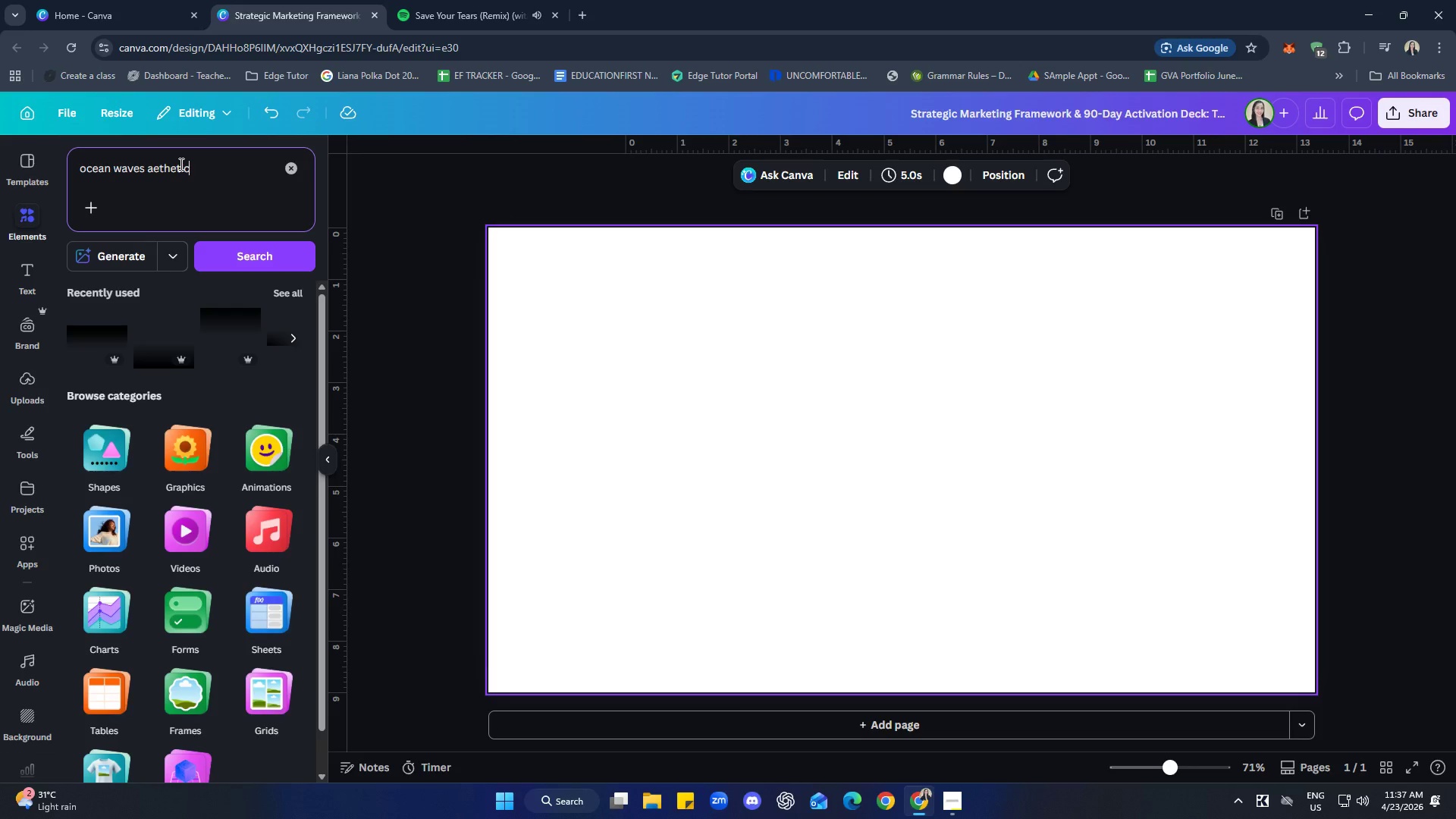 
key(Enter)
 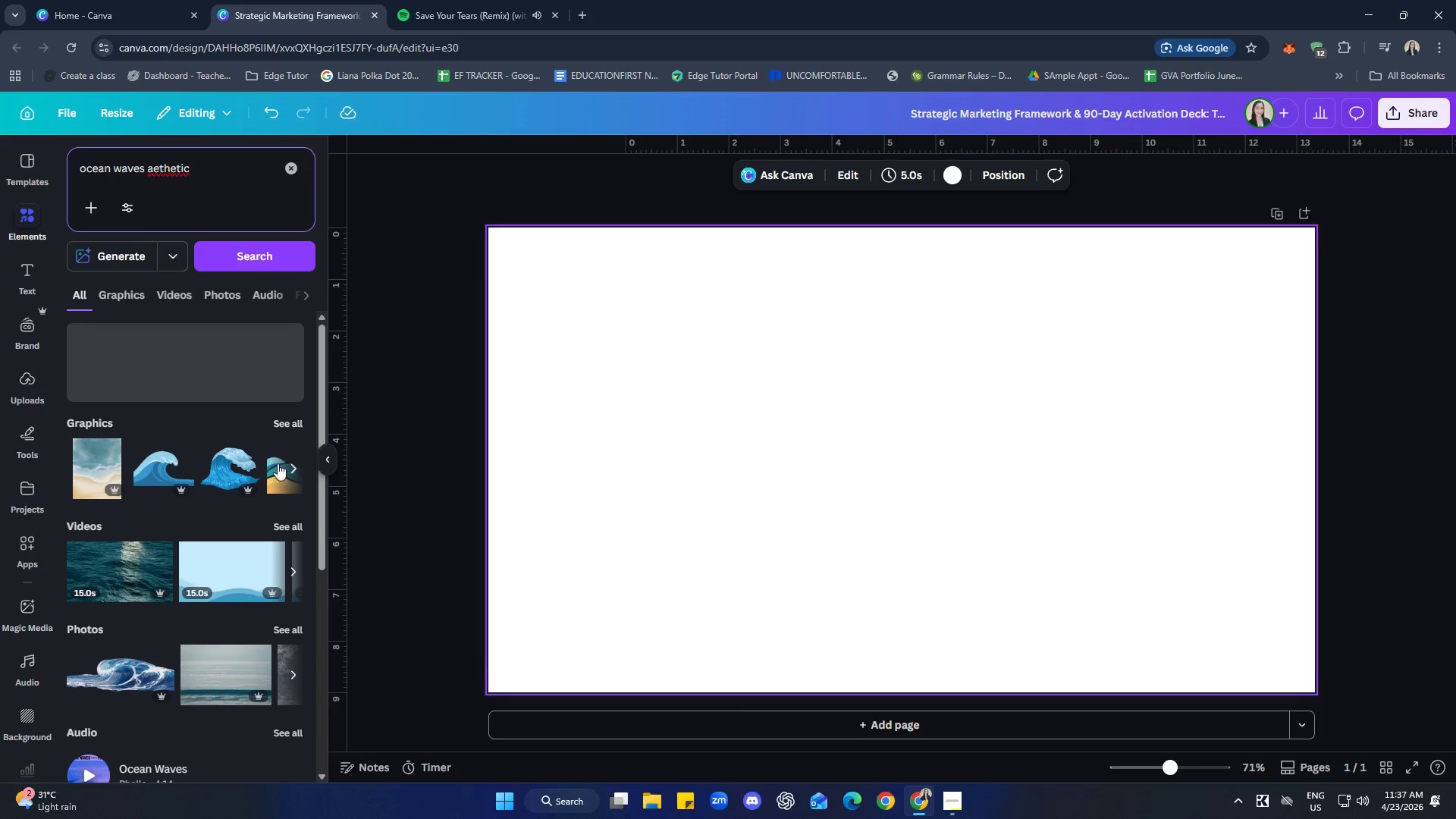 
wait(6.33)
 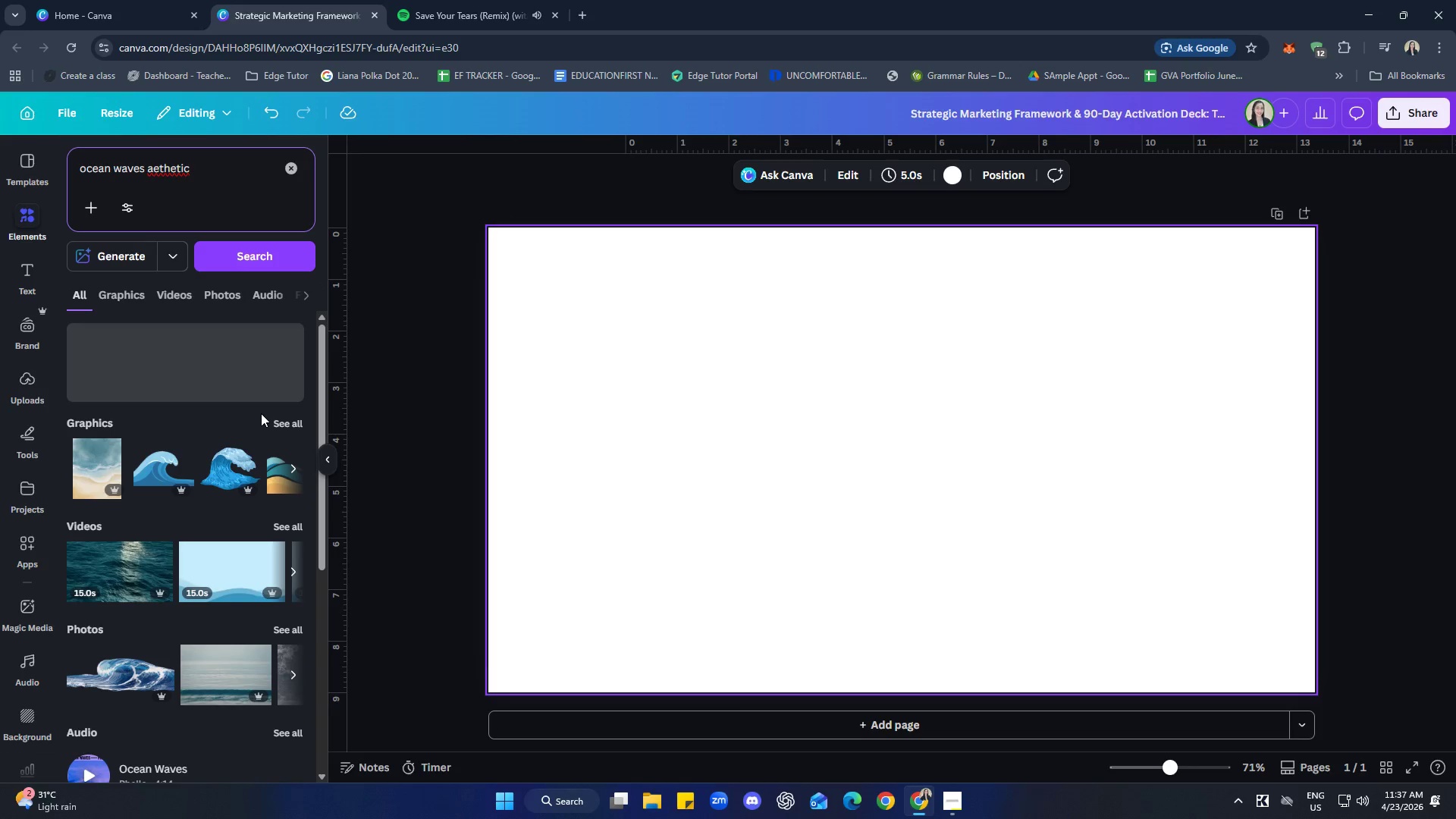 
left_click([231, 293])
 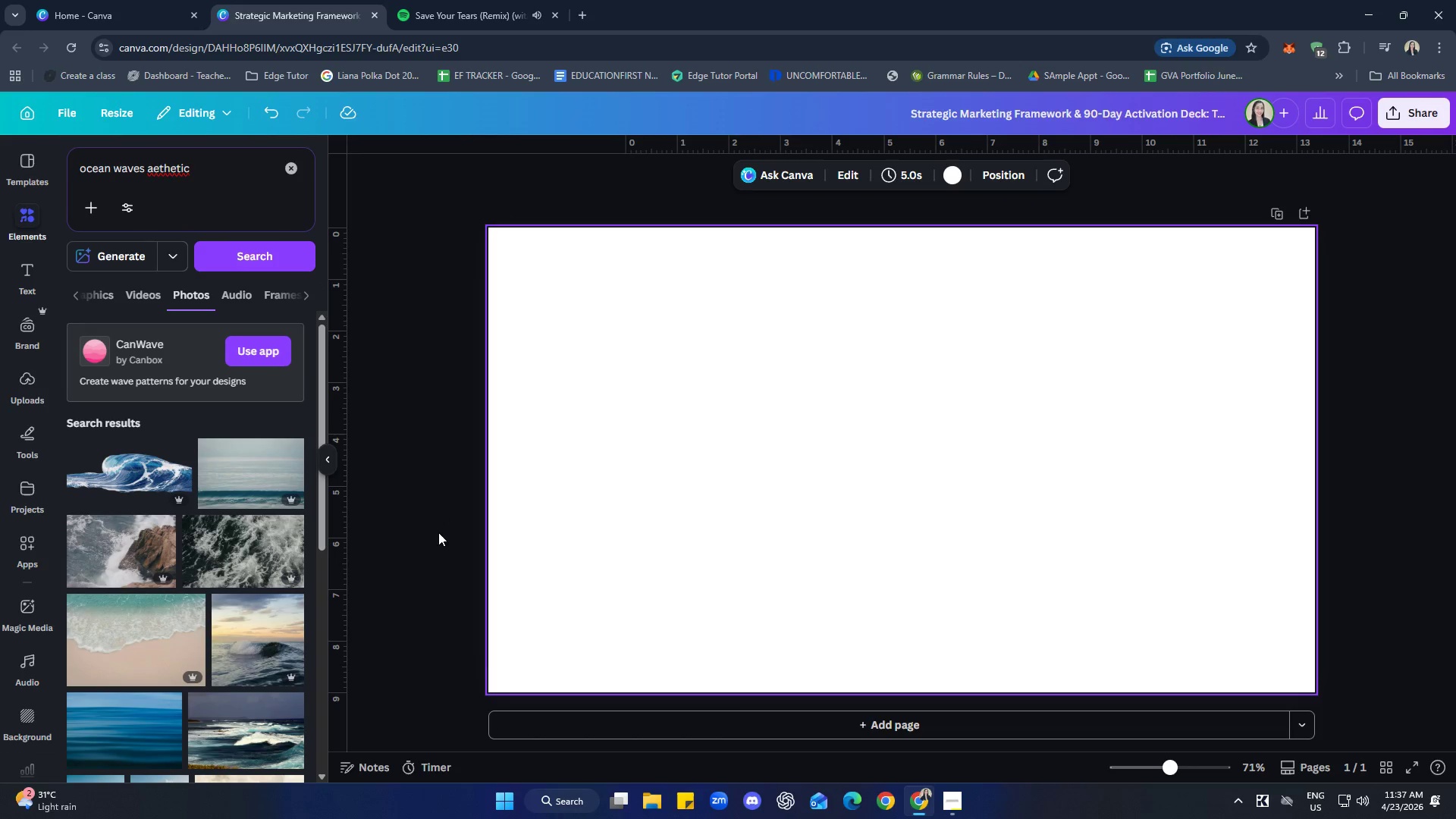 
scroll: coordinate [243, 645], scroll_direction: down, amount: 4.0
 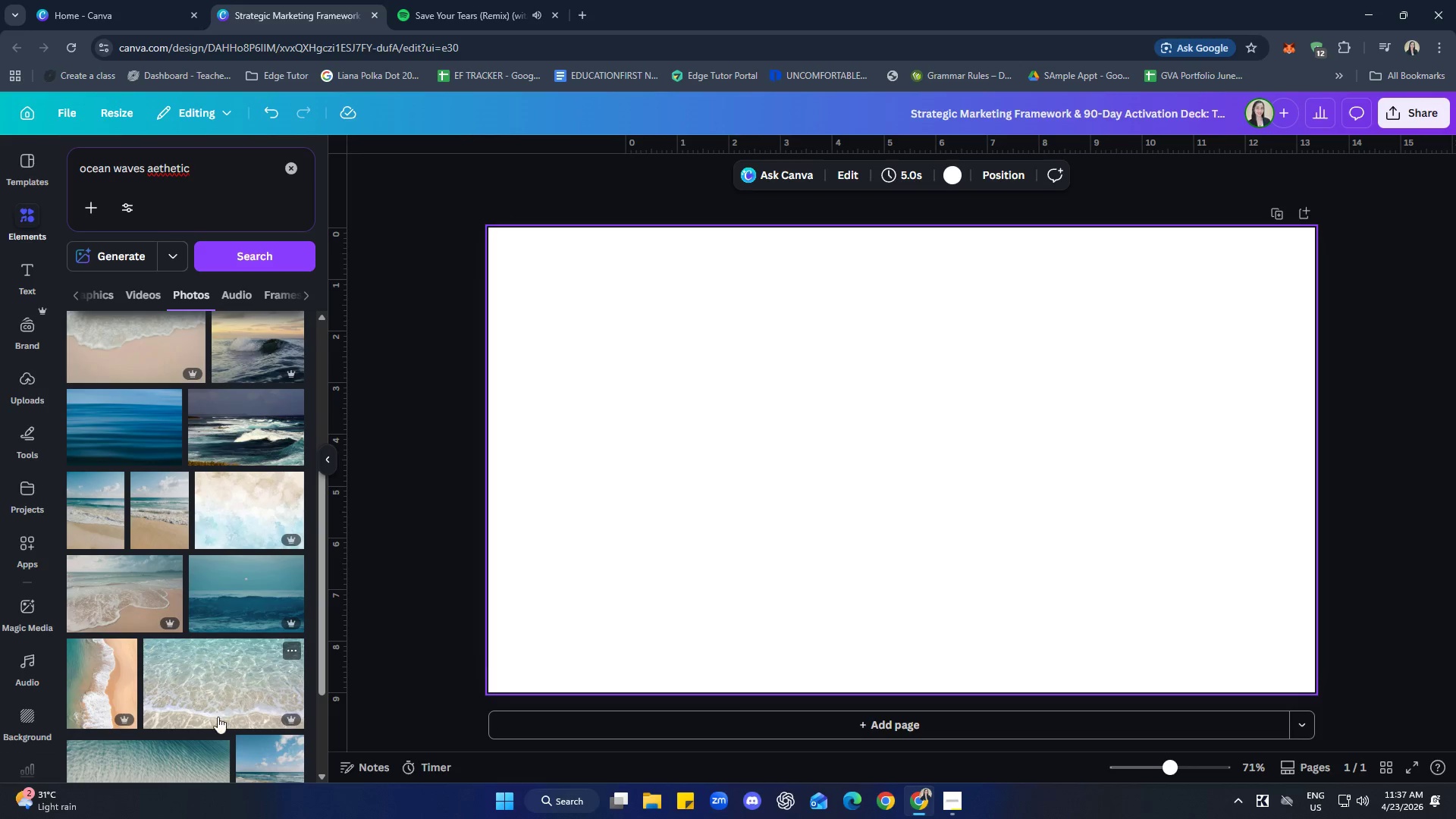 
left_click([104, 680])
 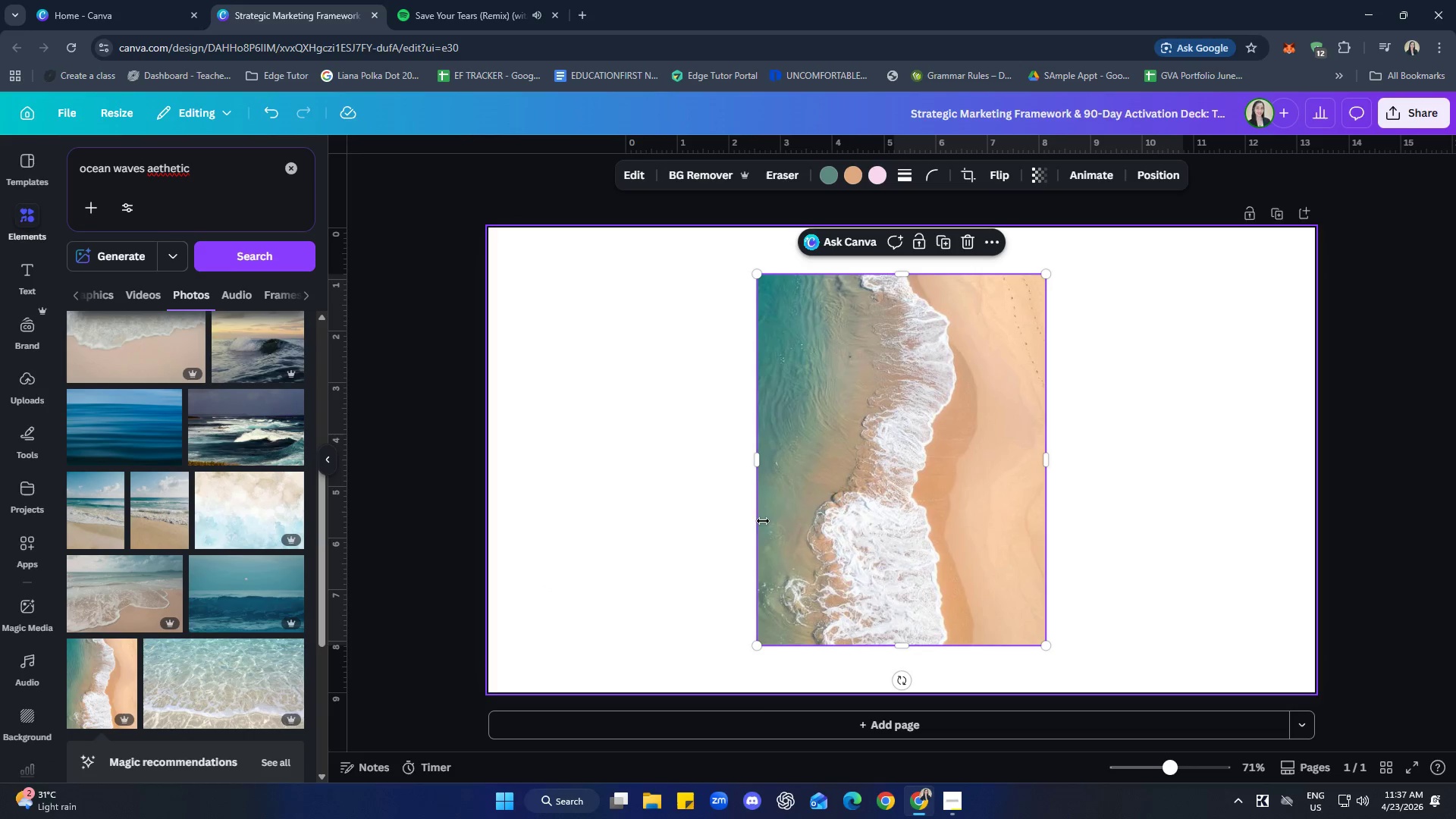 
left_click_drag(start_coordinate=[868, 463], to_coordinate=[764, 460])
 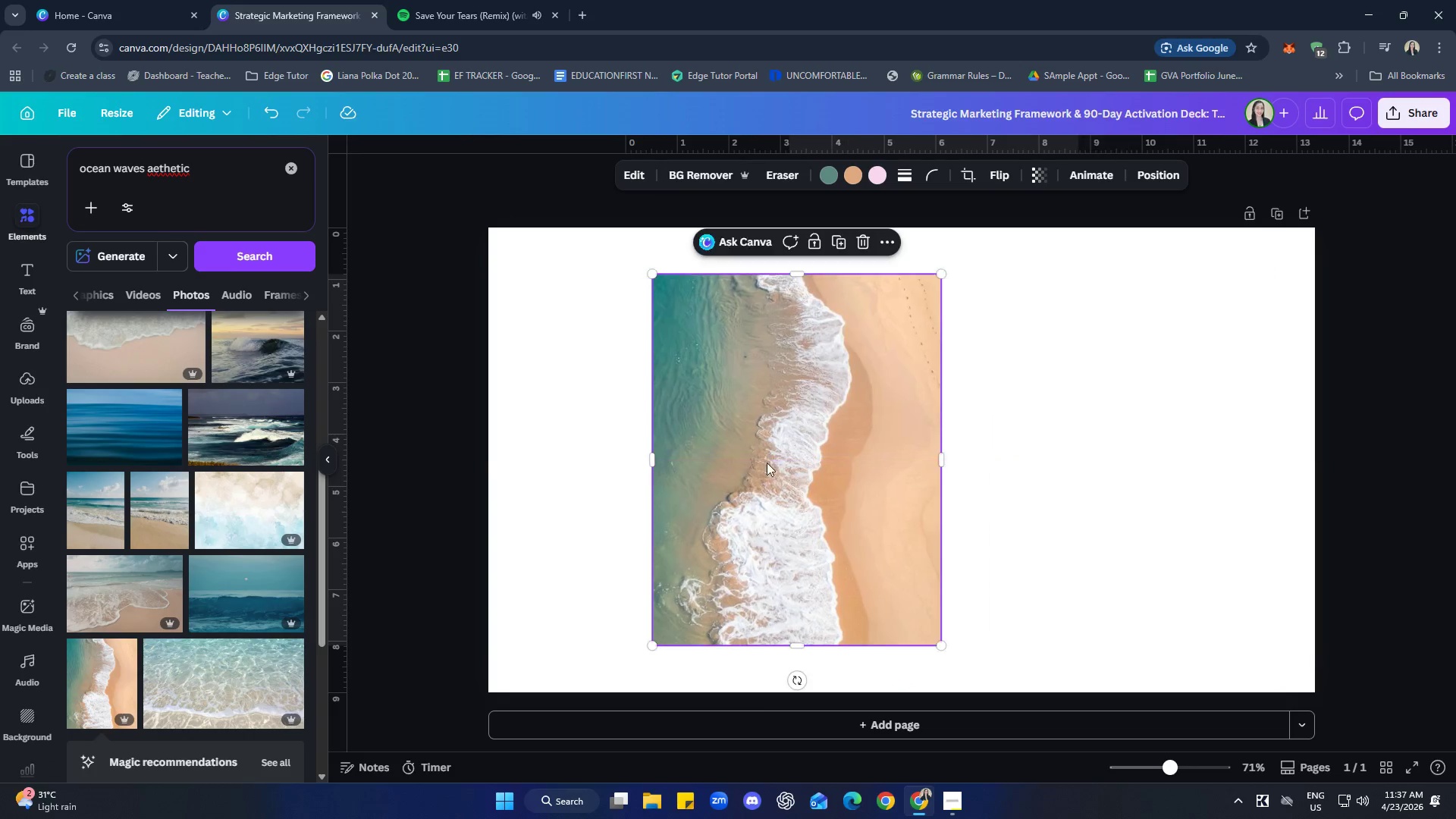 
right_click([767, 463])
 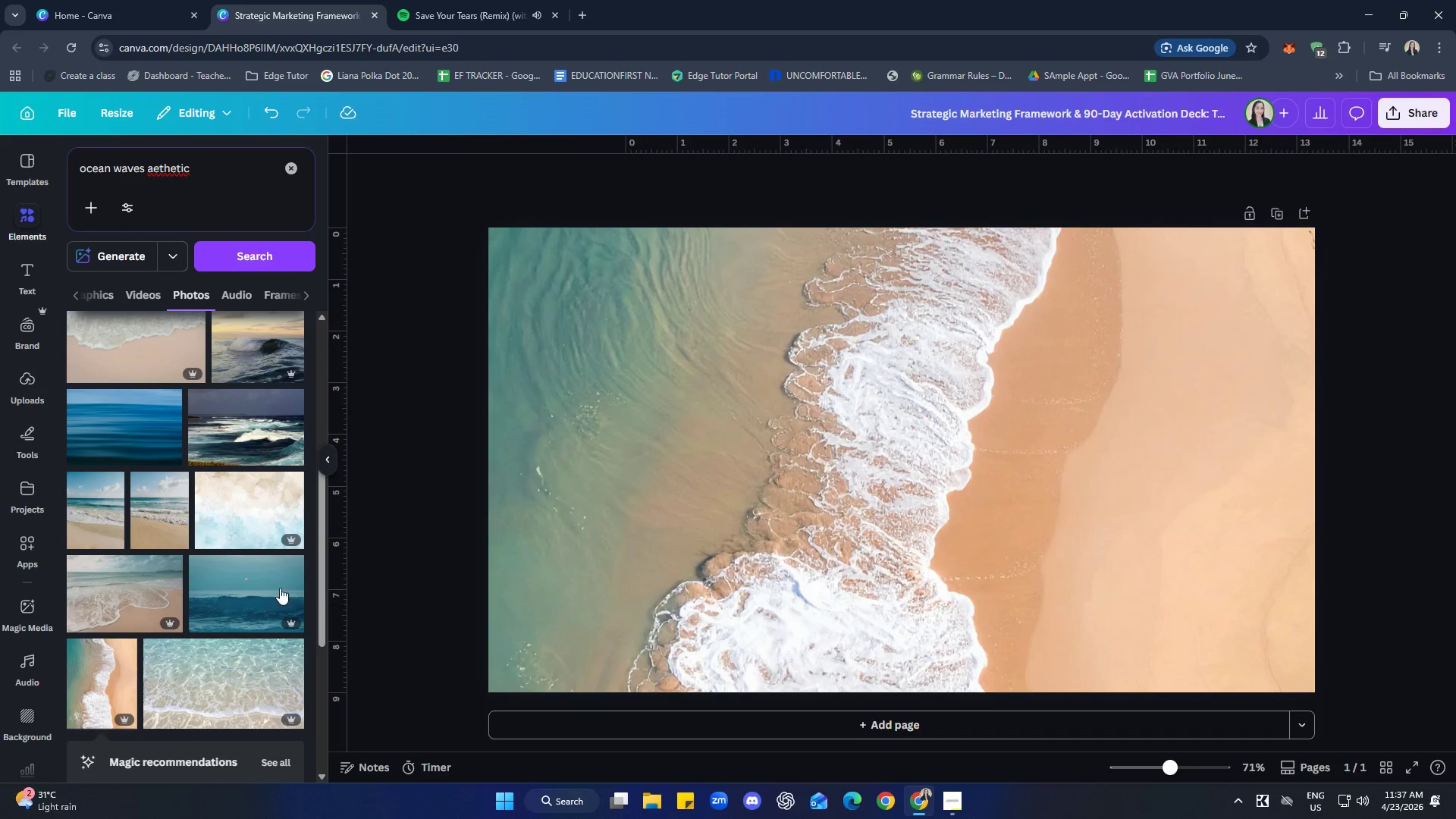 
scroll: coordinate [228, 606], scroll_direction: up, amount: 6.0
 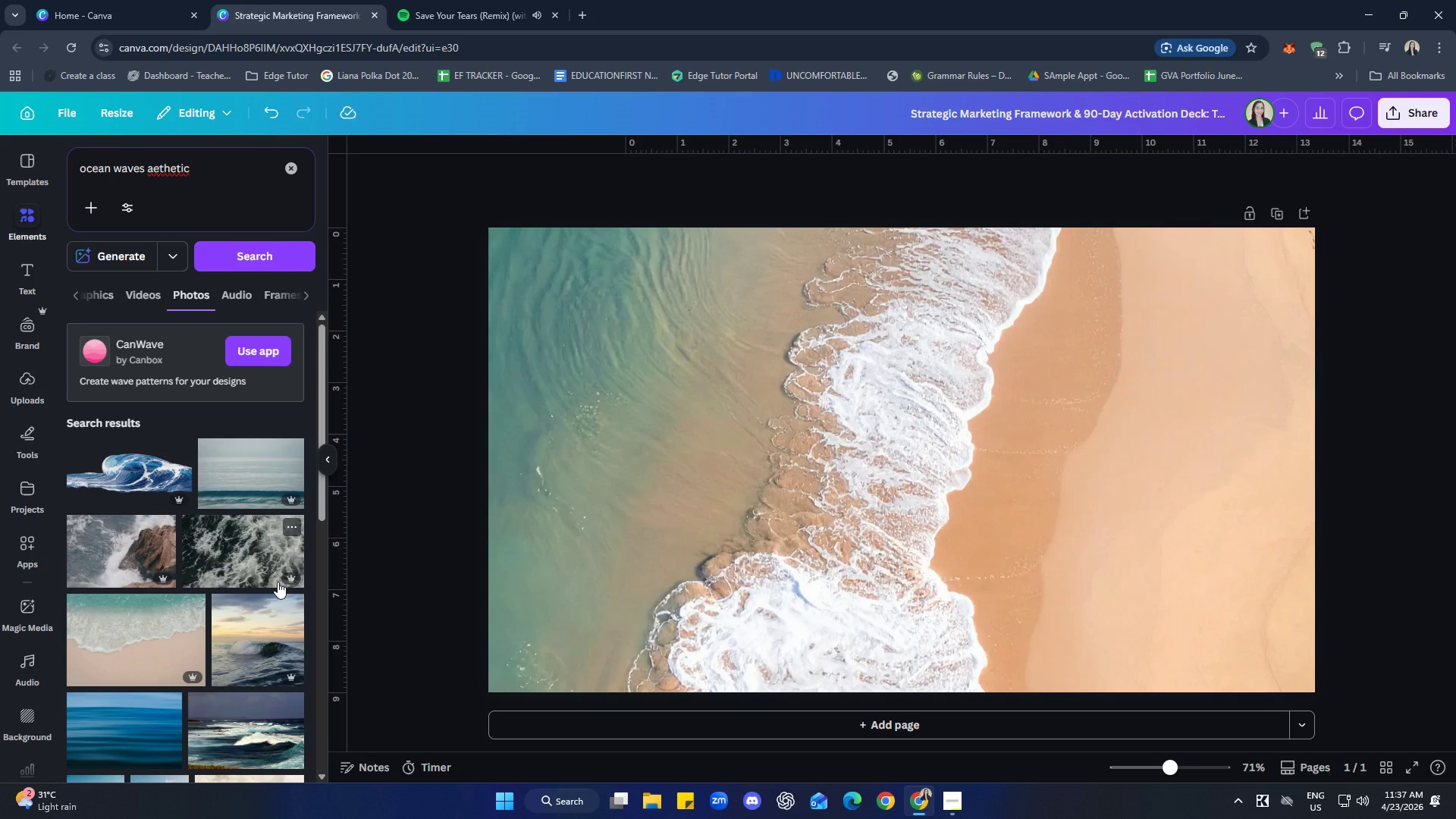 
left_click([246, 479])
 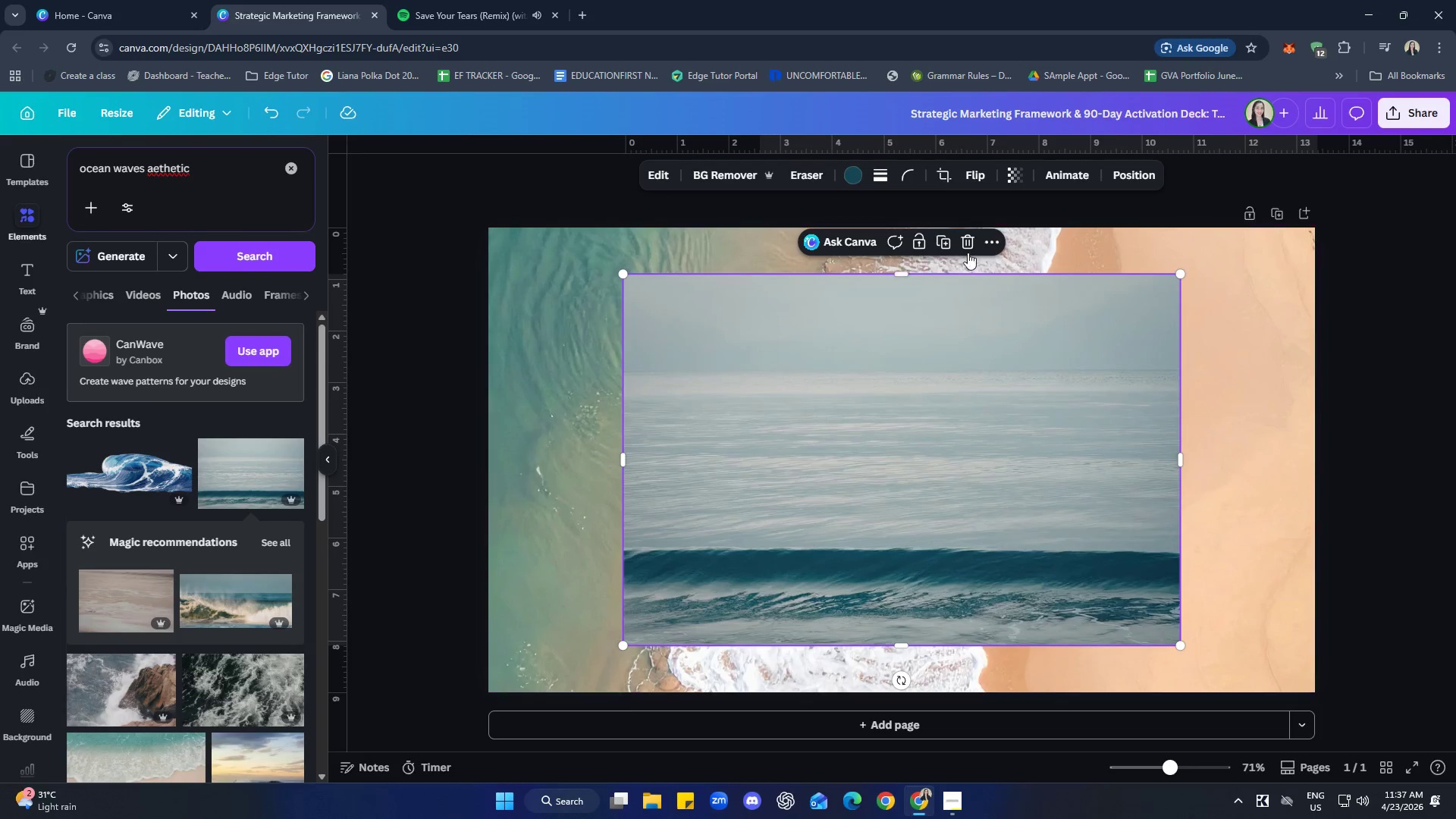 
double_click([968, 244])
 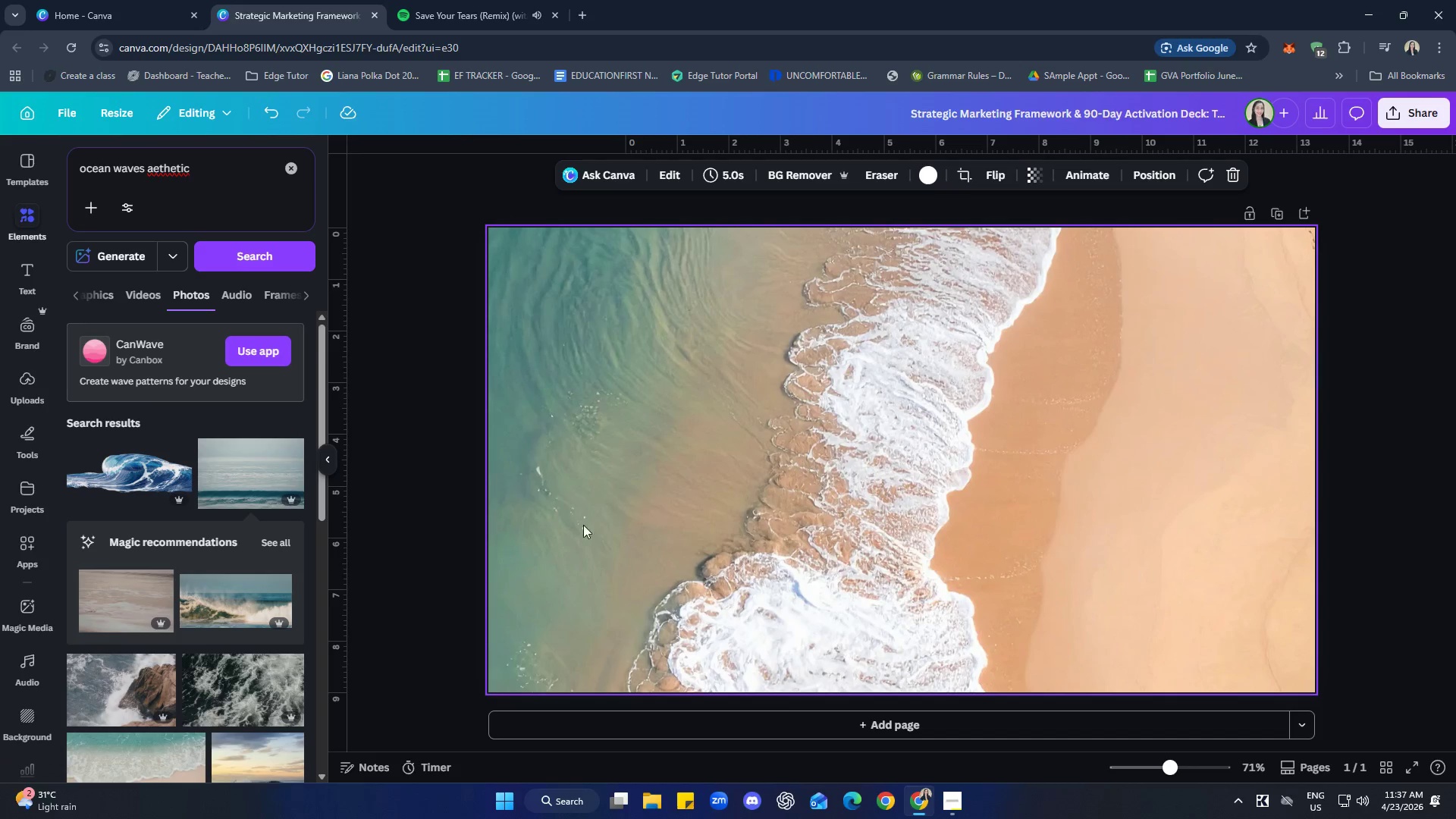 
scroll: coordinate [171, 522], scroll_direction: down, amount: 7.0
 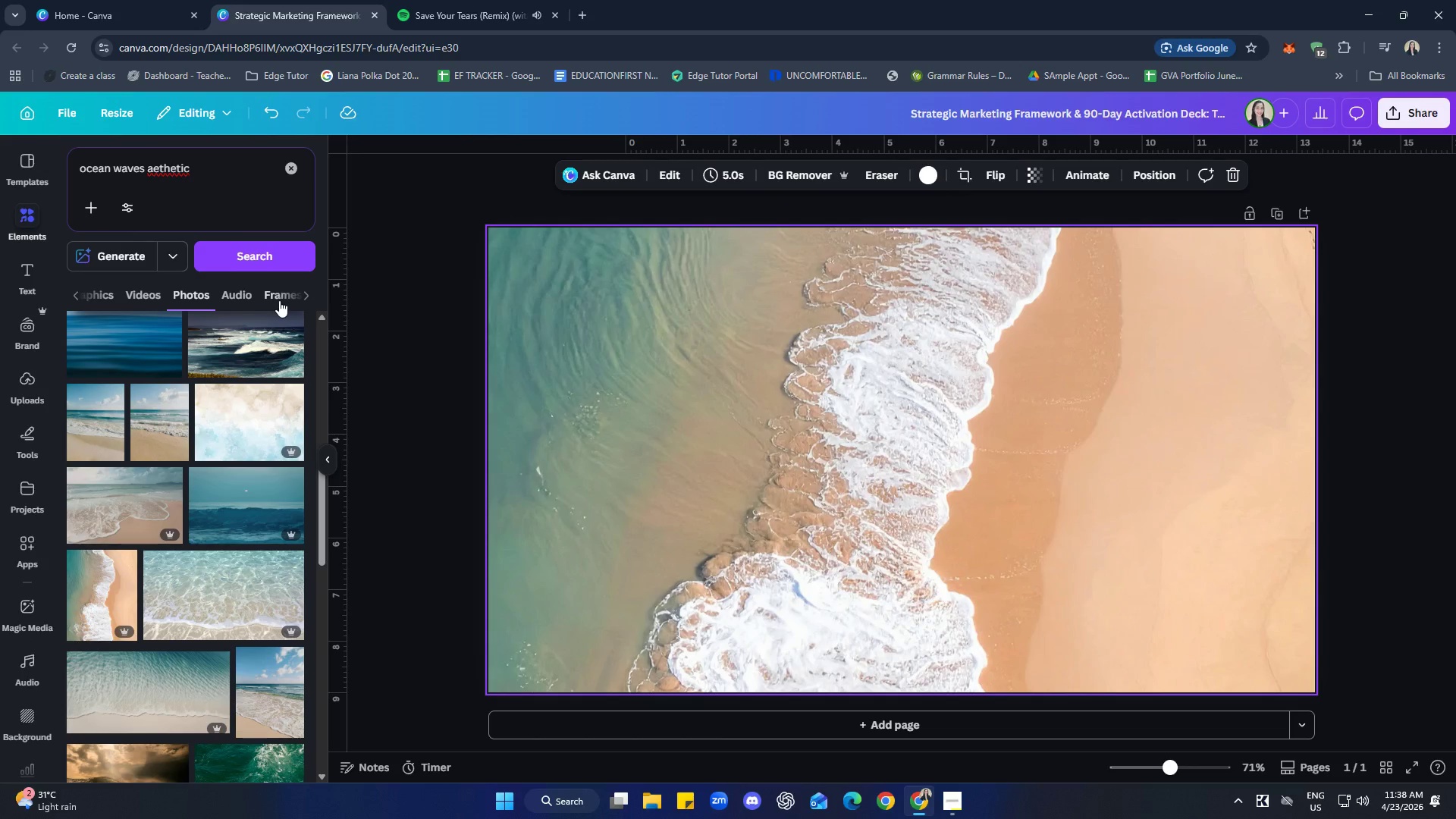 
wait(5.45)
 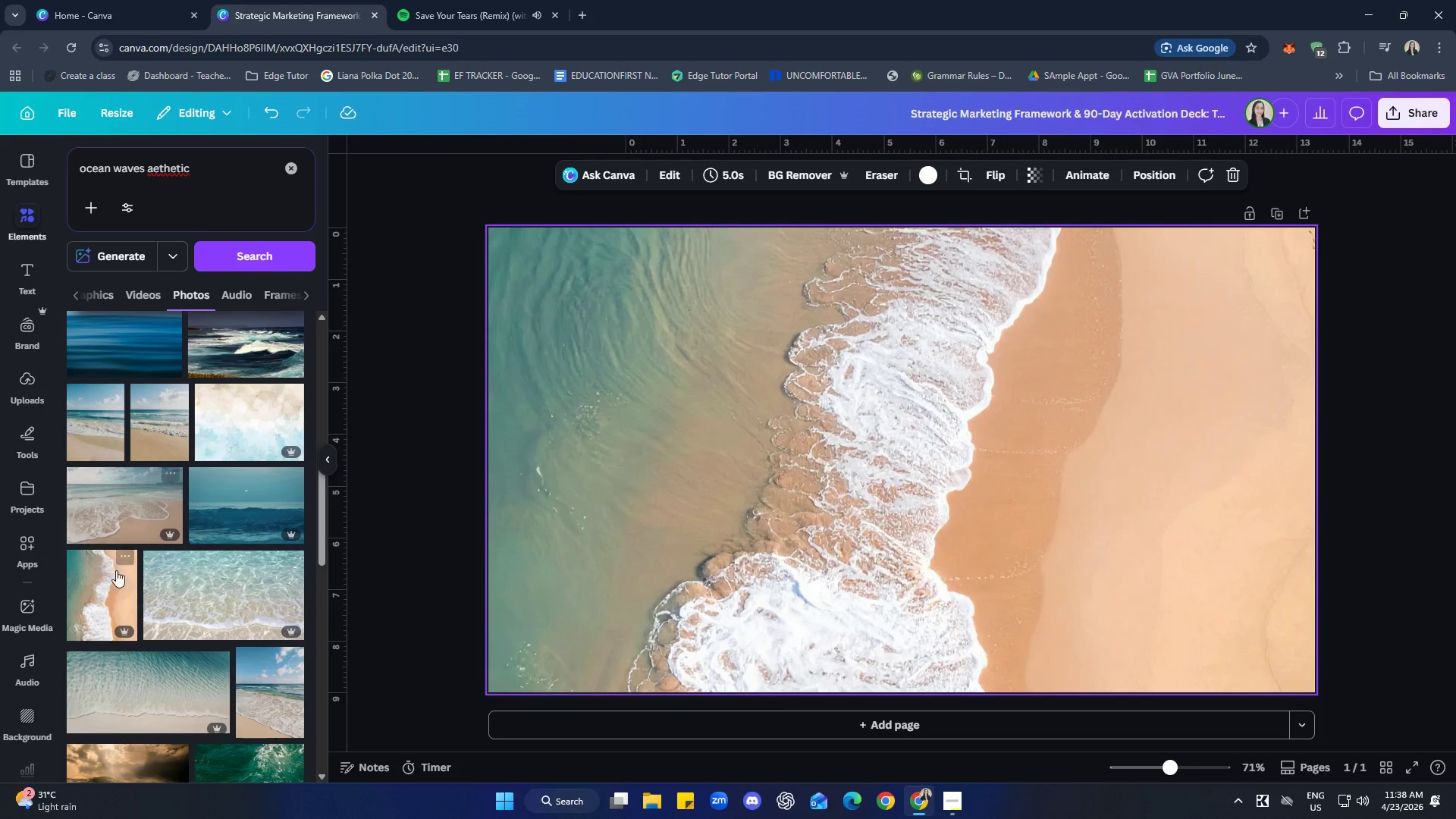 
left_click([132, 214])
 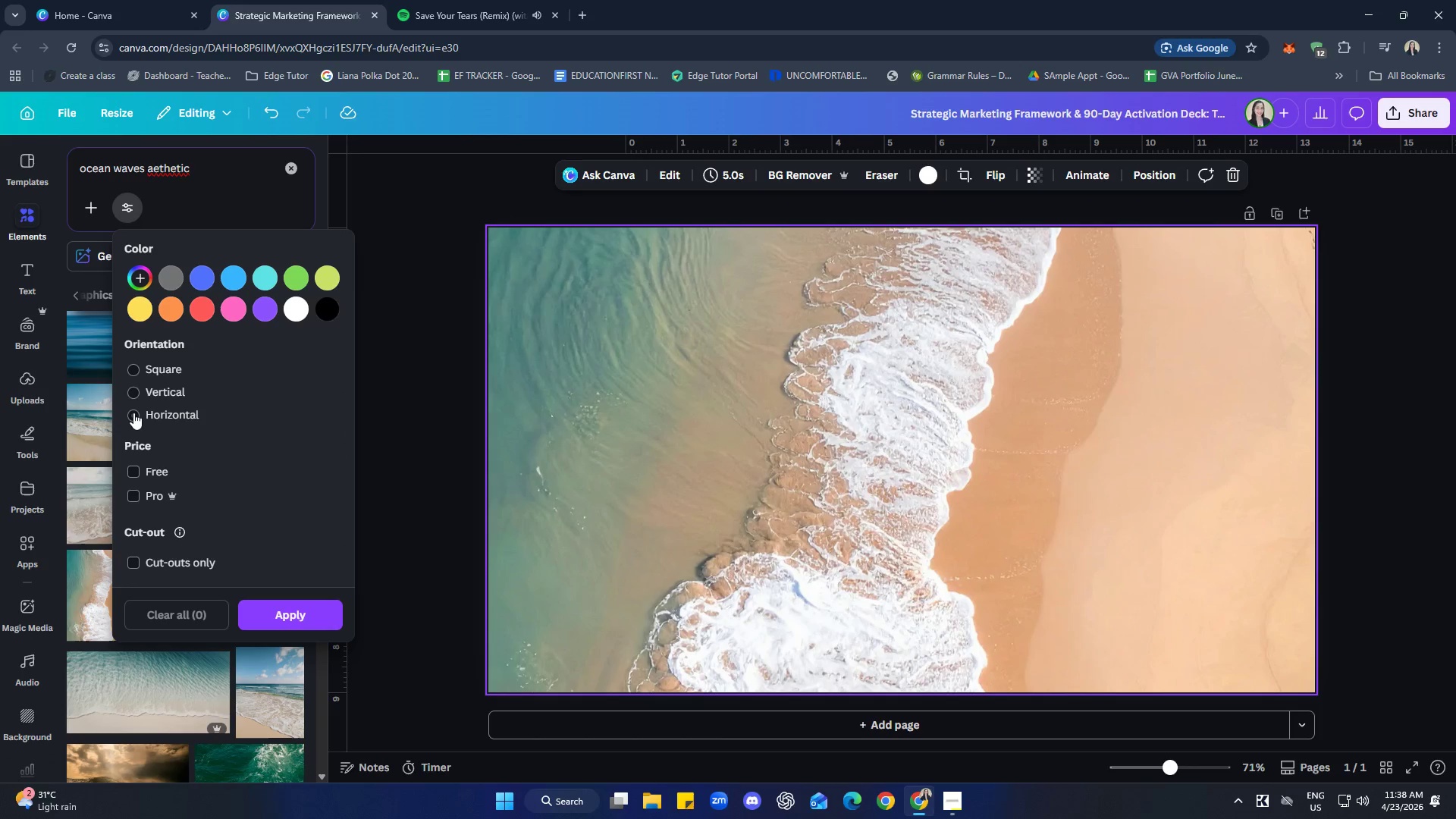 
left_click([130, 411])
 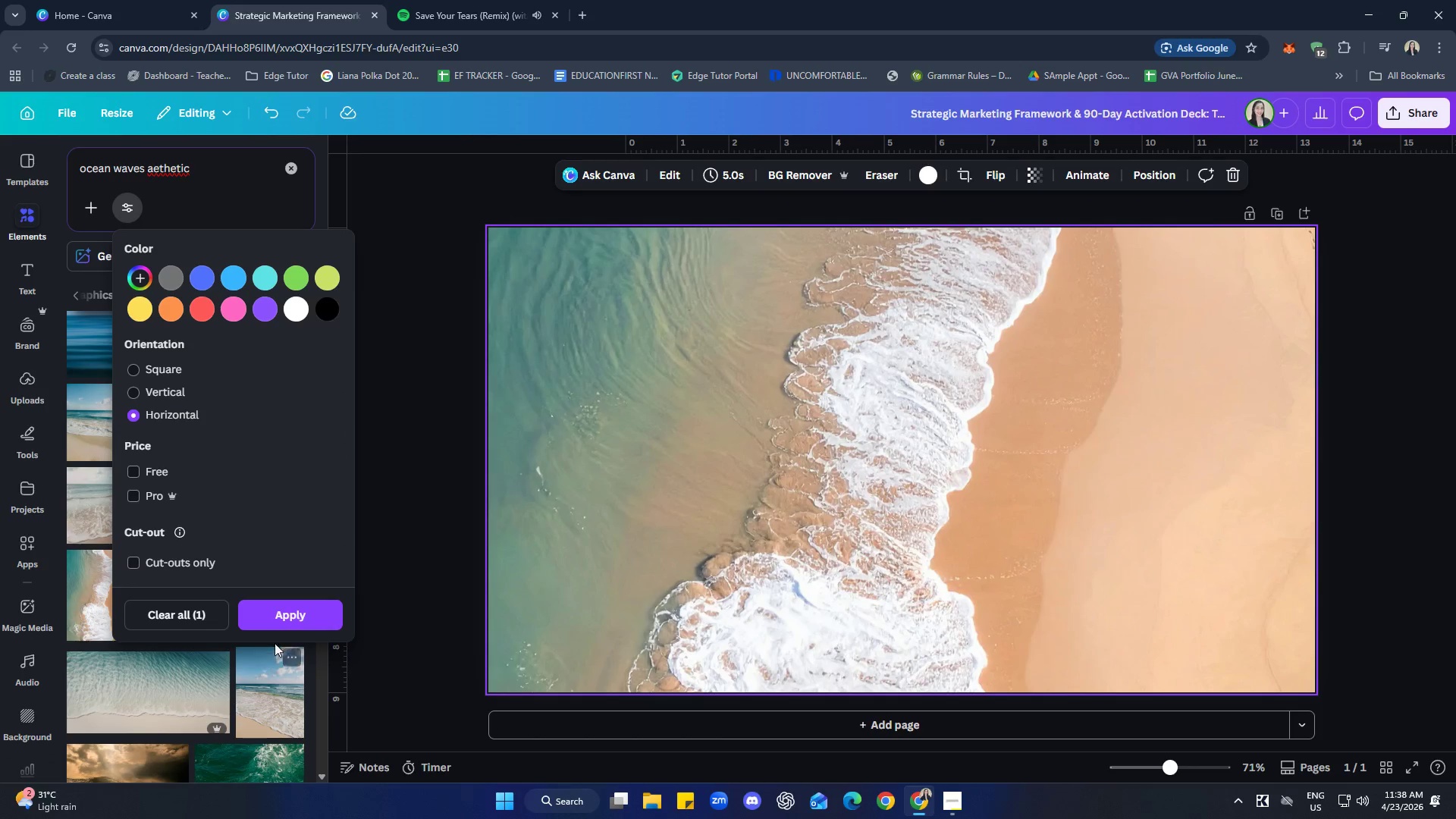 
left_click([275, 629])
 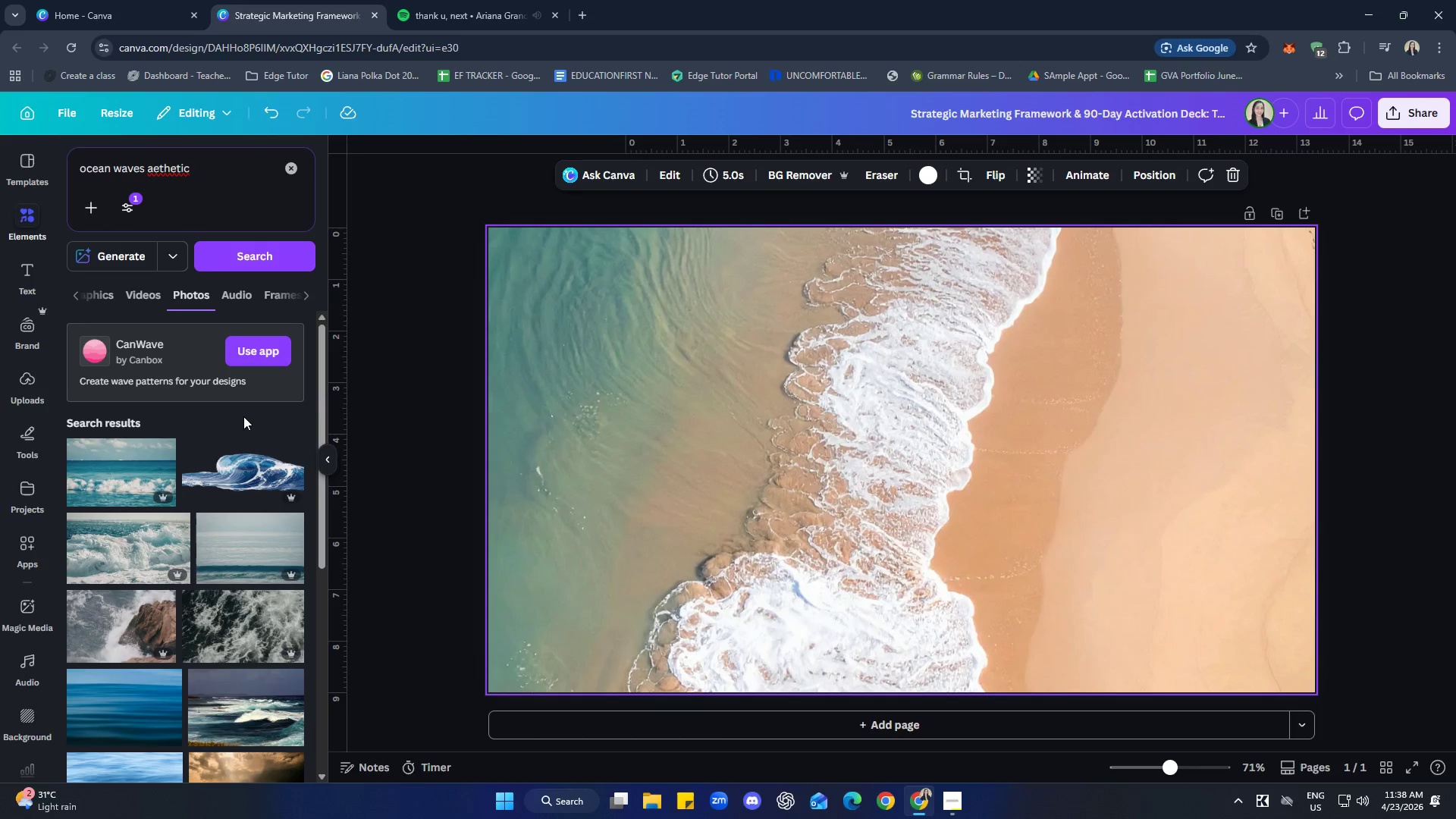 
left_click([139, 547])
 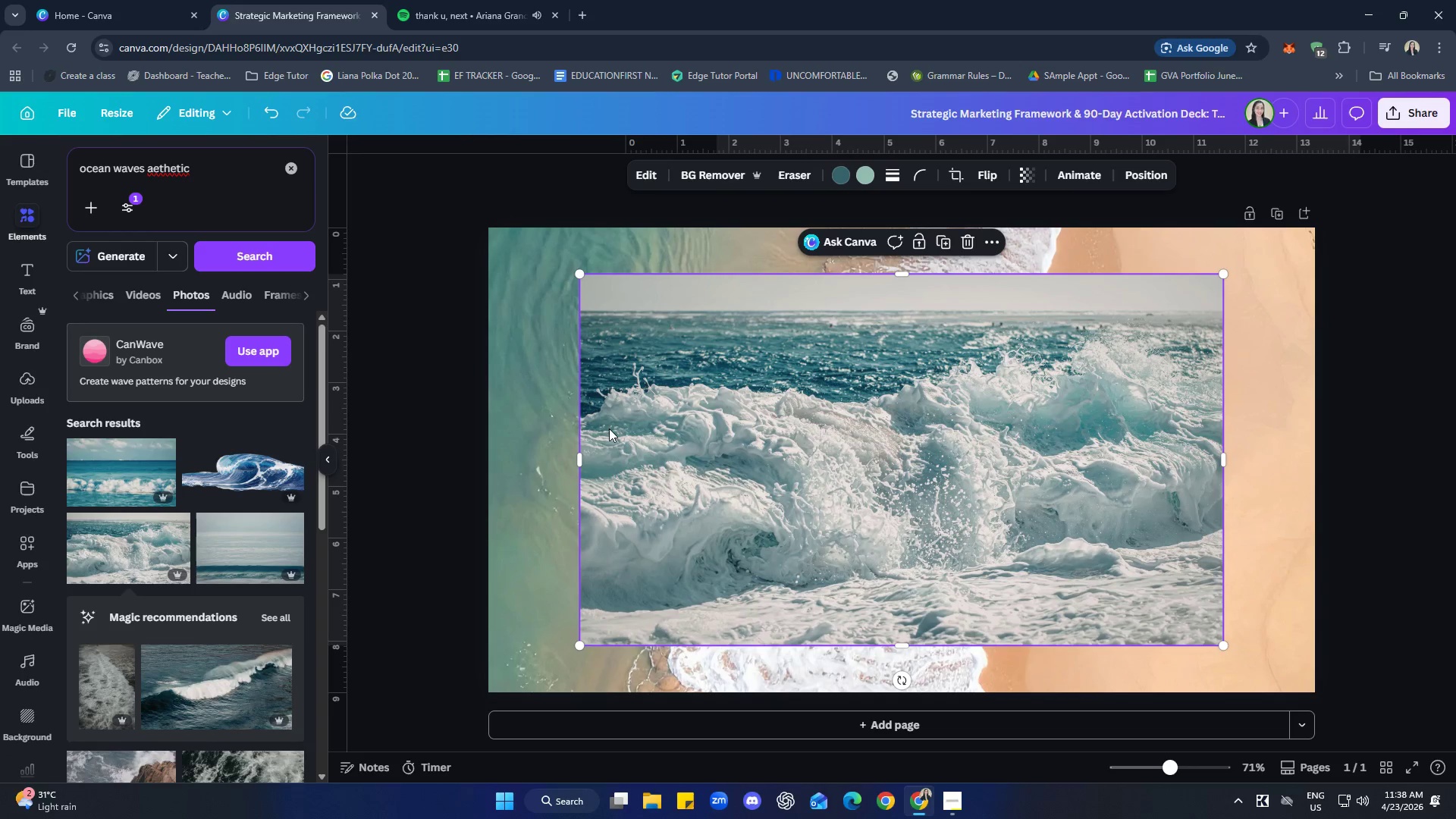 
right_click([896, 413])
 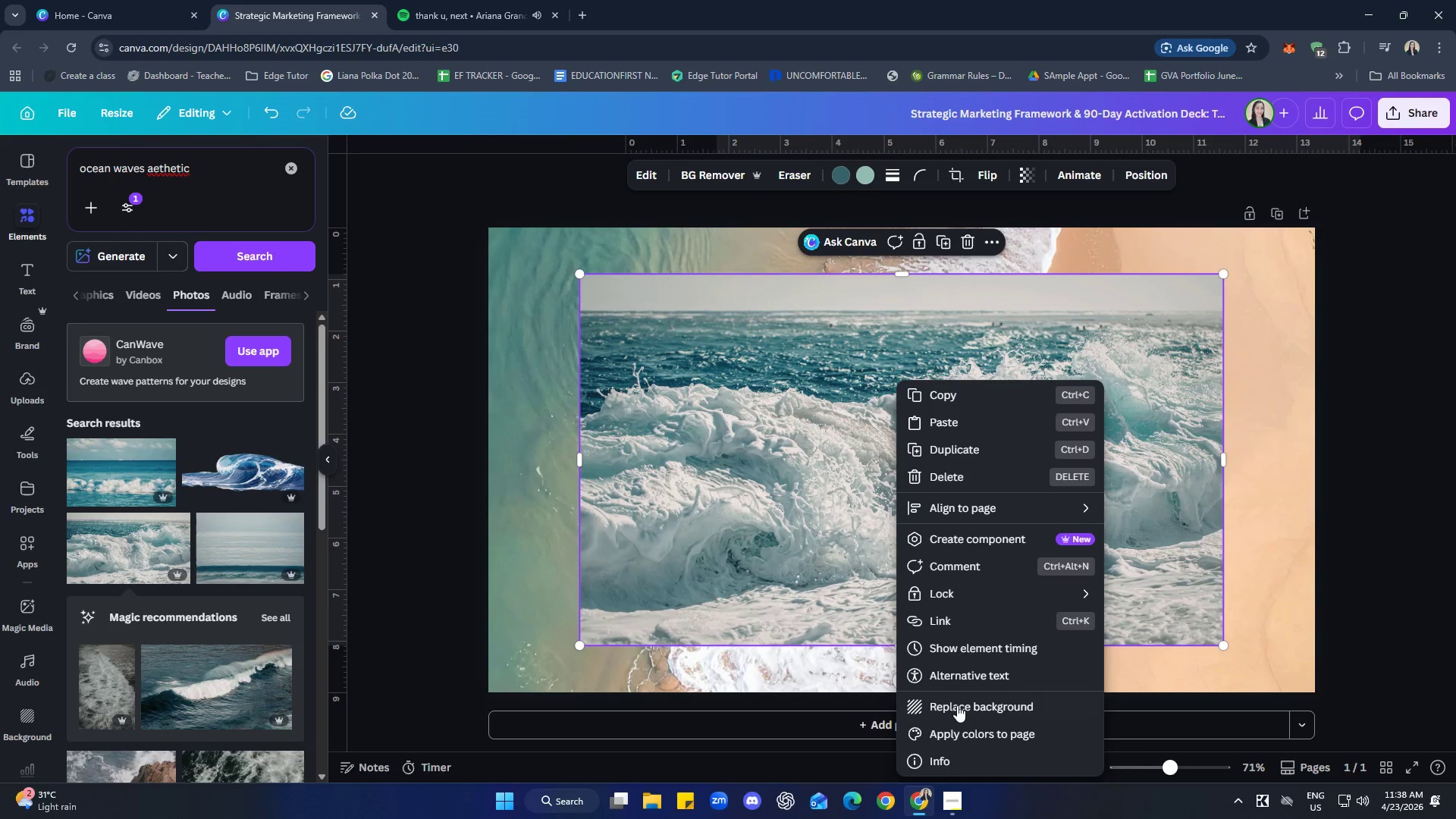 
left_click([958, 708])
 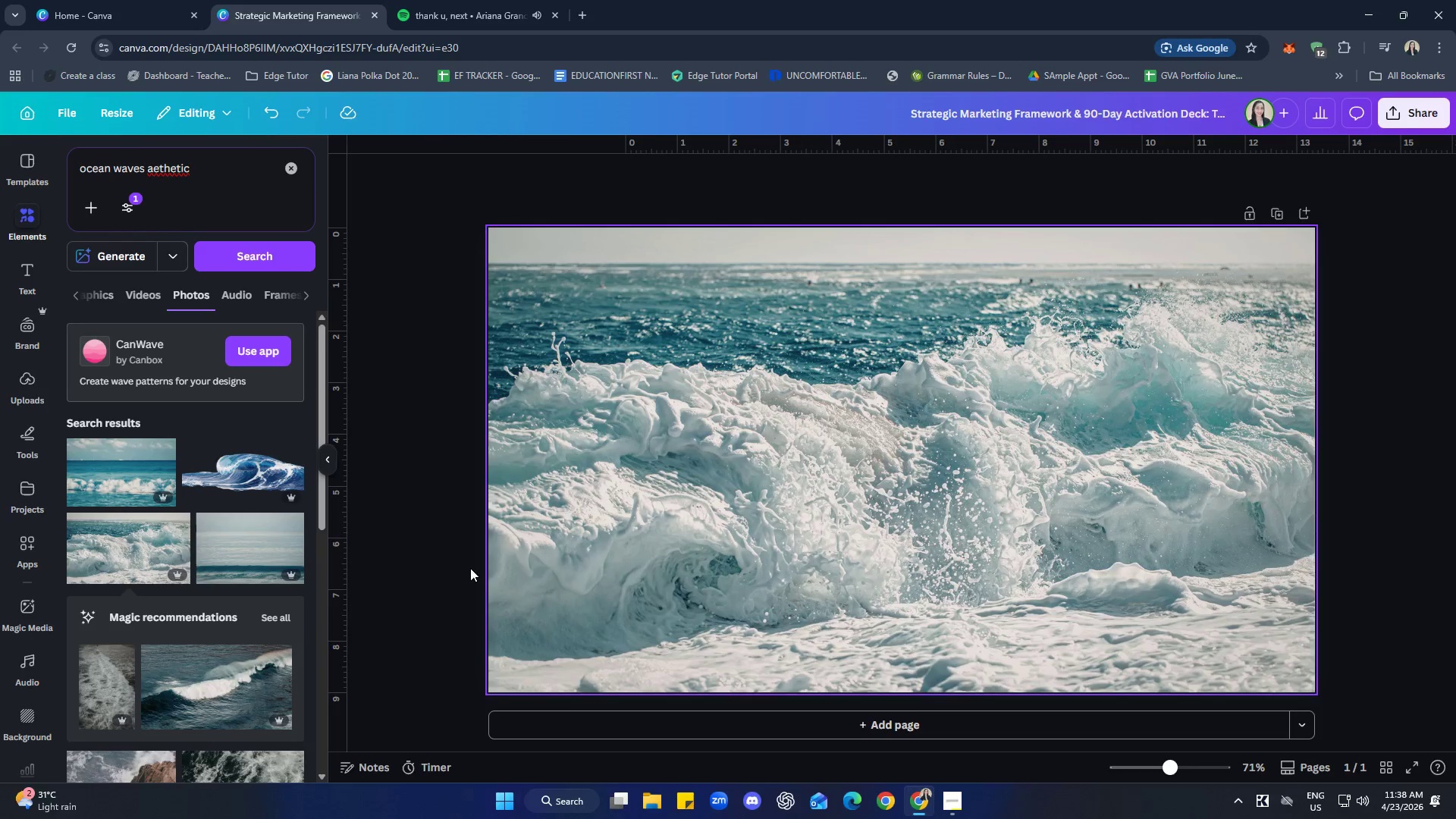 
scroll: coordinate [190, 483], scroll_direction: down, amount: 8.0
 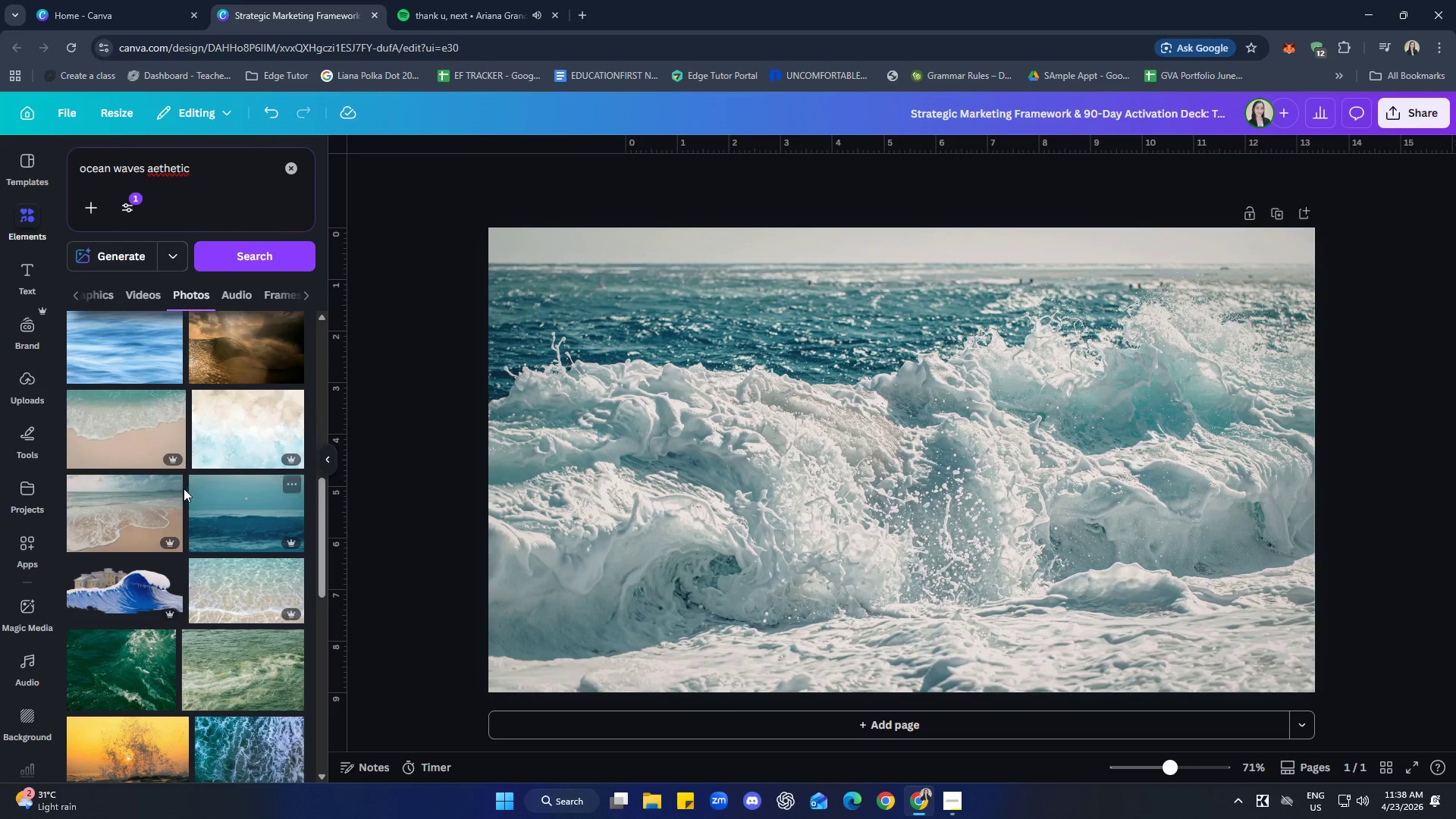 
left_click([105, 516])
 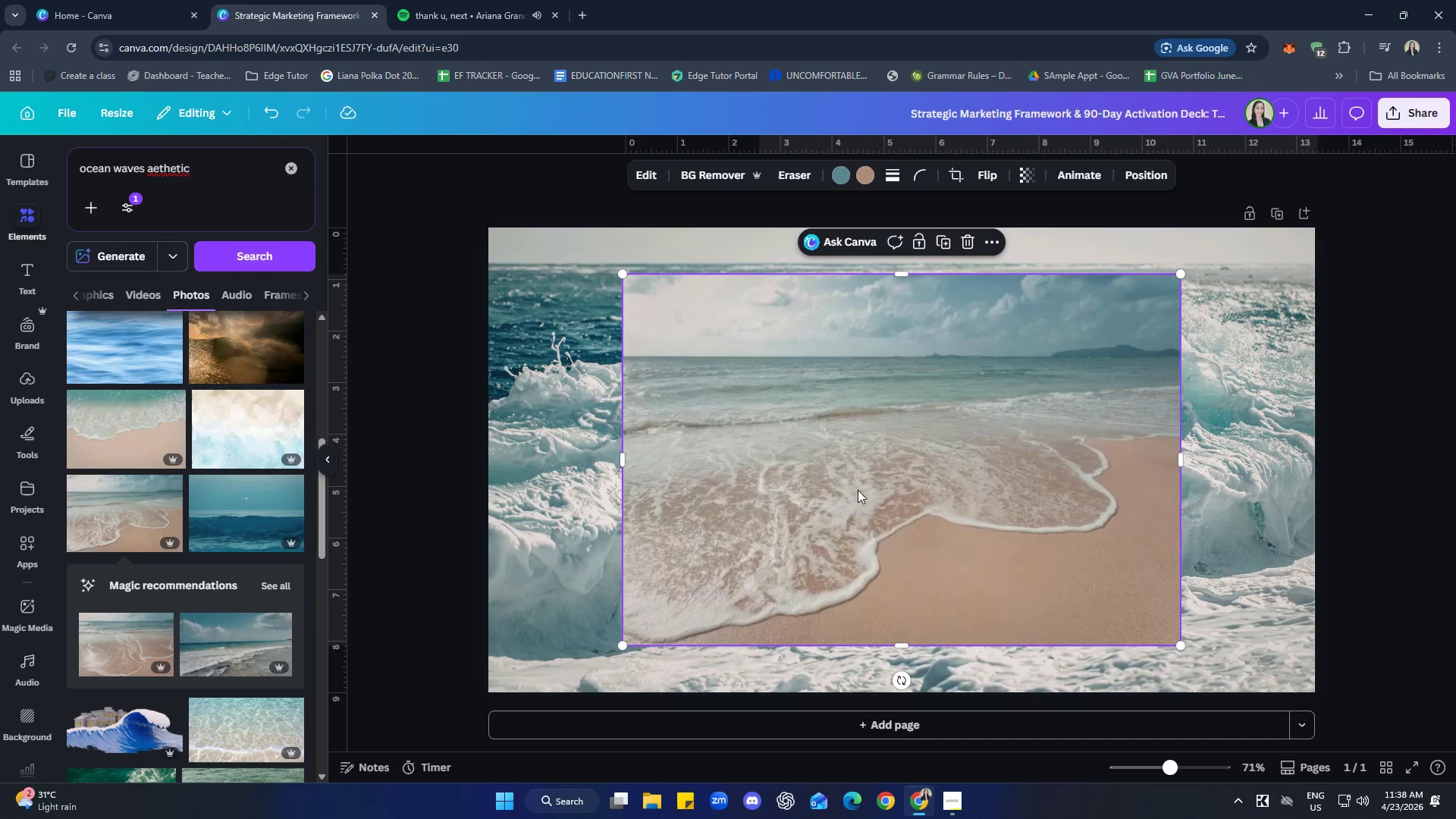 
right_click([863, 451])
 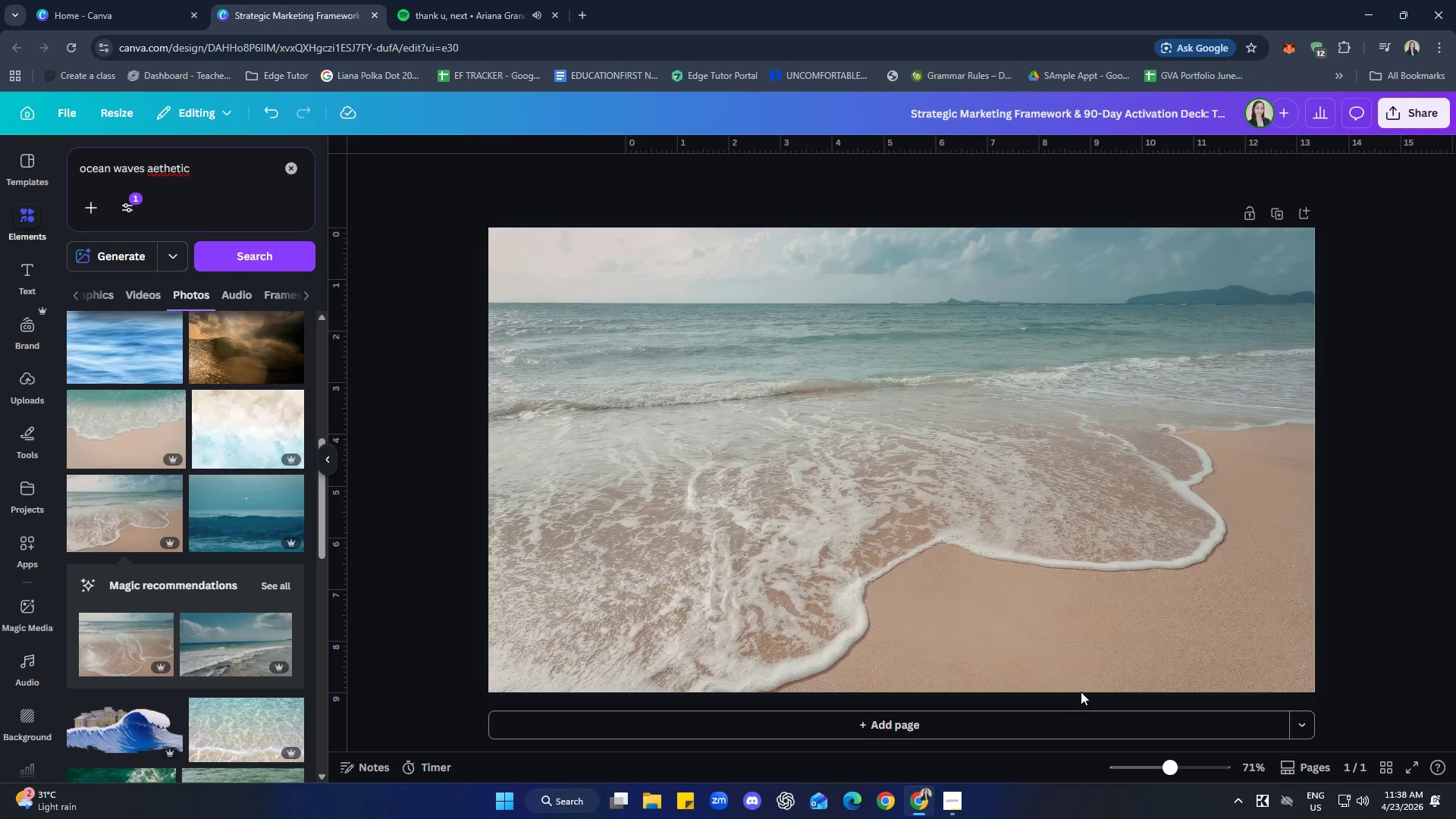 
left_click([1388, 532])
 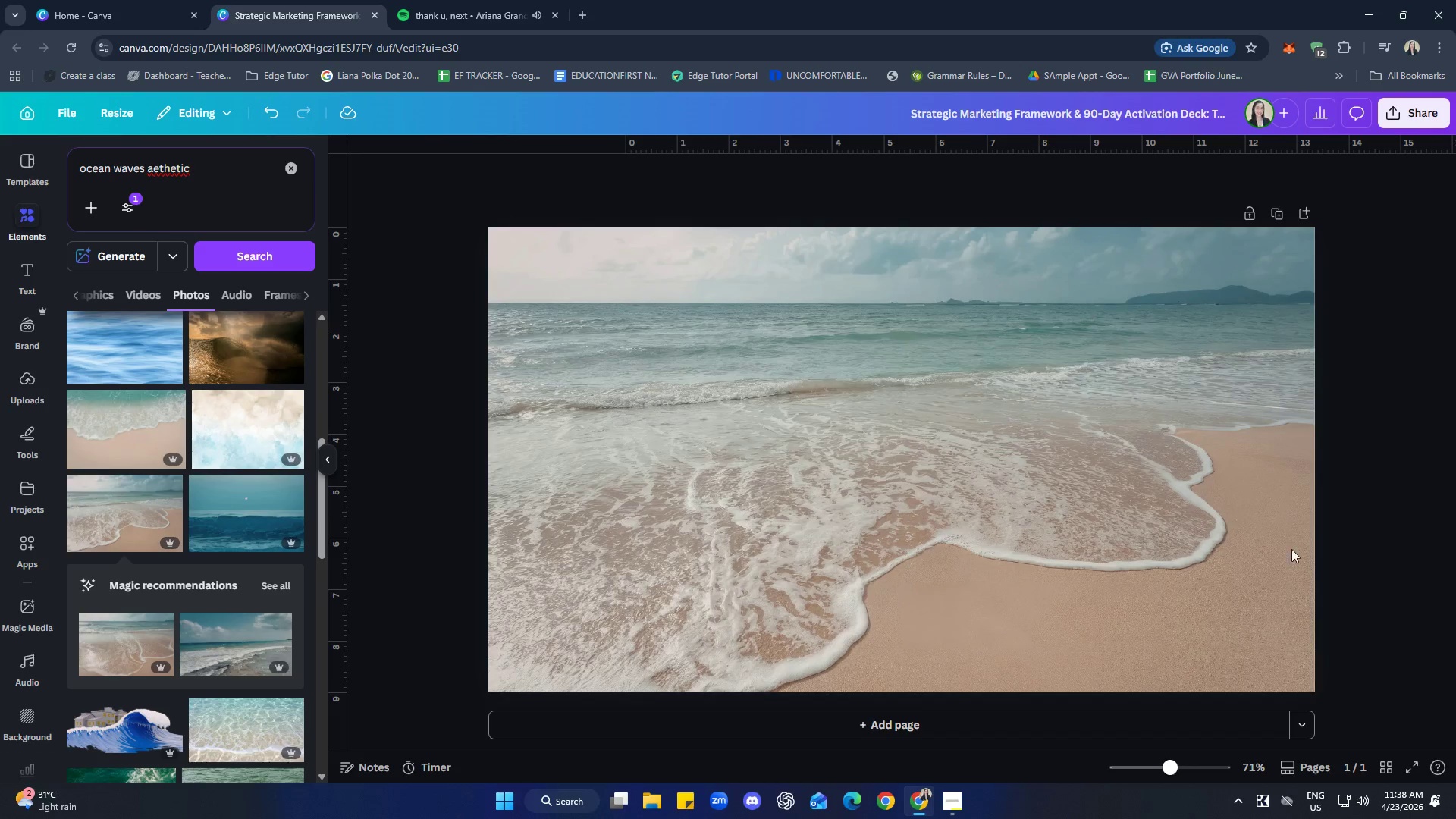 
scroll: coordinate [253, 456], scroll_direction: down, amount: 19.0
 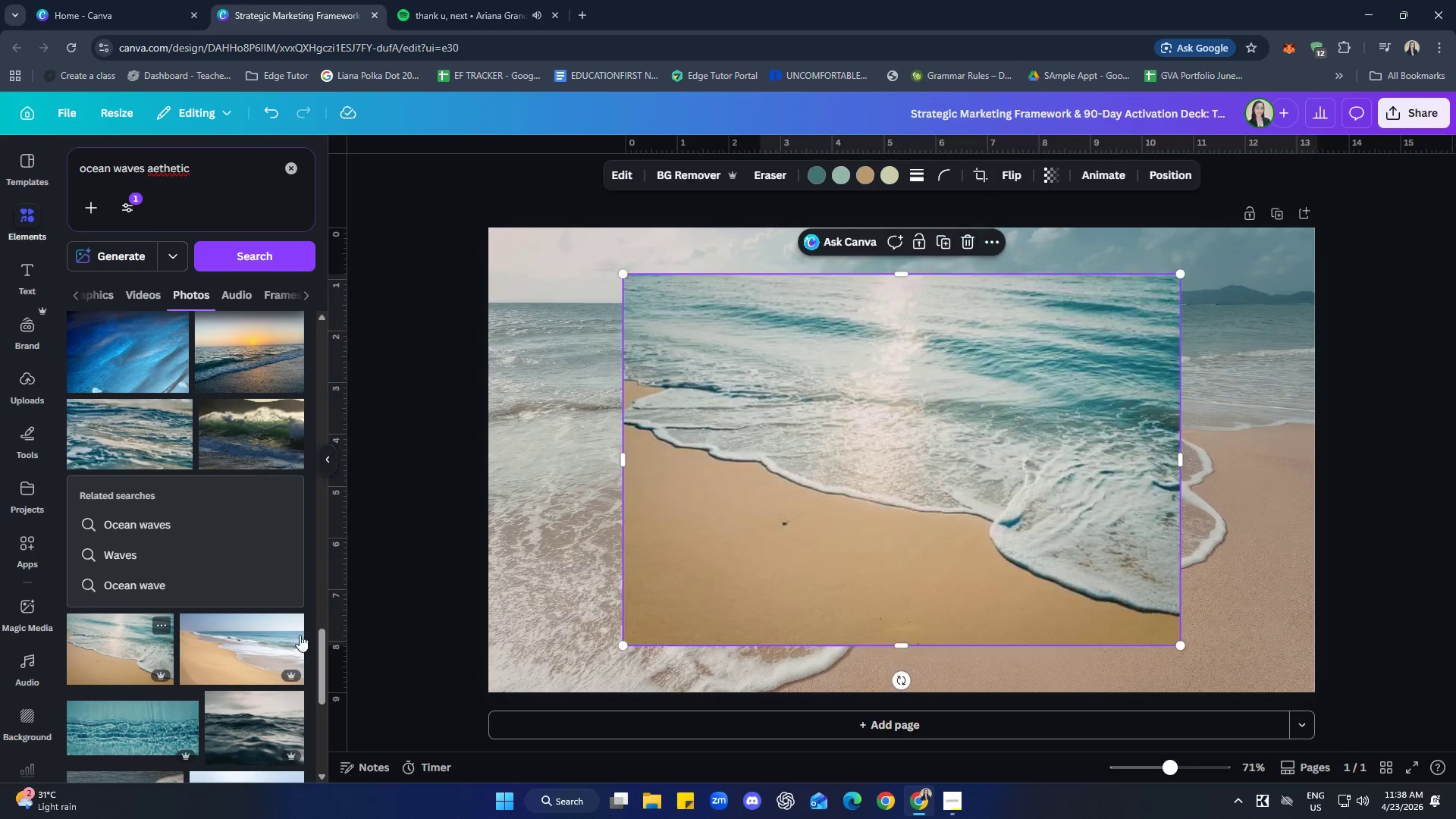 
right_click([917, 428])
 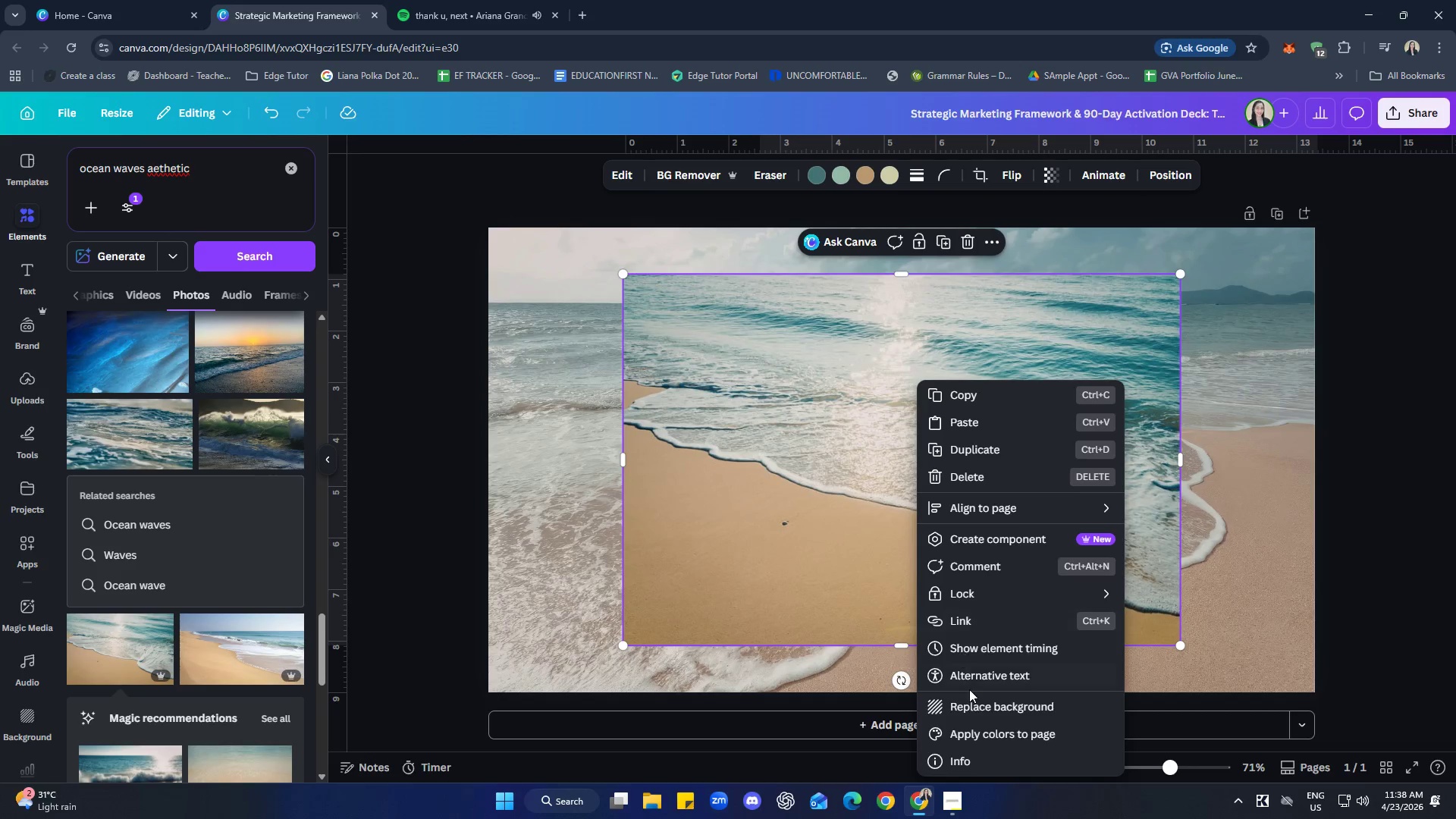 
left_click([984, 709])
 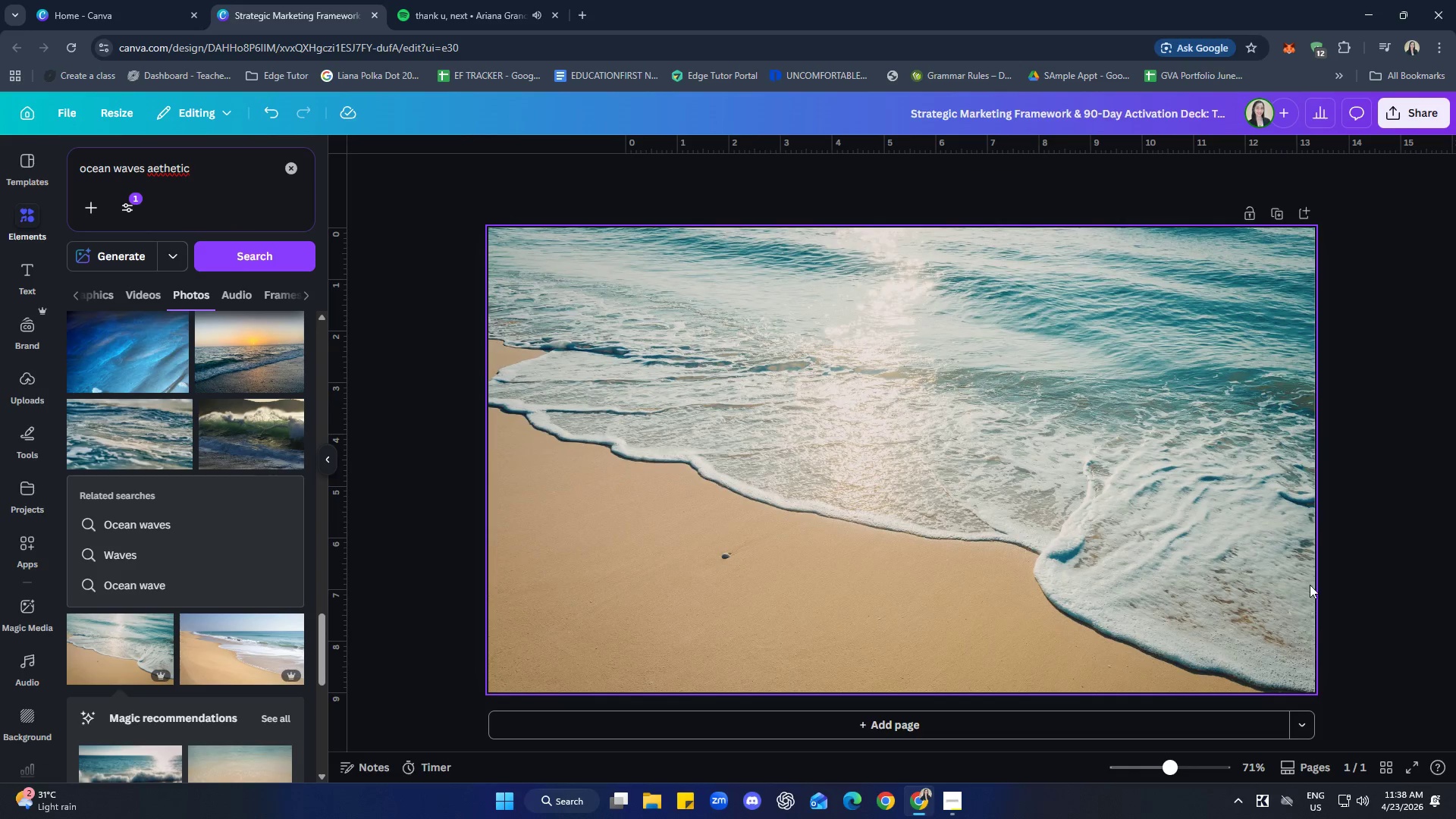 
left_click([1388, 504])
 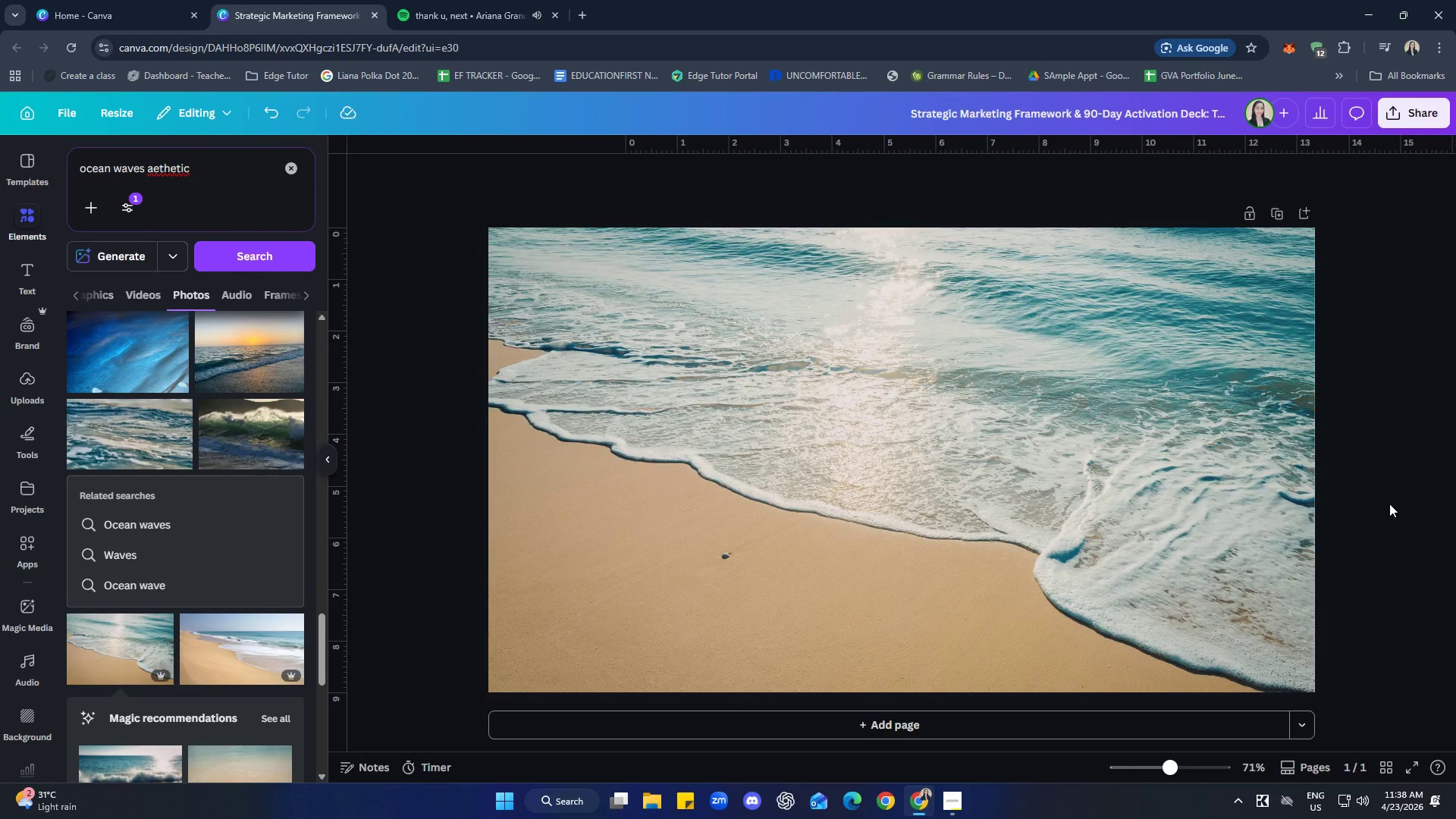 
scroll: coordinate [189, 517], scroll_direction: down, amount: 2.0
 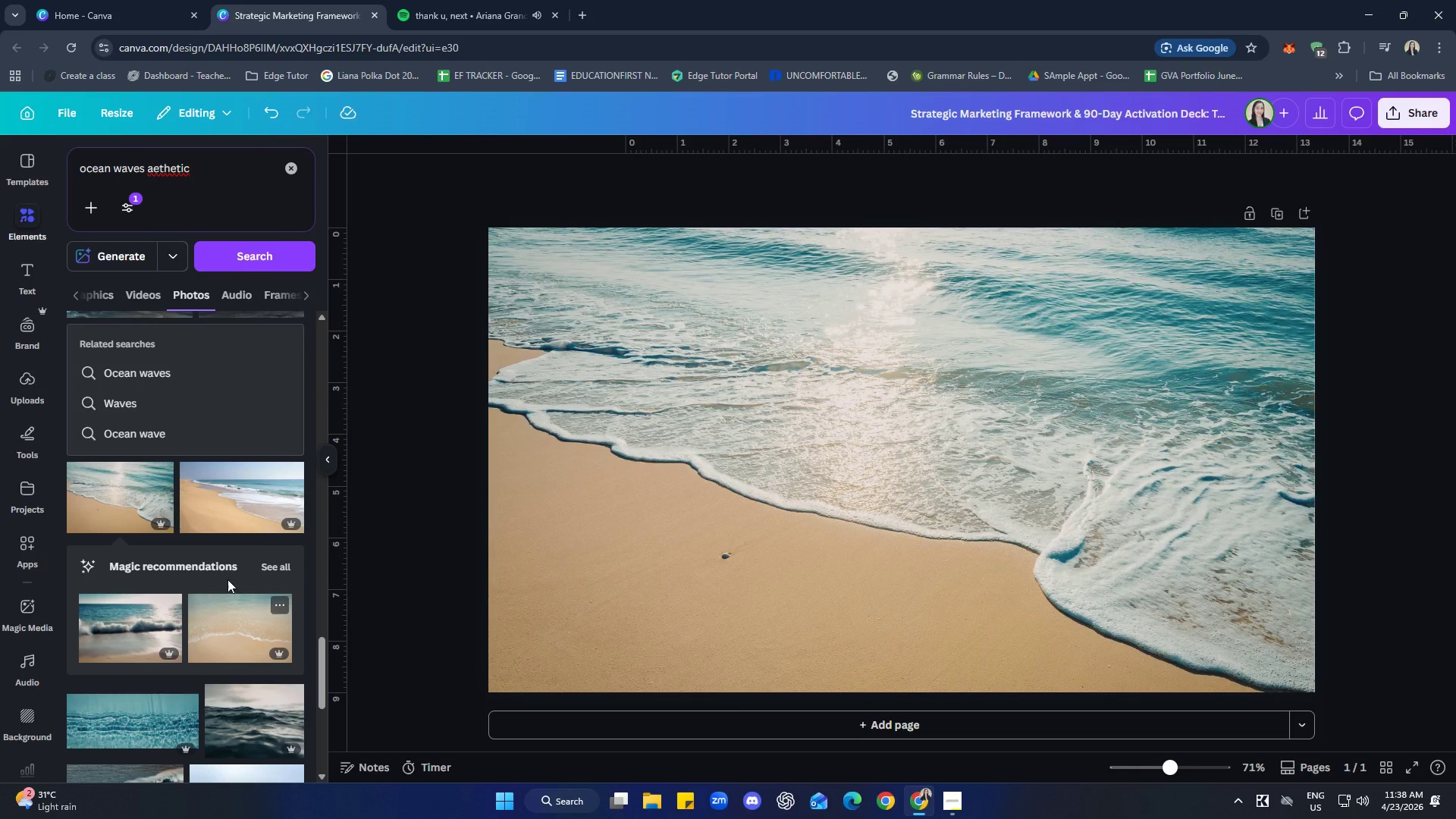 
left_click([261, 488])
 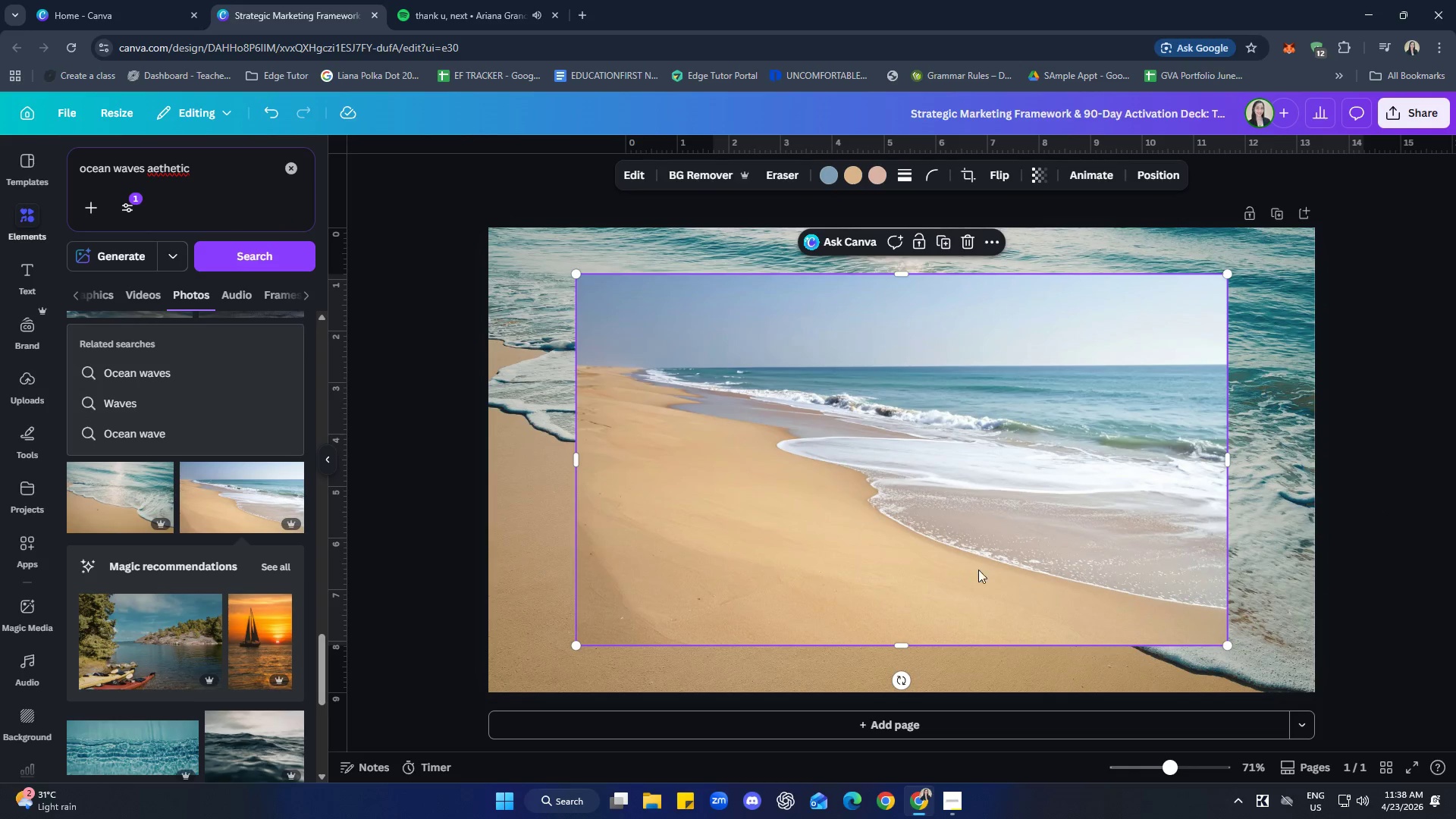 
right_click([943, 441])
 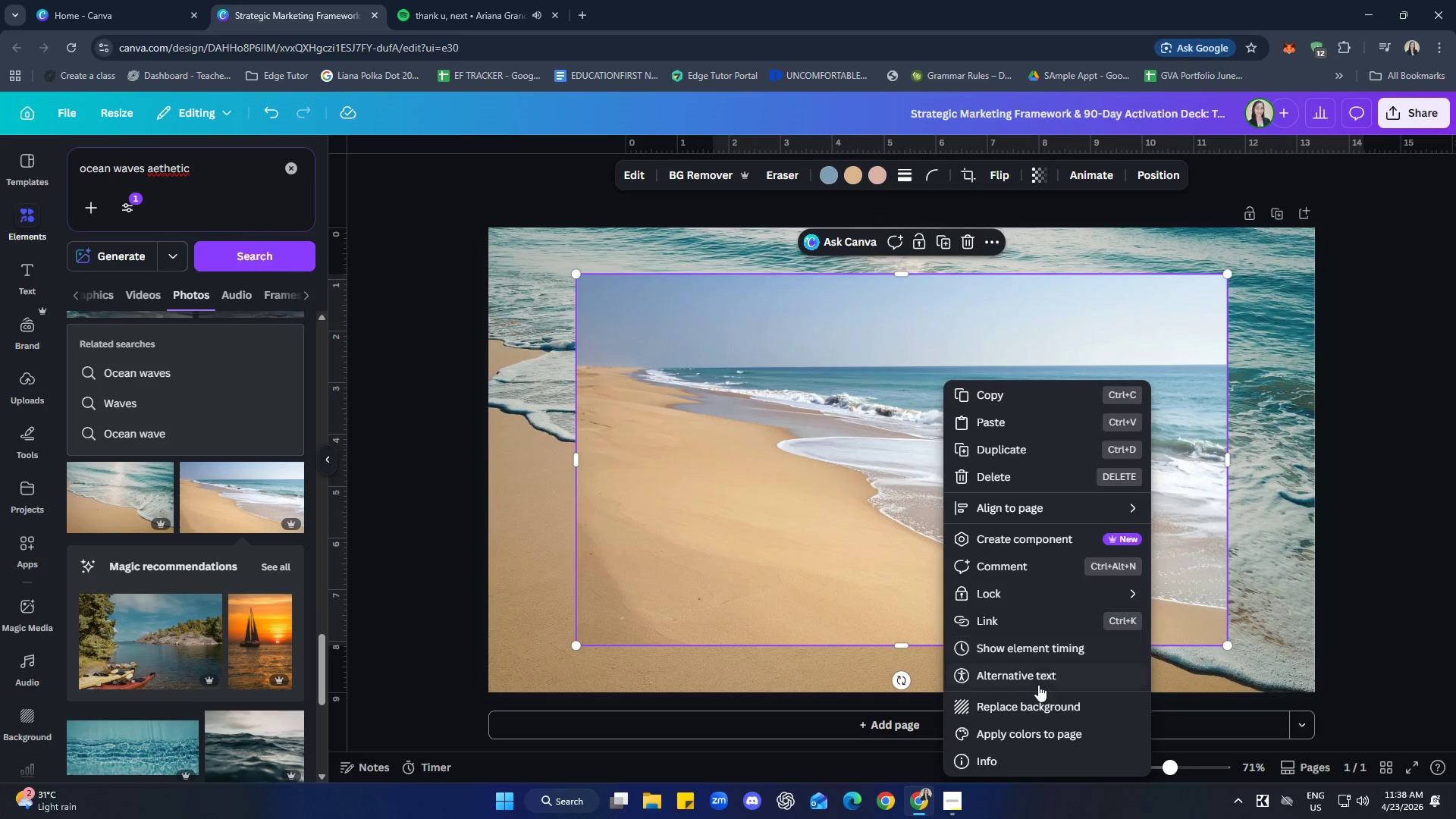 
left_click([1040, 704])
 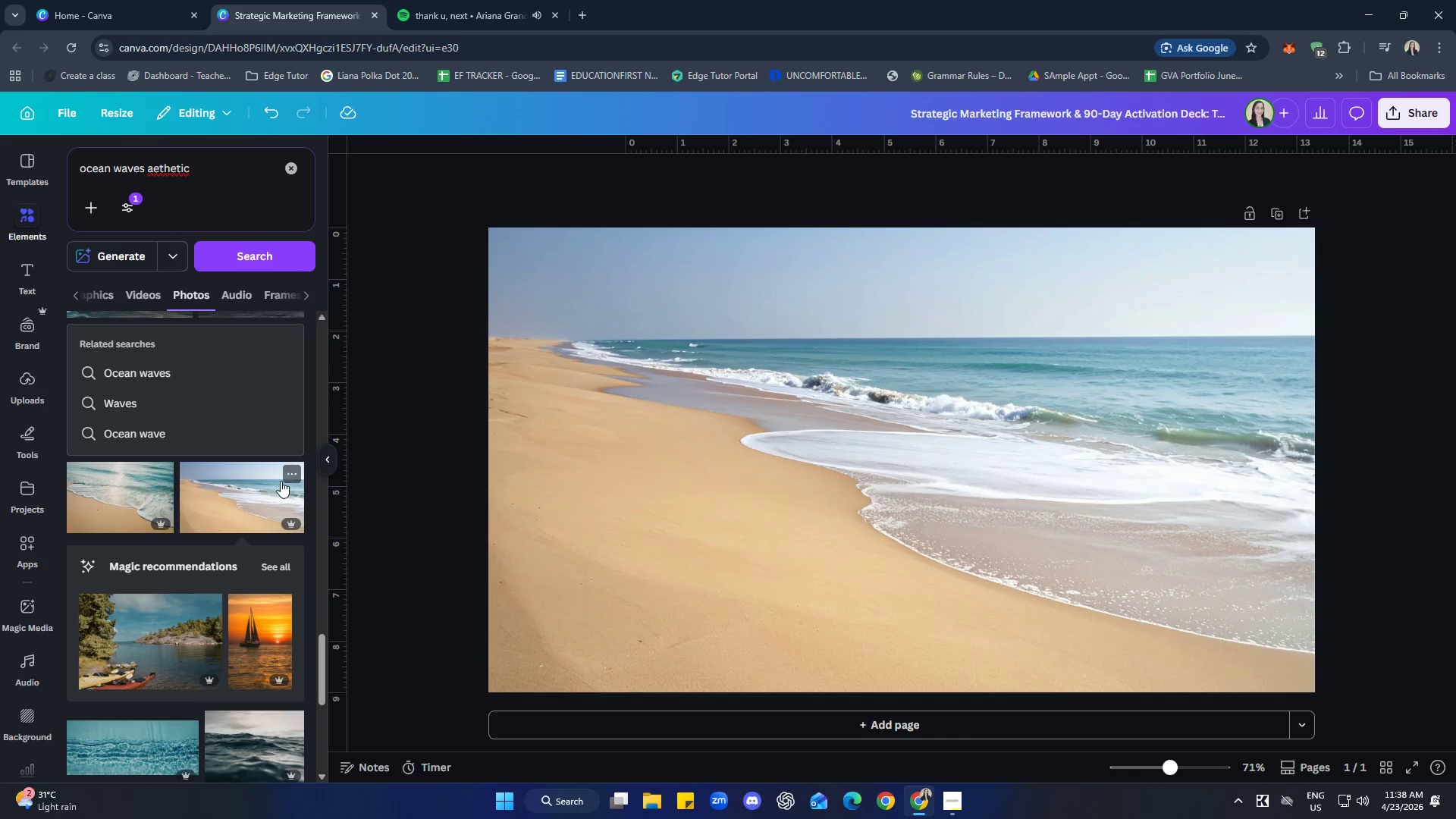 
left_click([297, 469])
 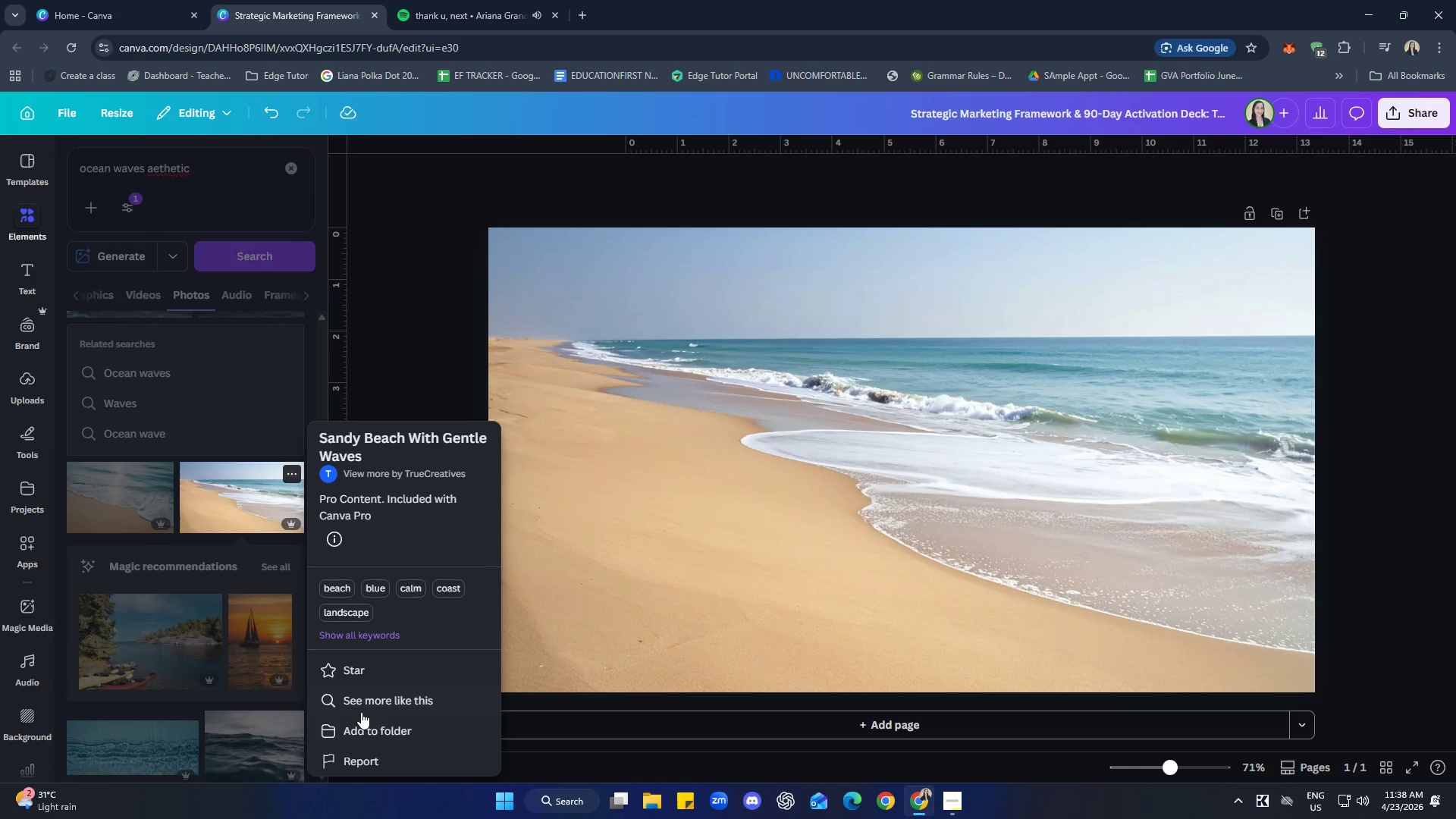 
left_click([386, 706])
 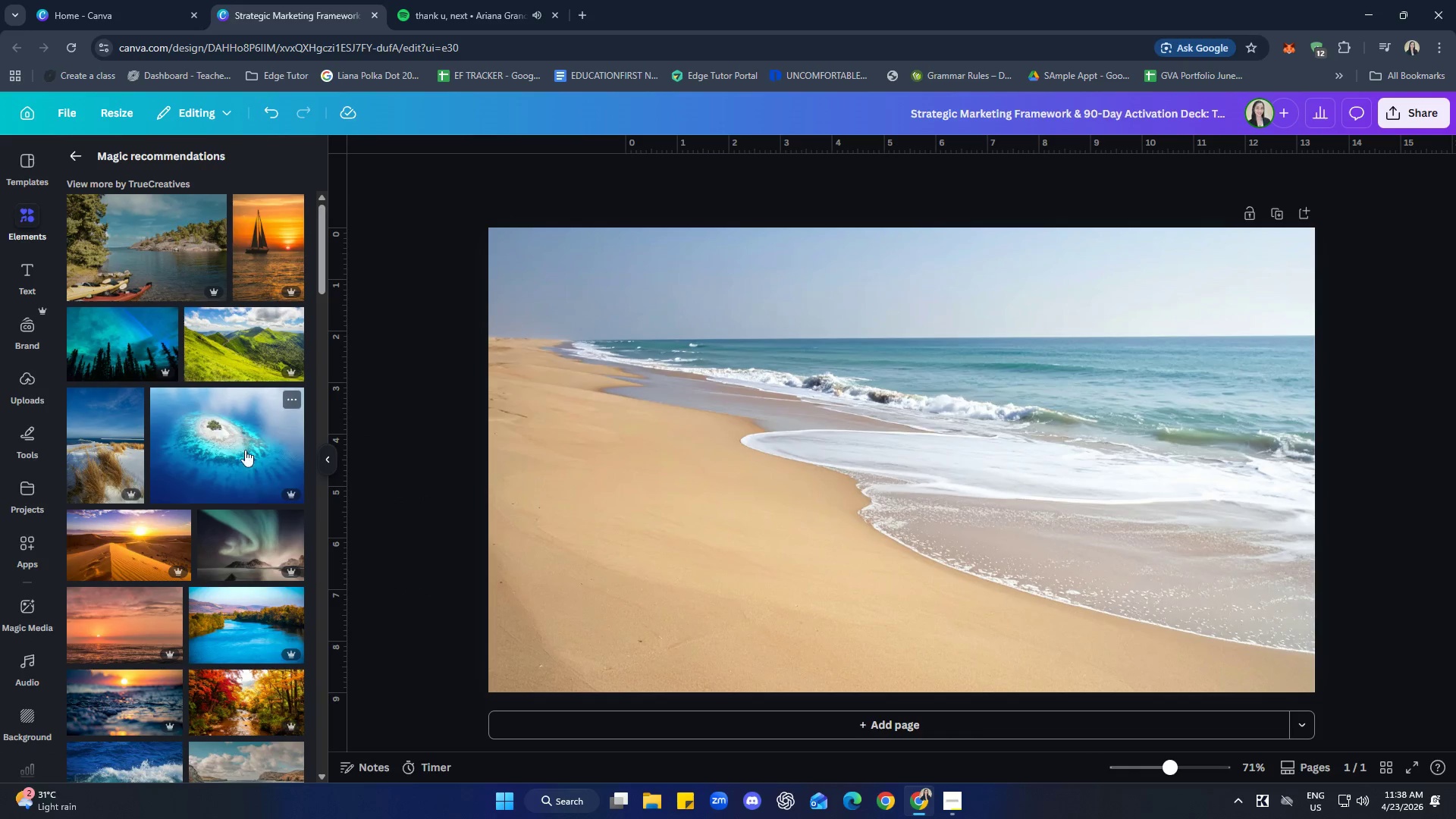 
scroll: coordinate [235, 475], scroll_direction: down, amount: 8.0
 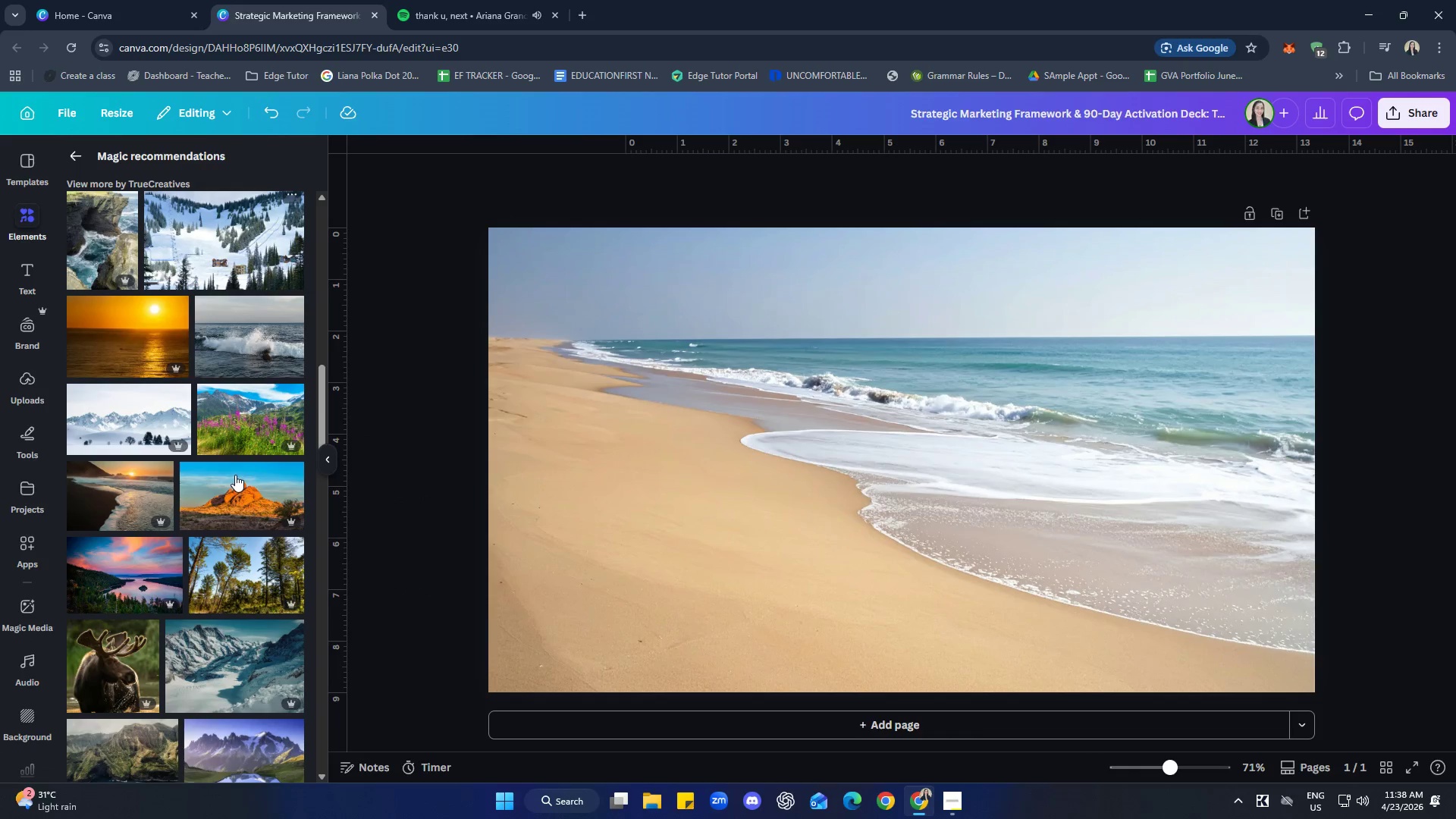 
scroll: coordinate [225, 463], scroll_direction: up, amount: 15.0
 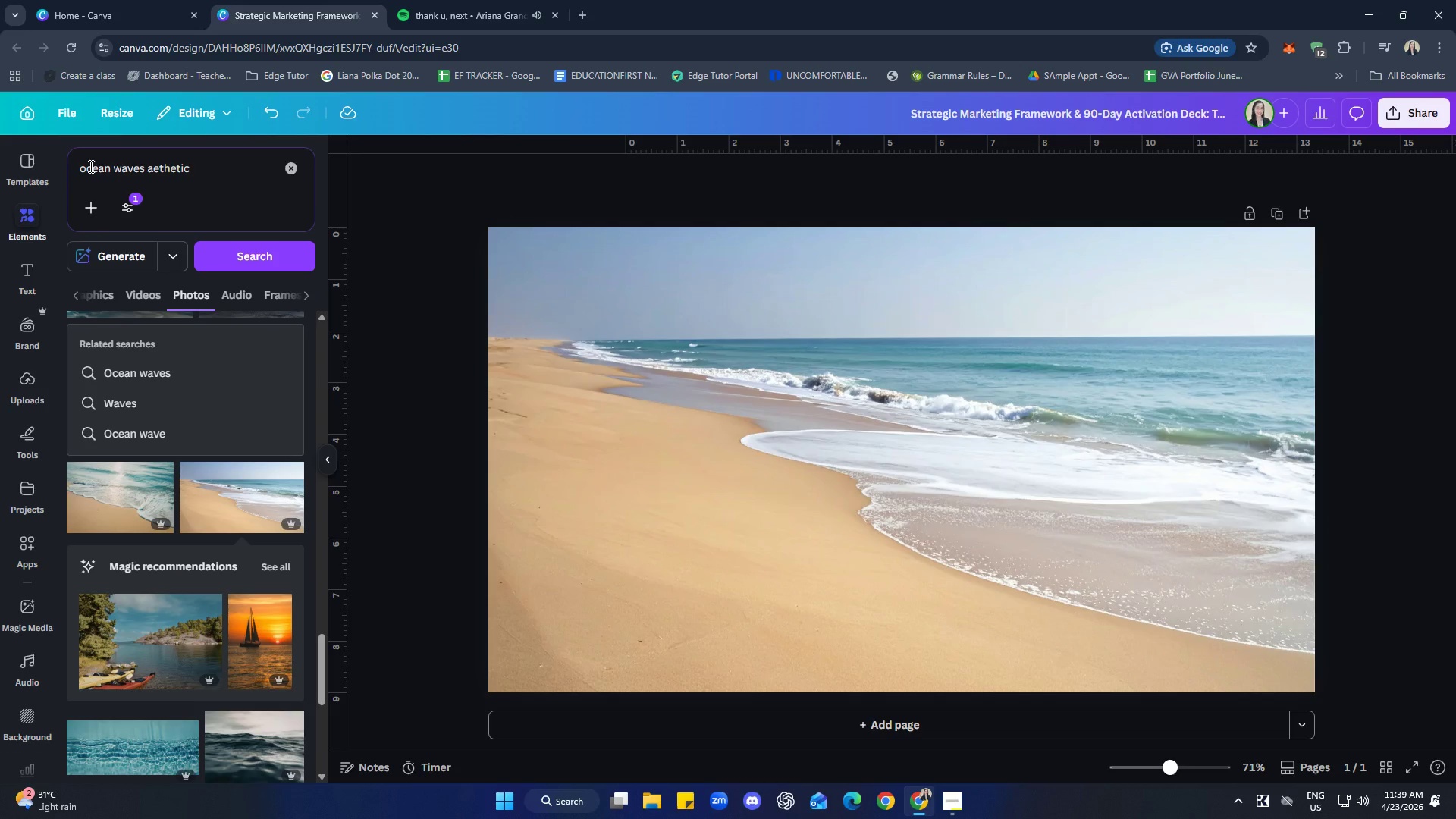 
scroll: coordinate [205, 369], scroll_direction: down, amount: 11.0
 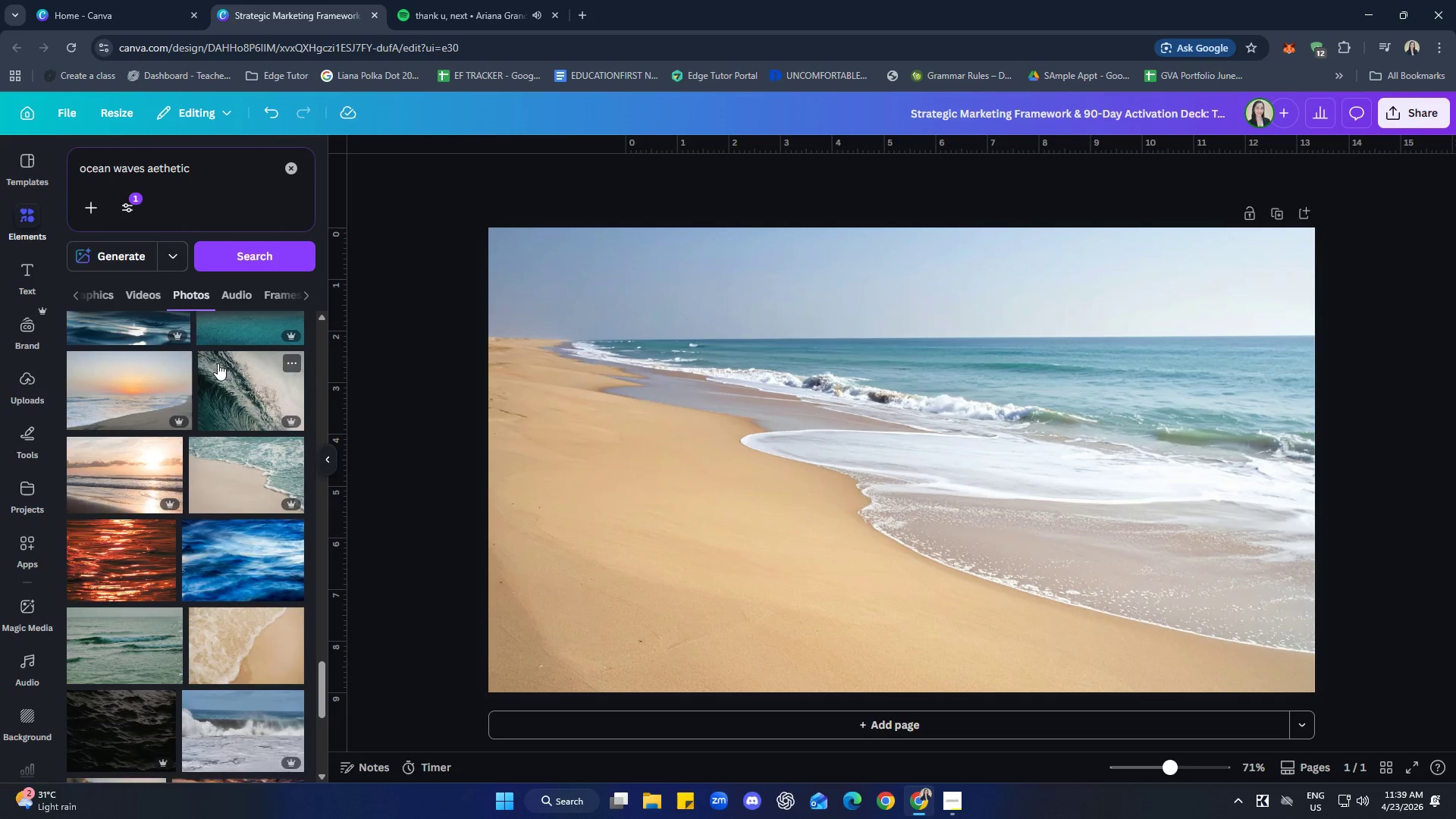 
scroll: coordinate [253, 331], scroll_direction: up, amount: 23.0
 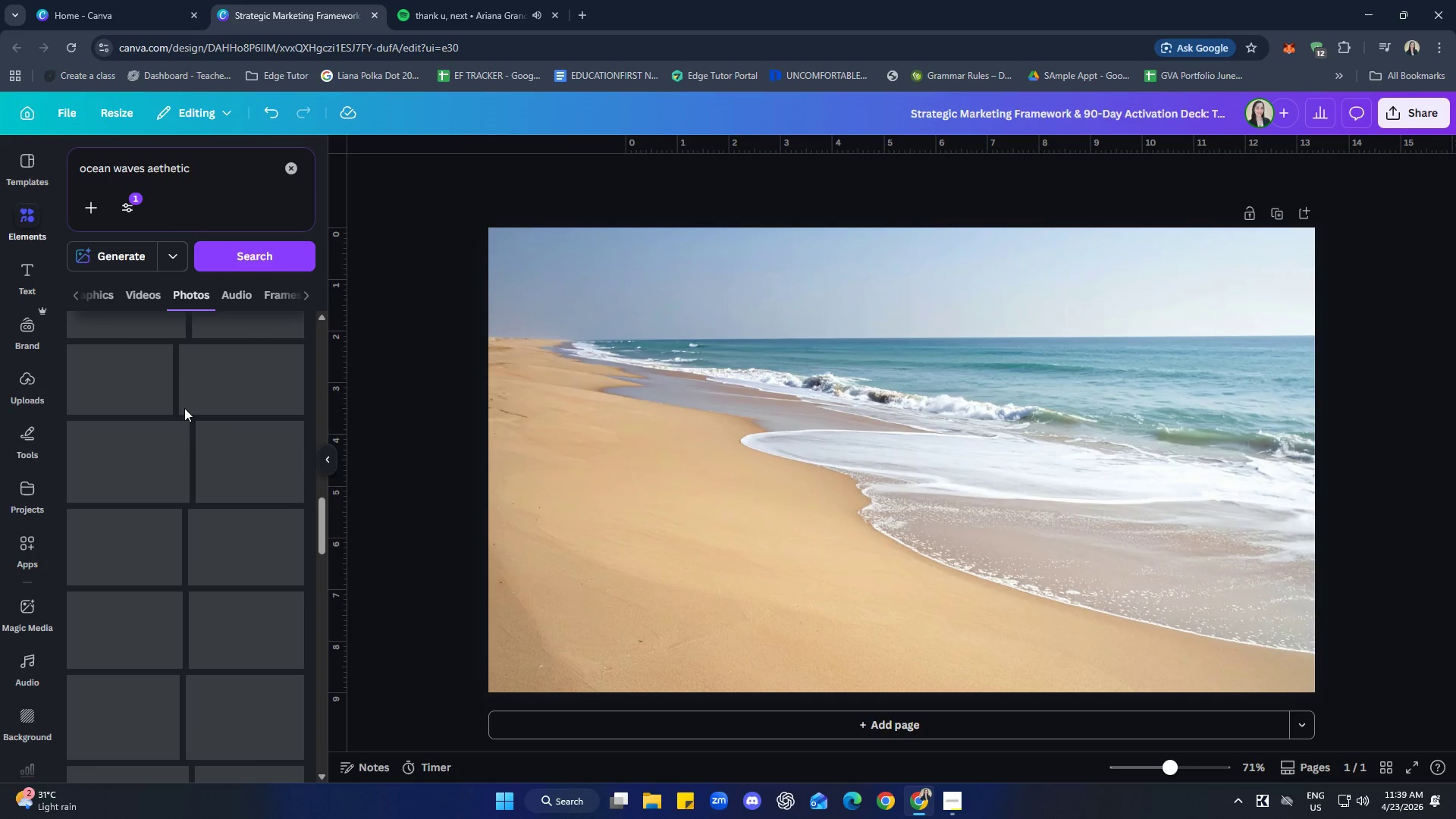 
mouse_move([163, 358])
 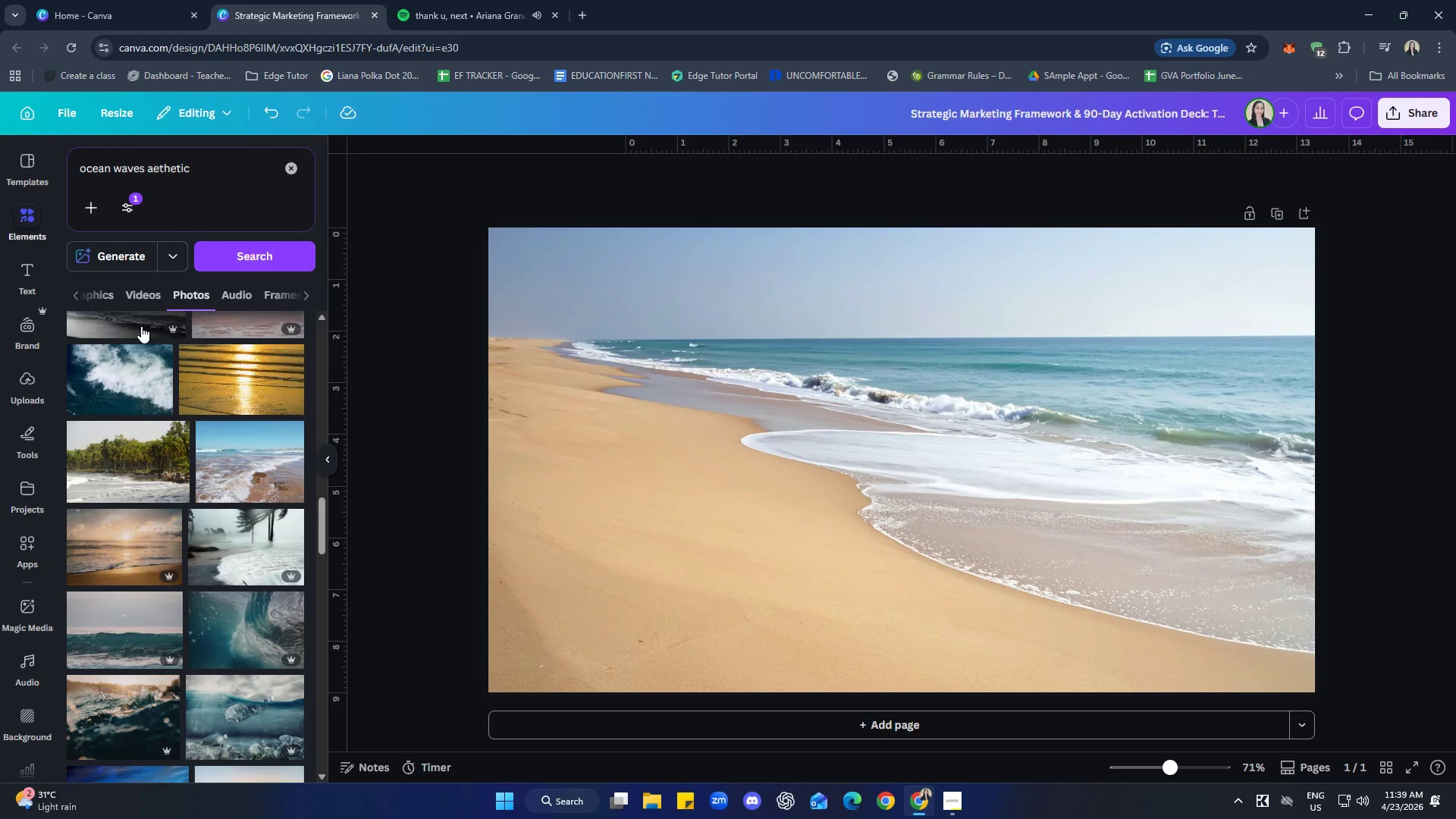 
wait(9.33)
 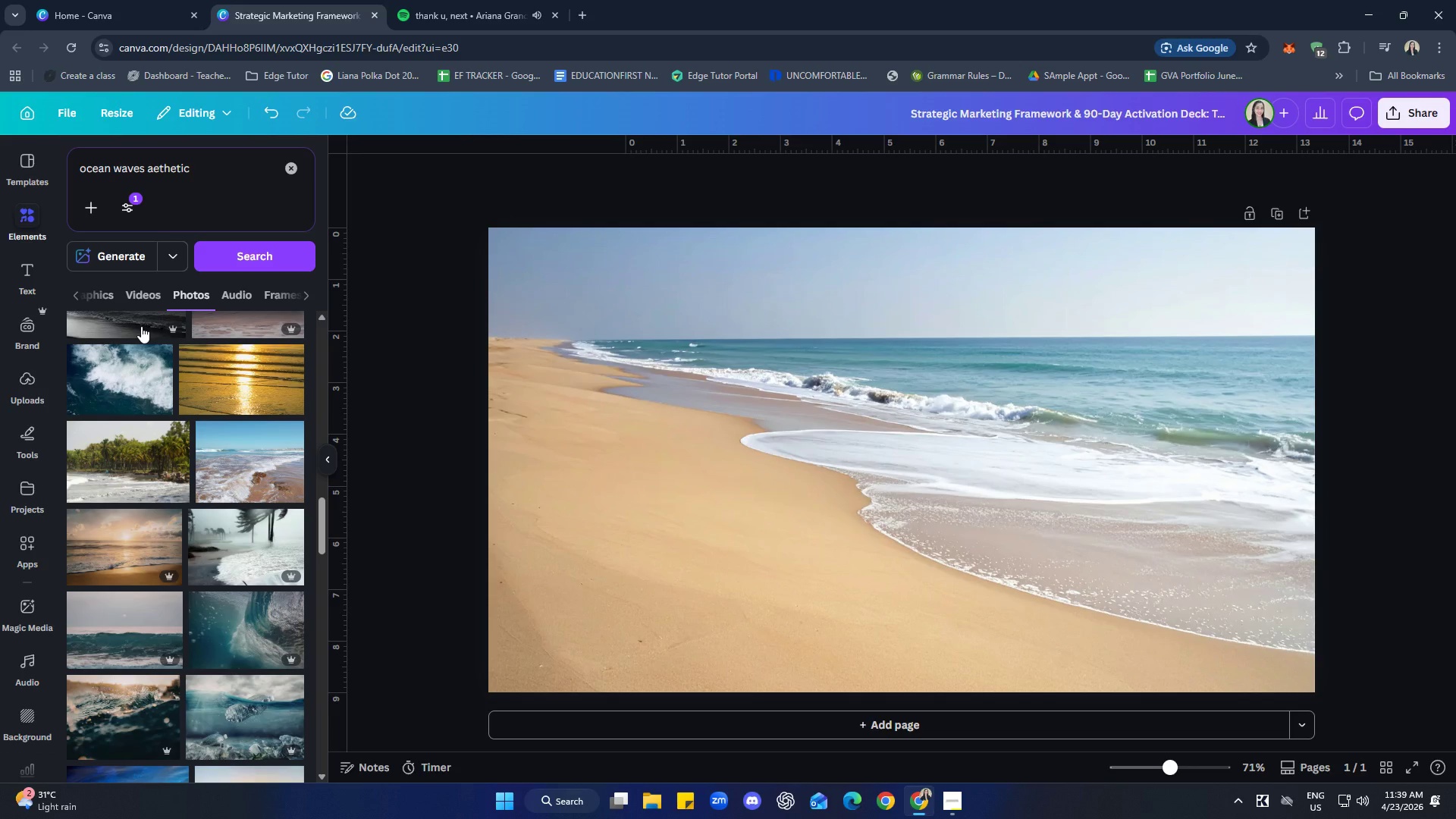 
scroll: coordinate [213, 457], scroll_direction: up, amount: 10.0
 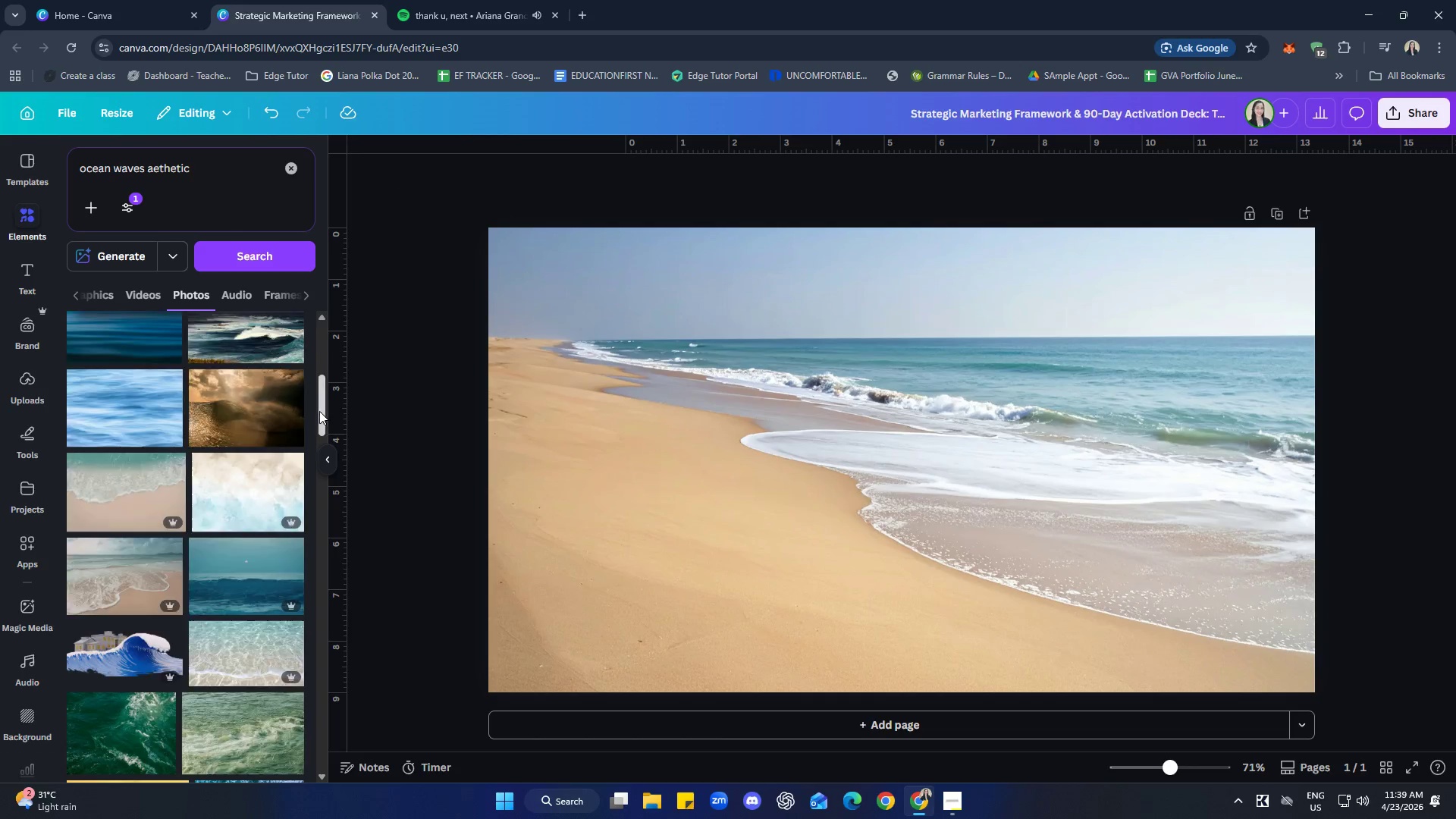 
left_click_drag(start_coordinate=[324, 406], to_coordinate=[315, 303])
 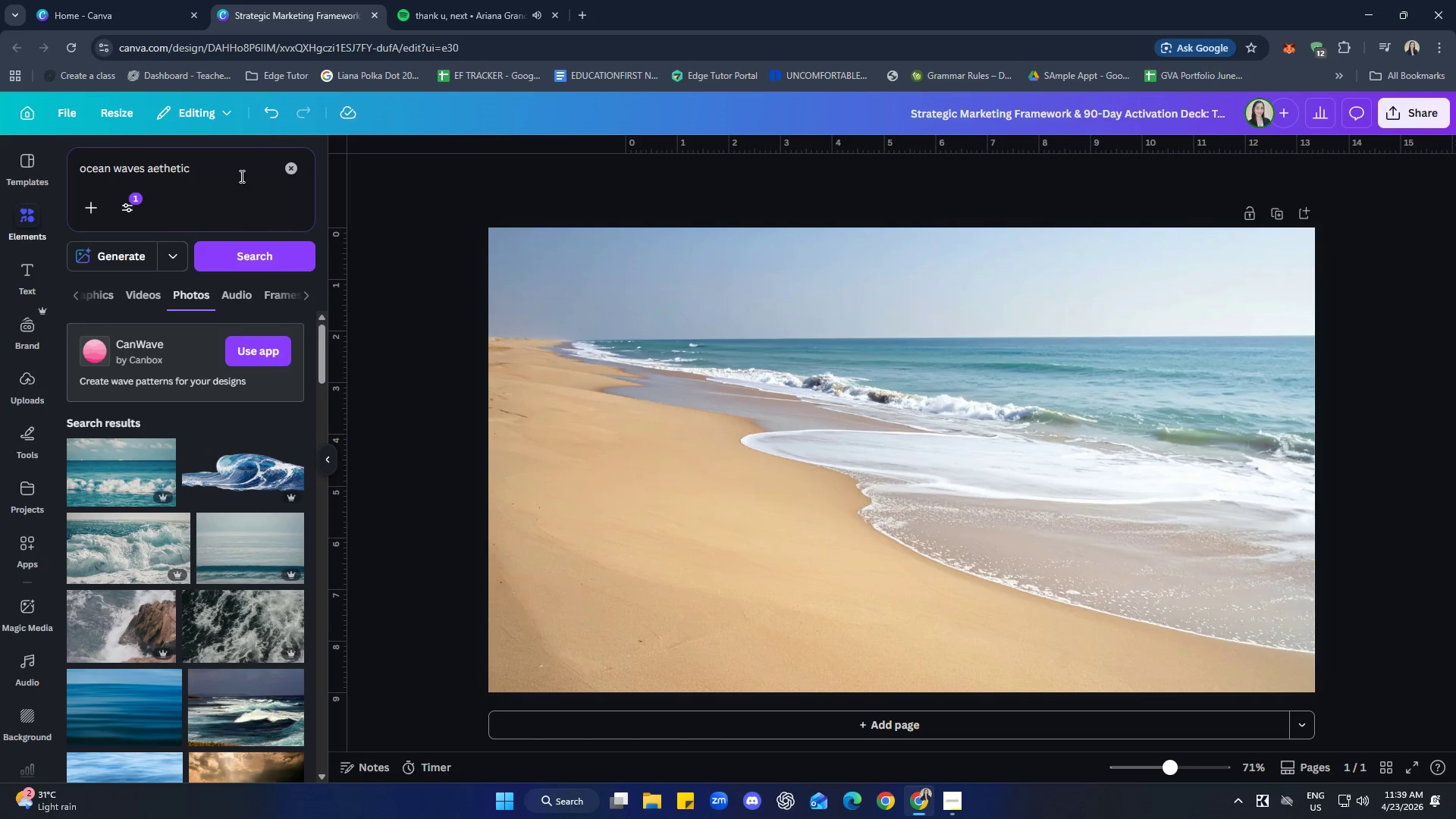 
left_click([240, 162])
 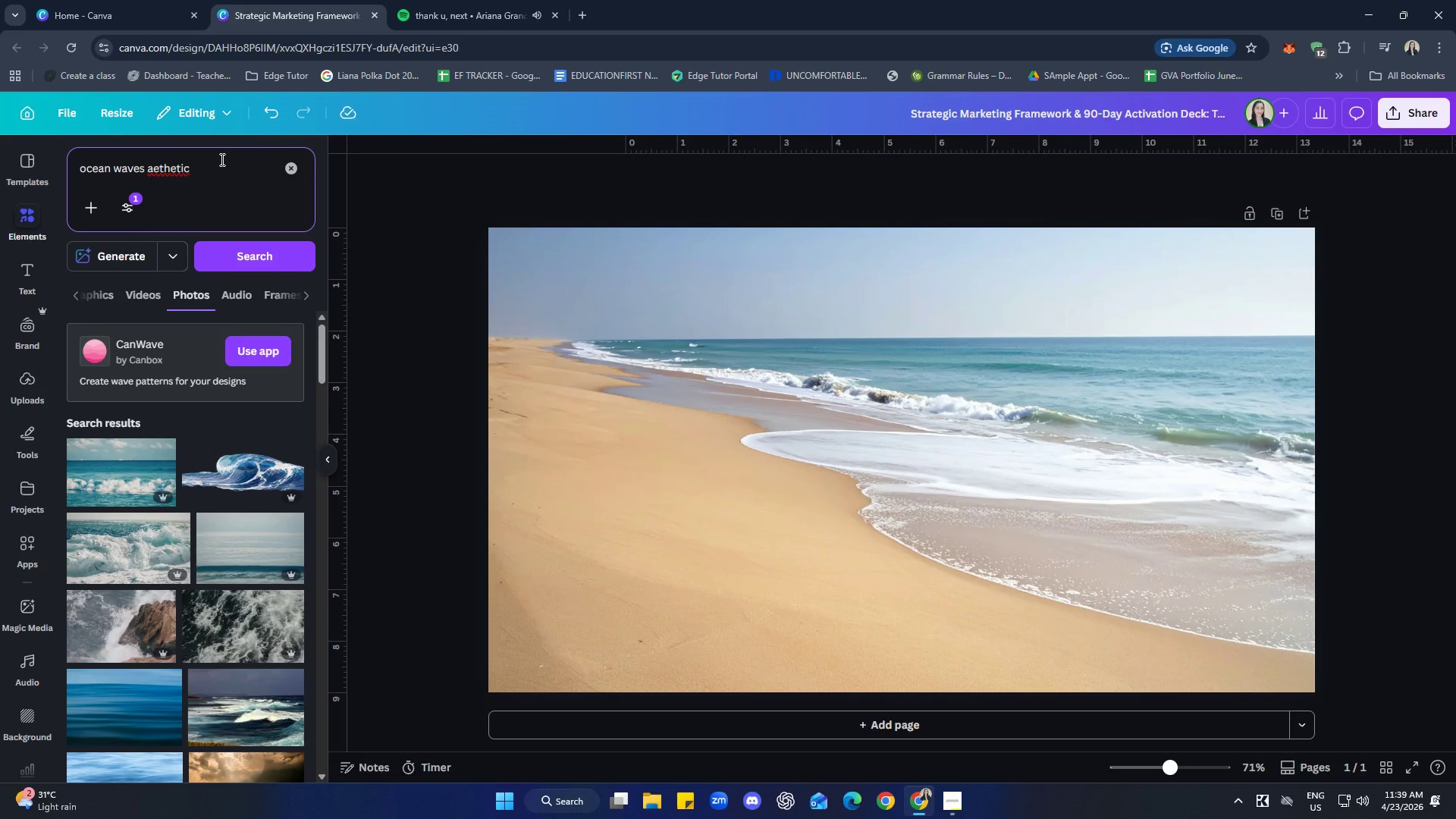 
key(Control+ControlLeft)
 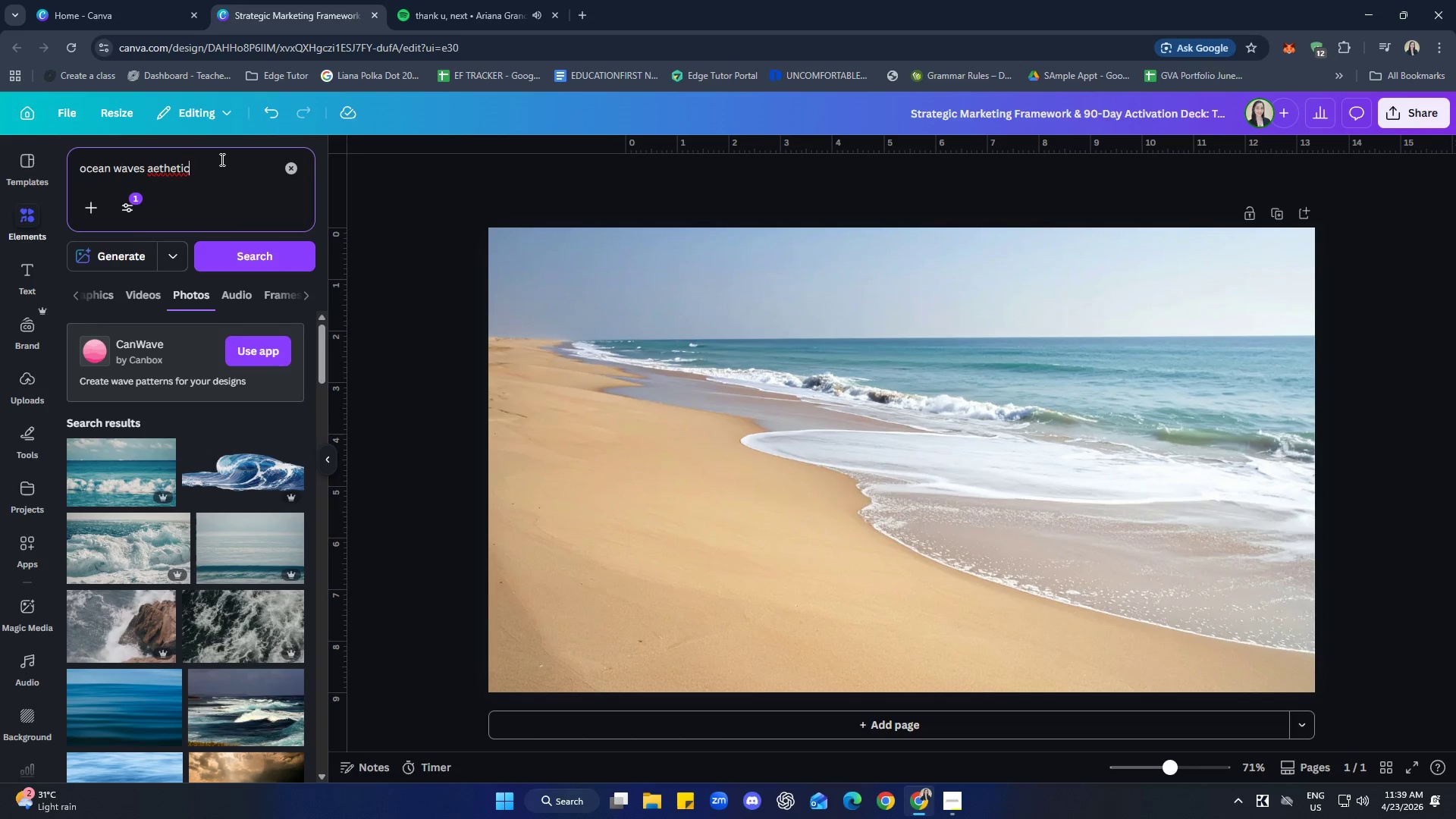 
key(Control+A)
 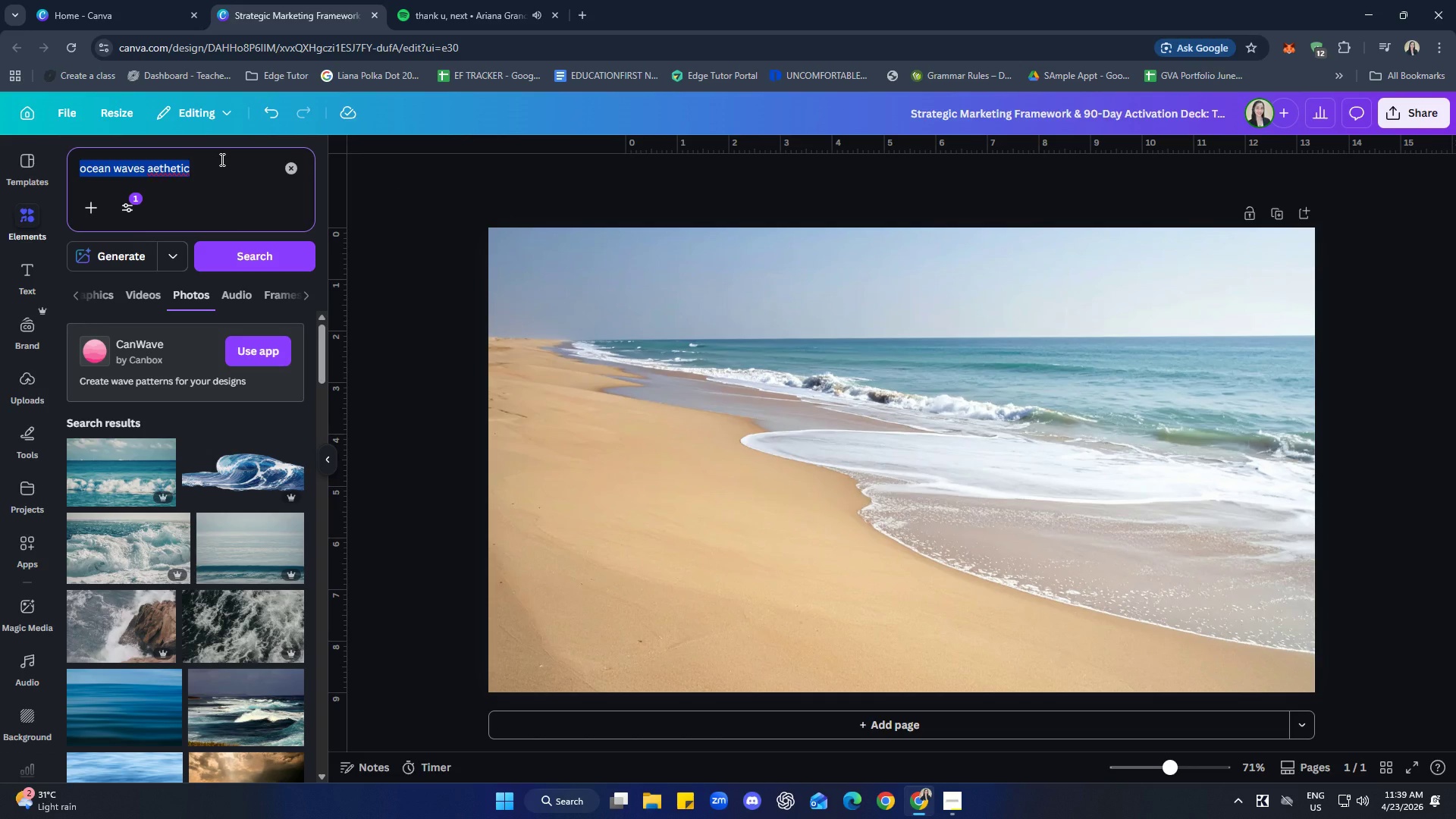 
type(seafoam wave nini)
key(Backspace)
key(Backspace)
key(Backspace)
key(Backspace)
key(Backspace)
type( minimal)
 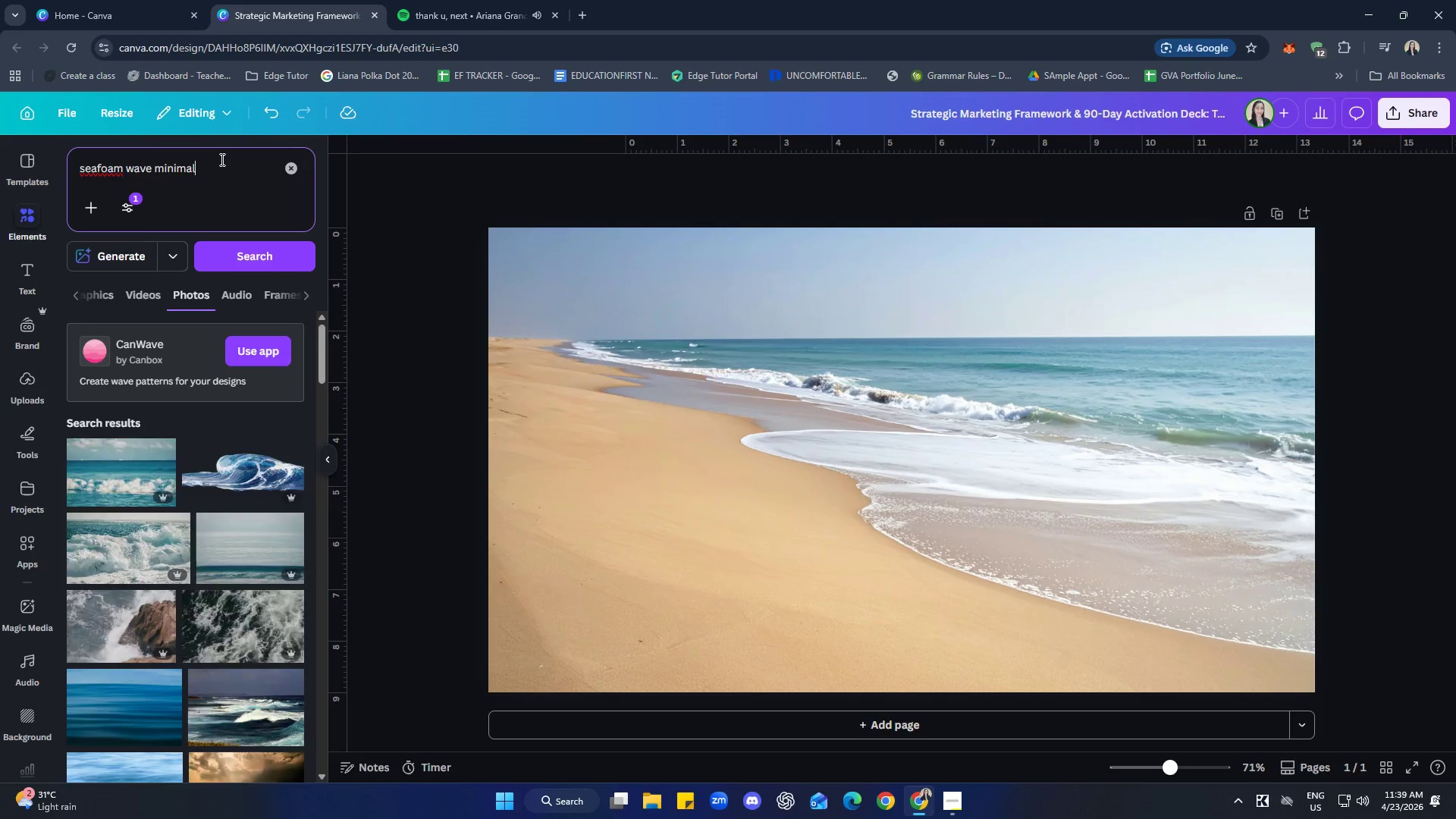 
key(Enter)
 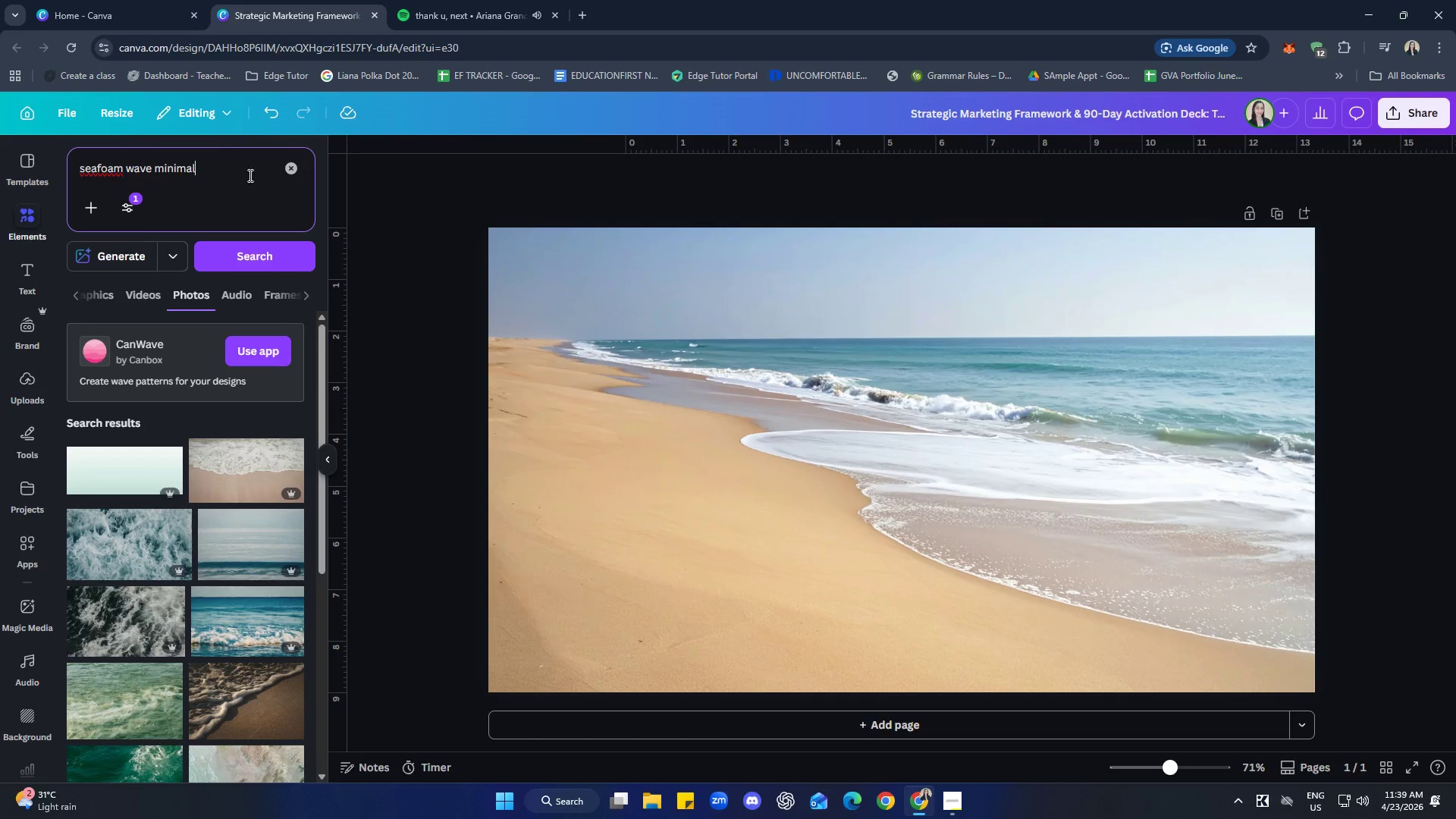 
scroll: coordinate [249, 607], scroll_direction: down, amount: 11.0
 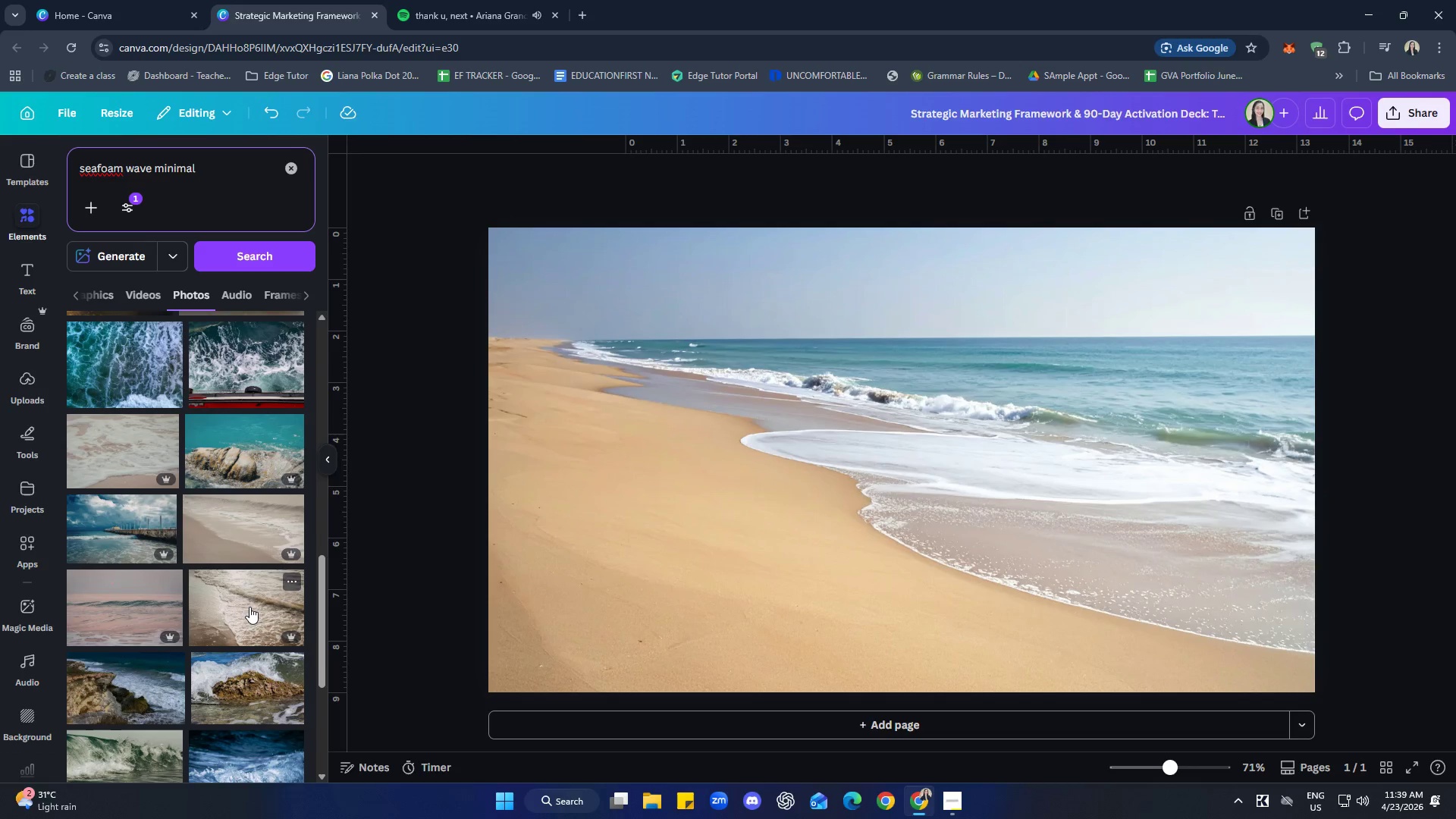 
scroll: coordinate [243, 612], scroll_direction: down, amount: 4.0
 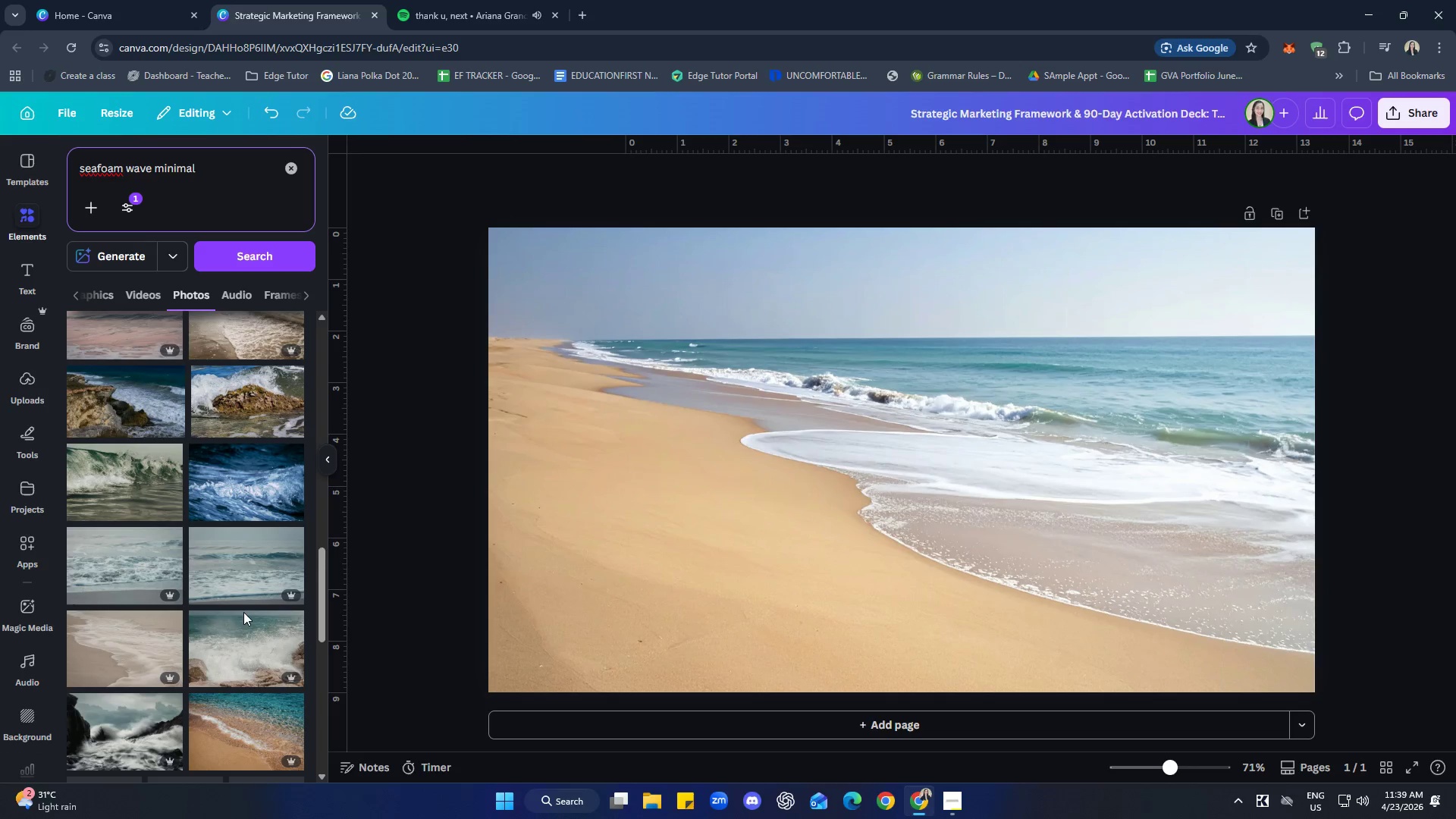 
scroll: coordinate [242, 620], scroll_direction: none, amount: 0.0
 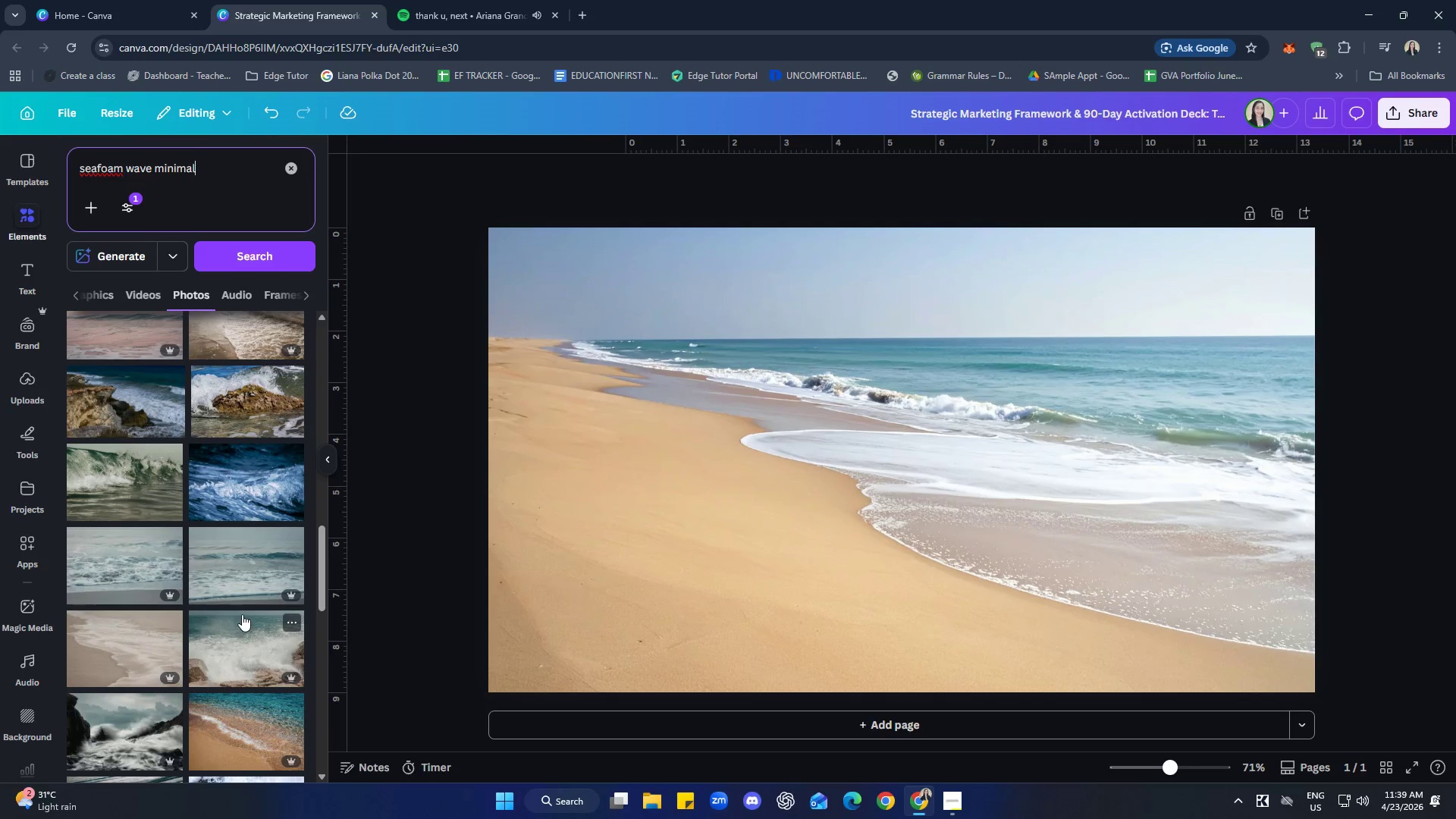 
scroll: coordinate [246, 594], scroll_direction: down, amount: 13.0
 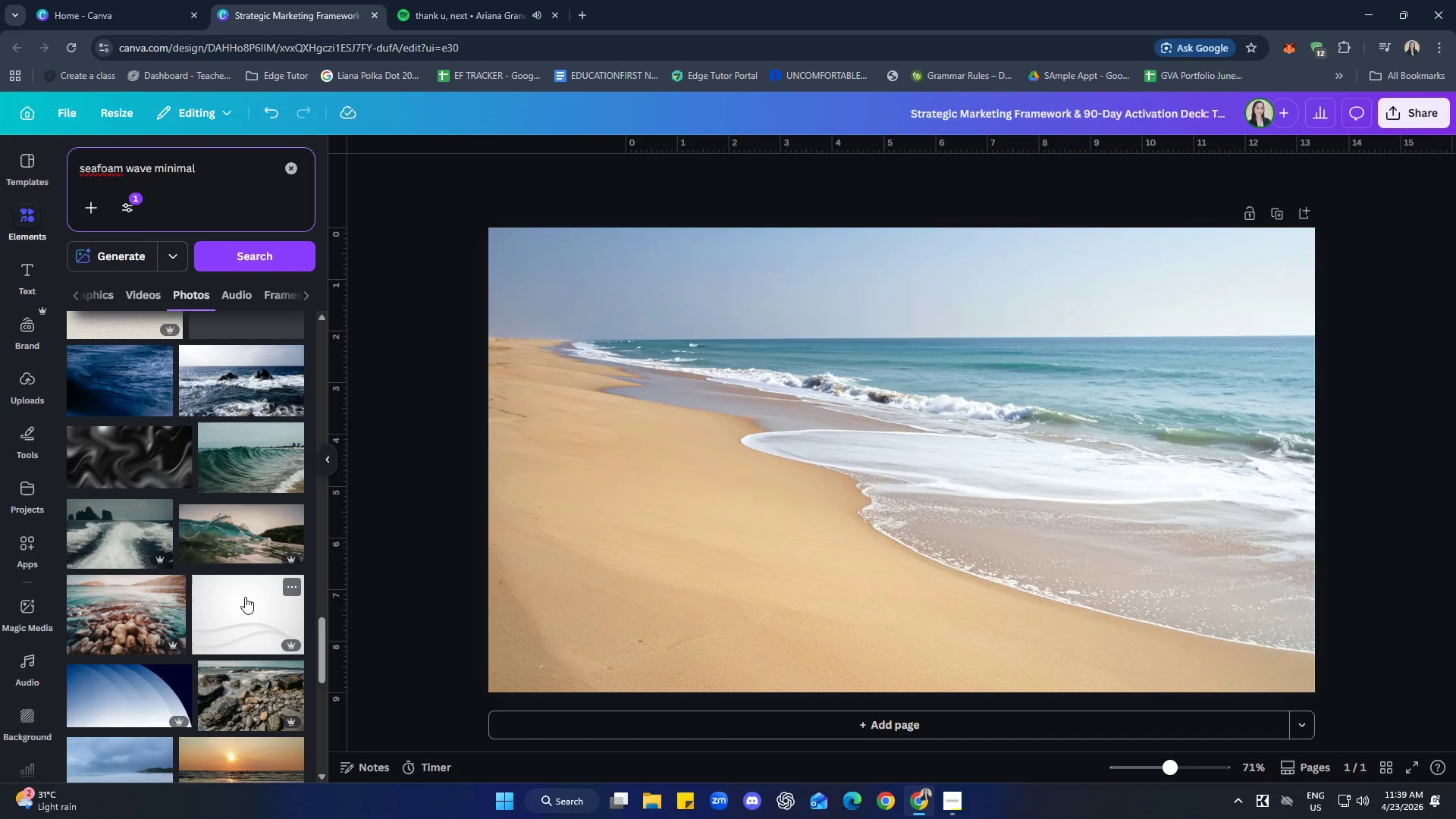 
scroll: coordinate [234, 624], scroll_direction: down, amount: 9.0
 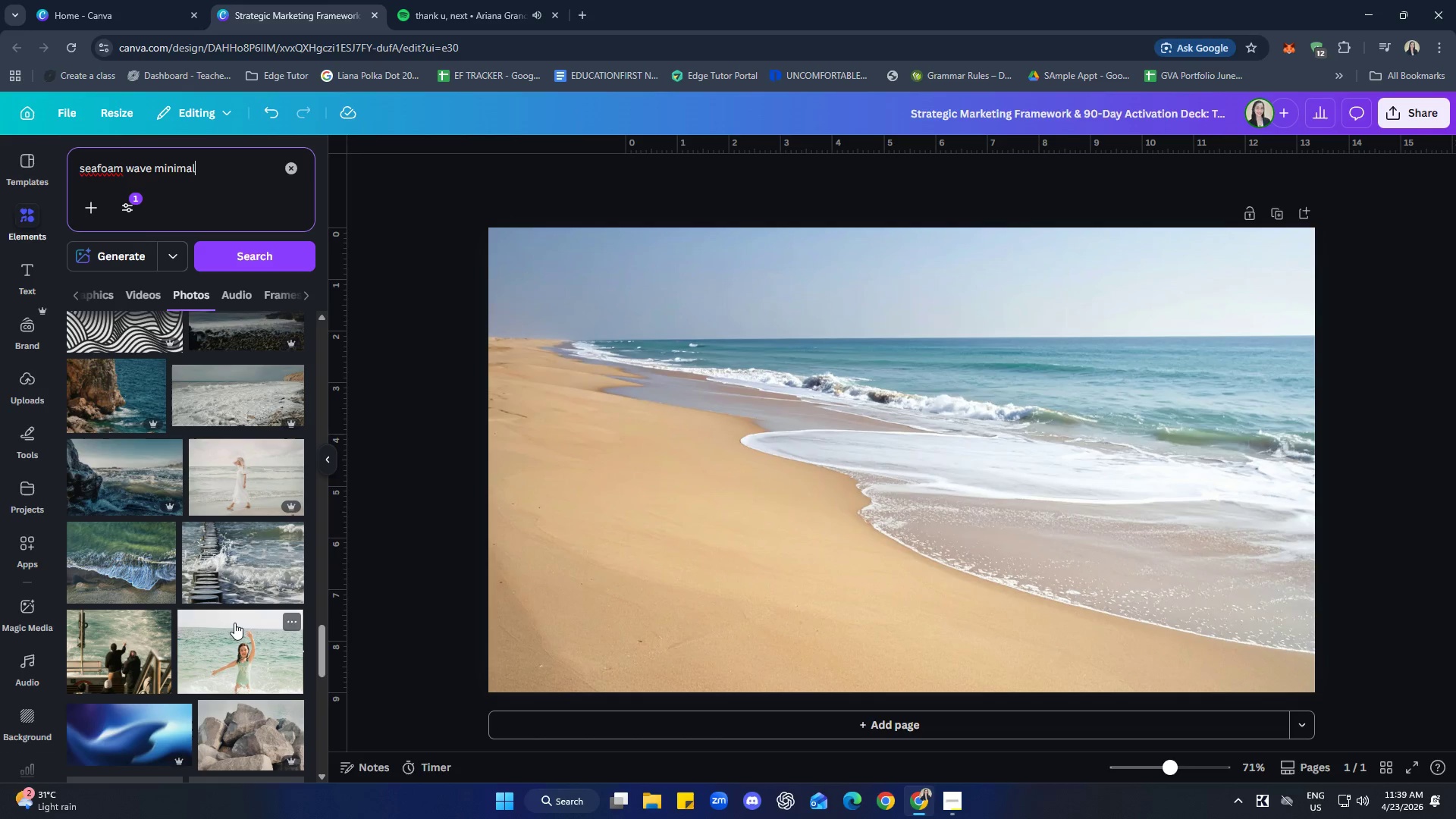 
scroll: coordinate [243, 609], scroll_direction: up, amount: 45.0
 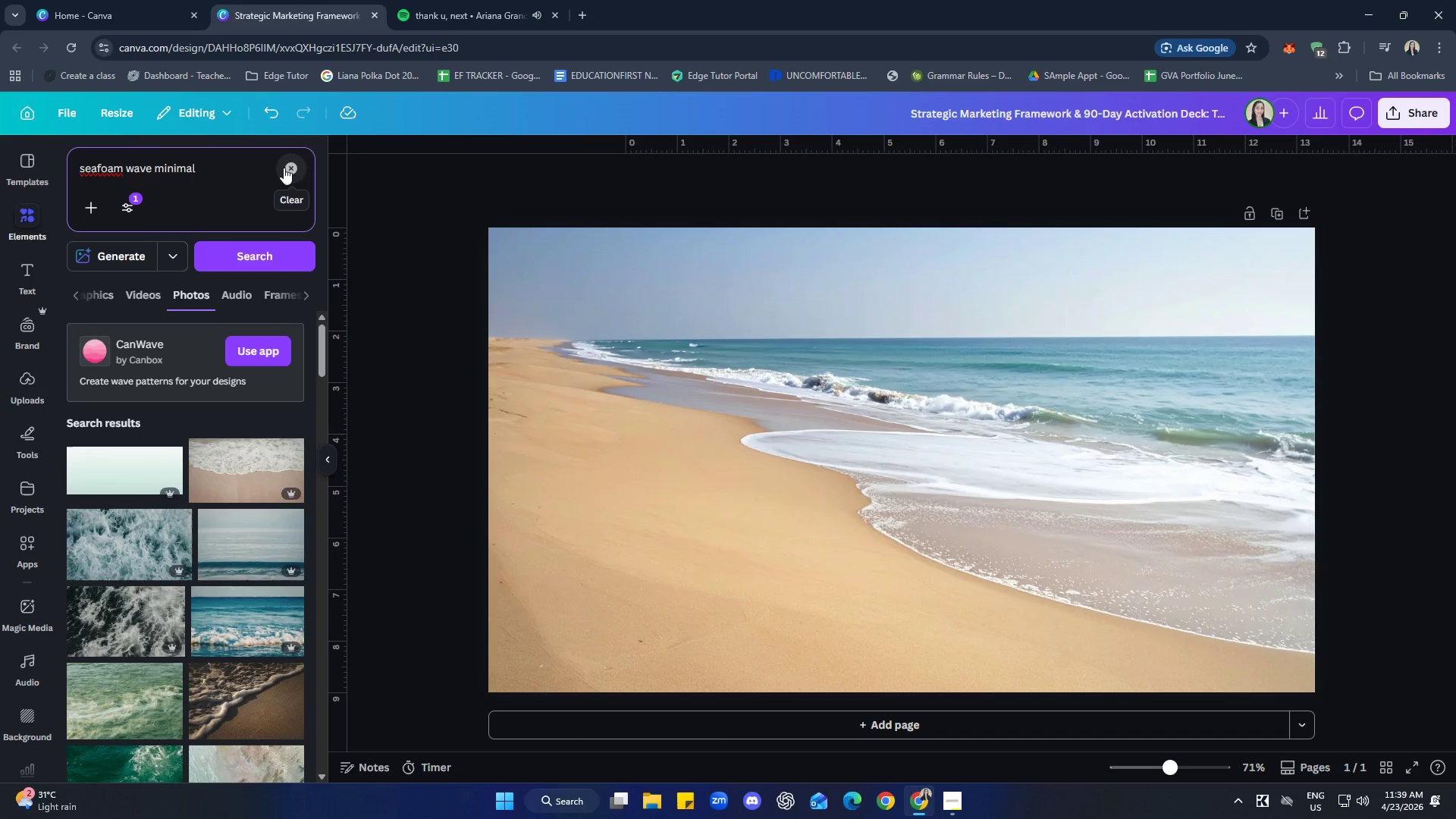 
double_click([238, 174])
 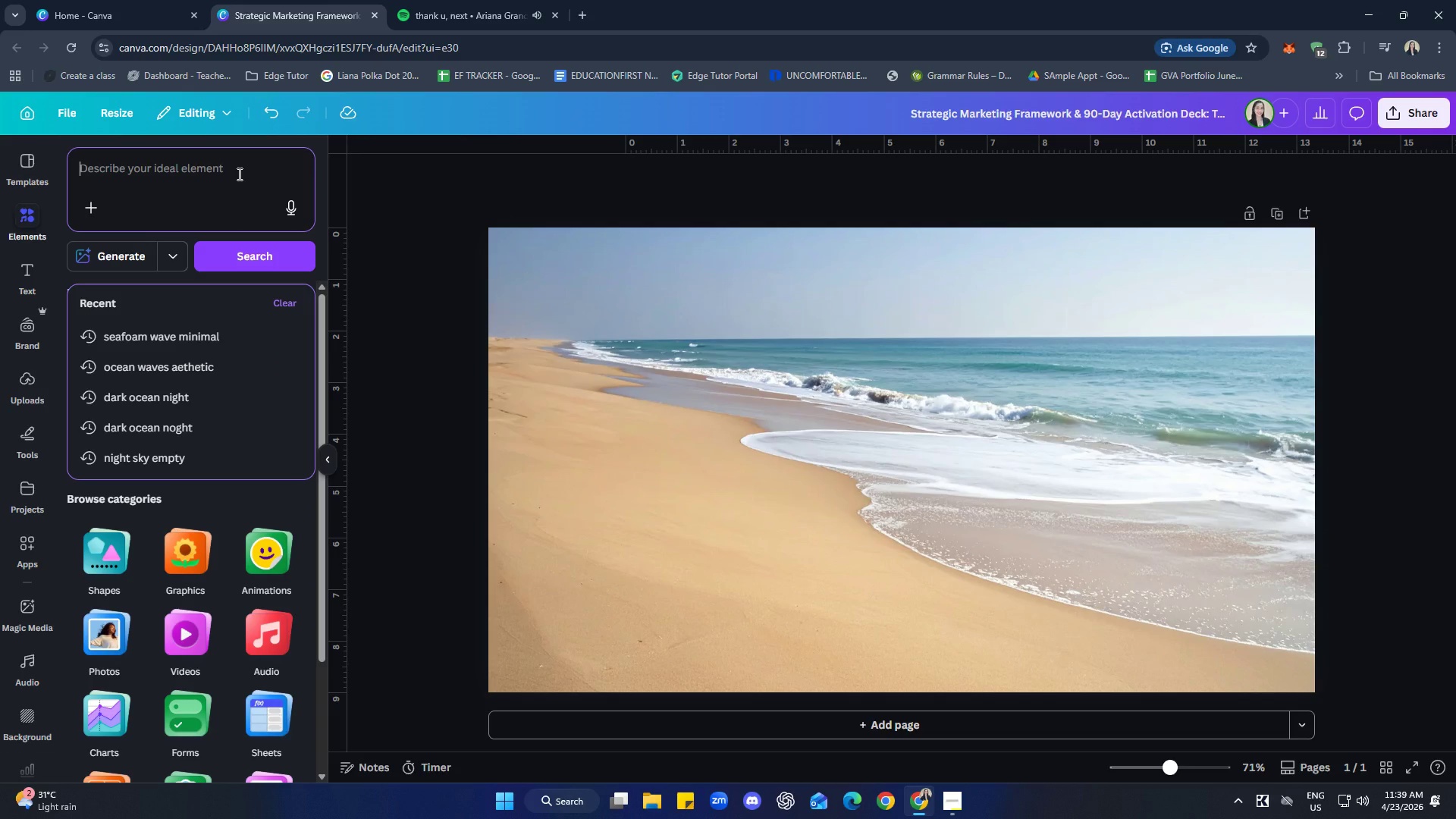 
type(onc)
key(Backspace)
key(Backspace)
type(cean wave soft ea)
key(Backspace)
key(Backspace)
type(aesthetic)
 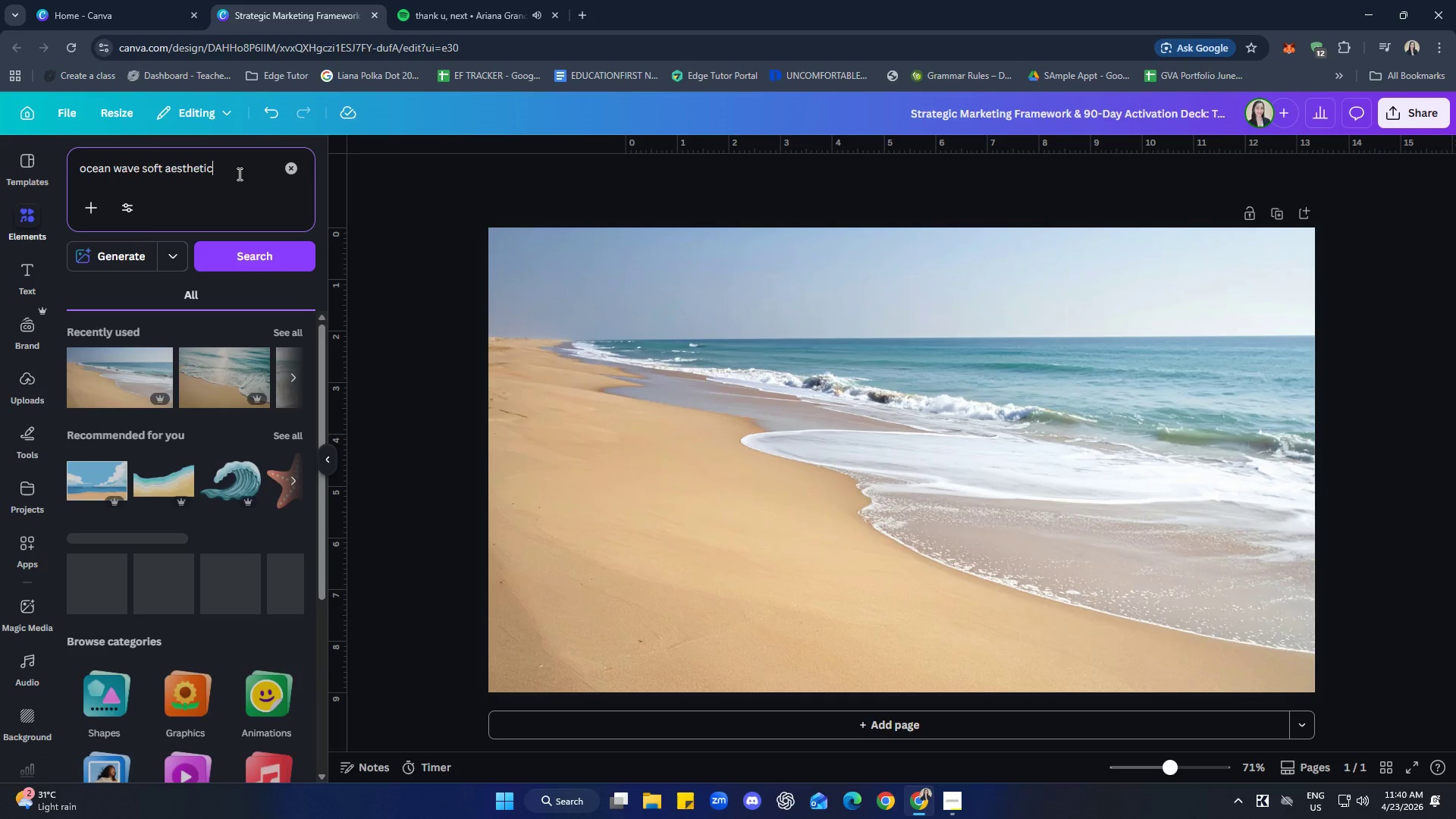 
key(Enter)
 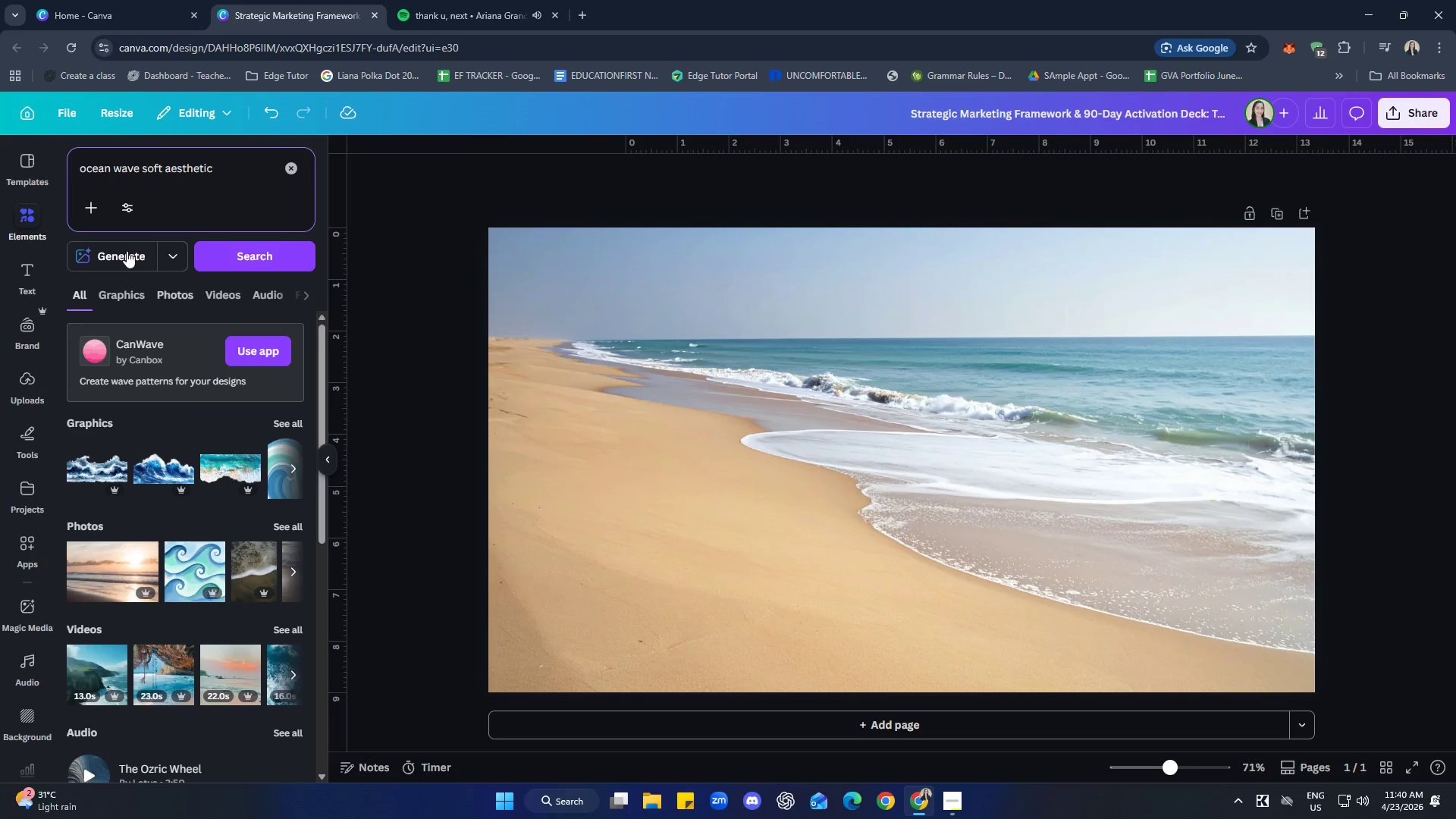 
left_click([168, 255])
 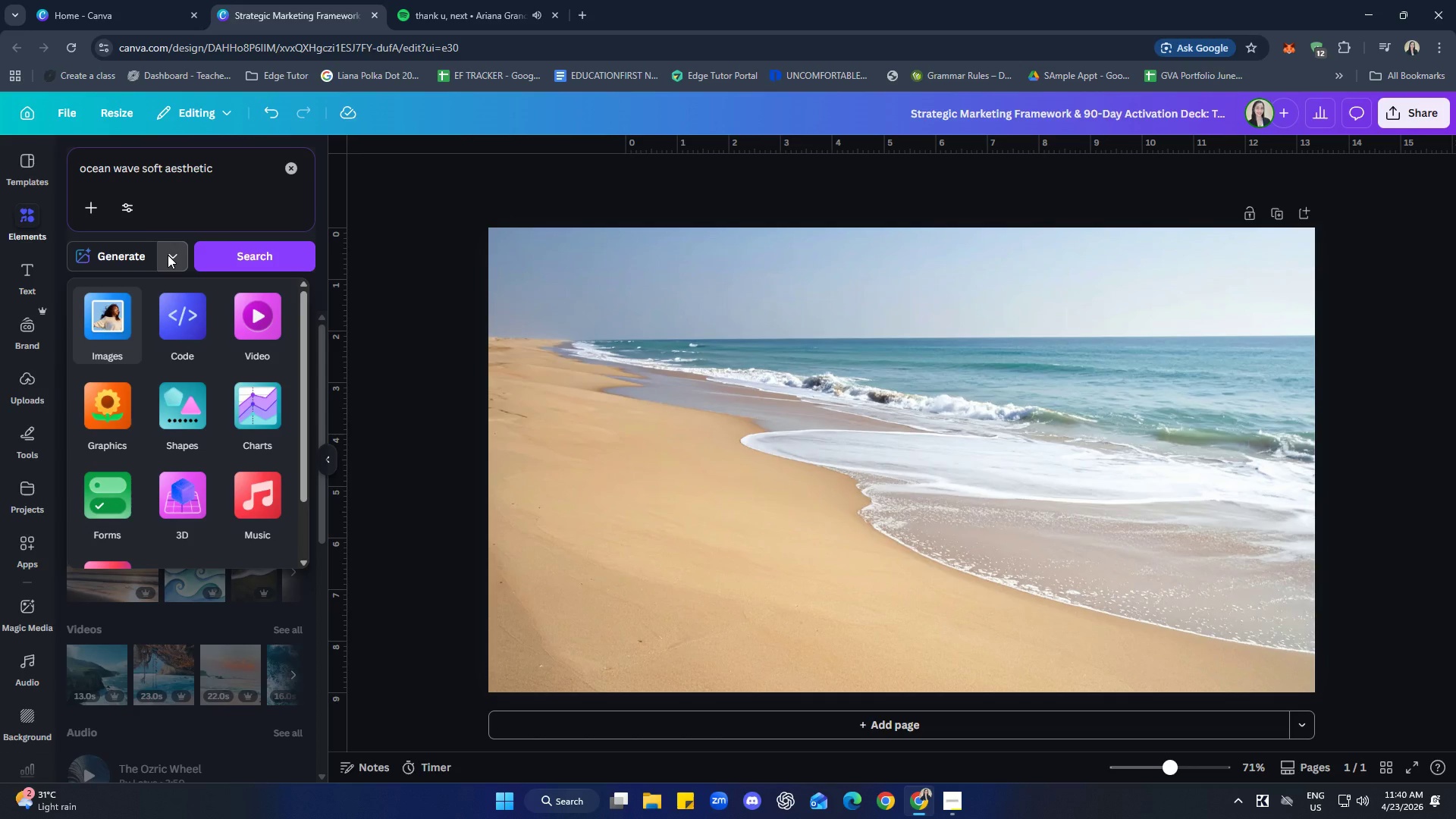 
left_click([168, 255])
 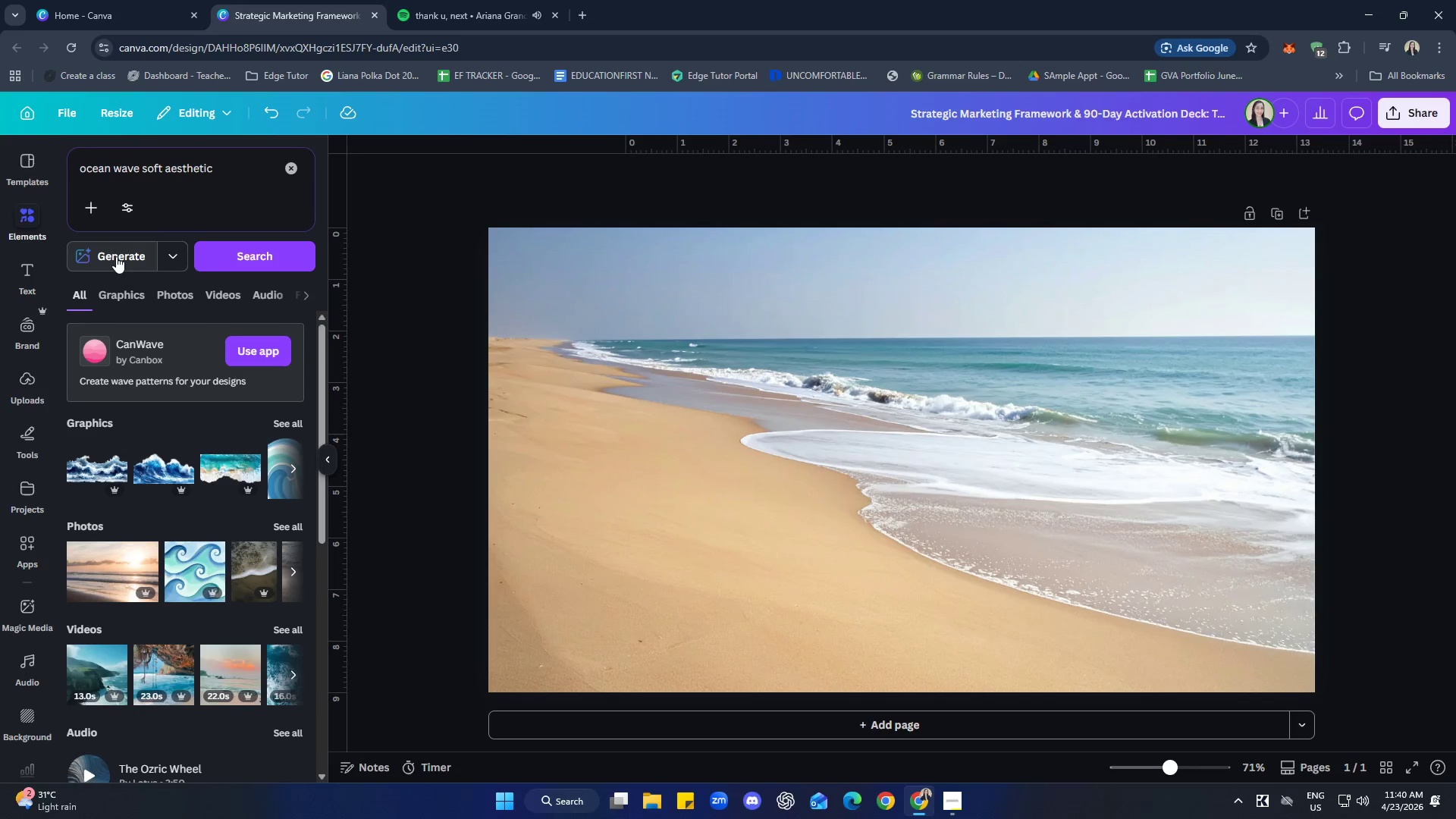 
left_click([115, 257])
 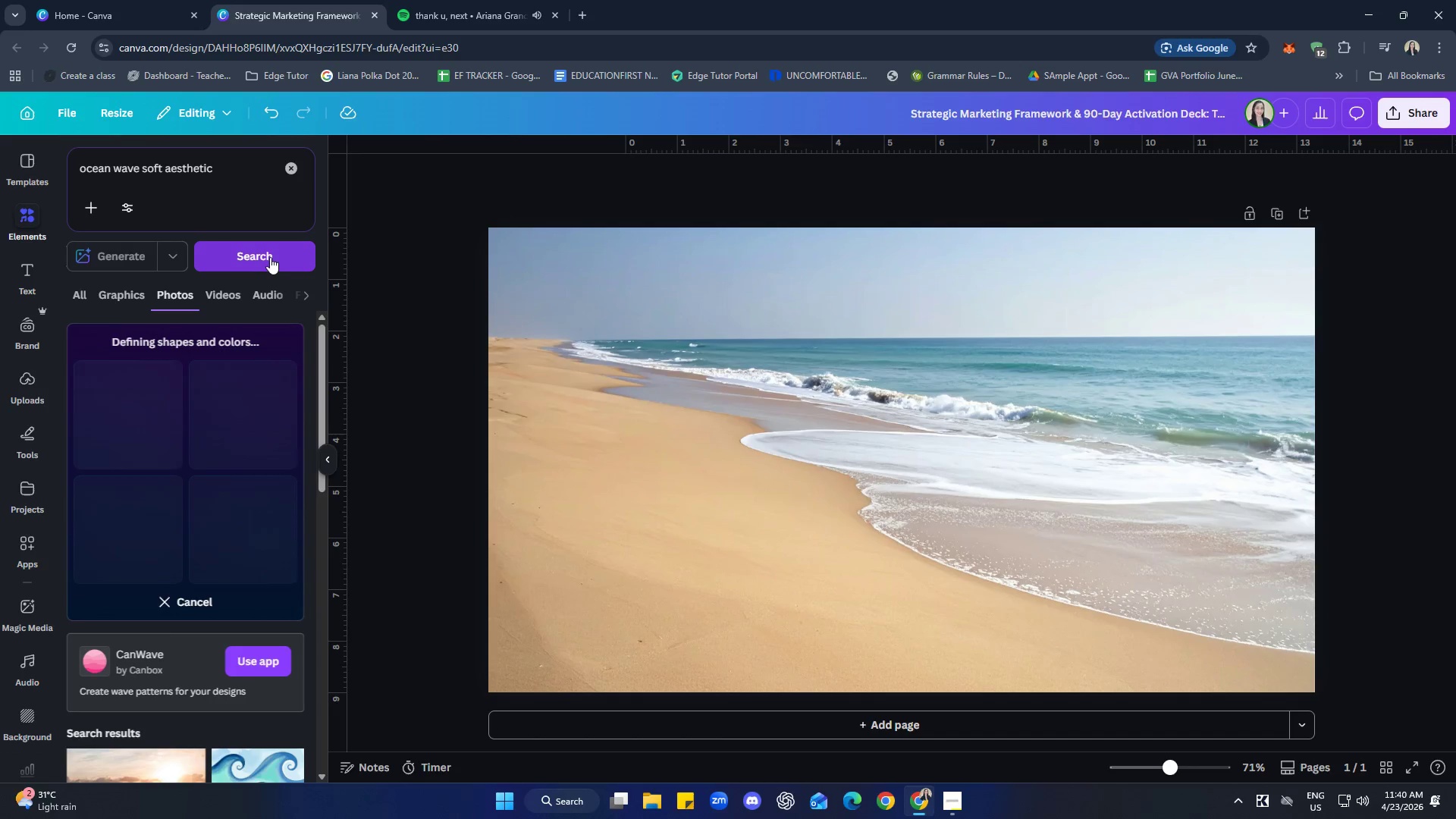 
scroll: coordinate [226, 381], scroll_direction: down, amount: 2.0
 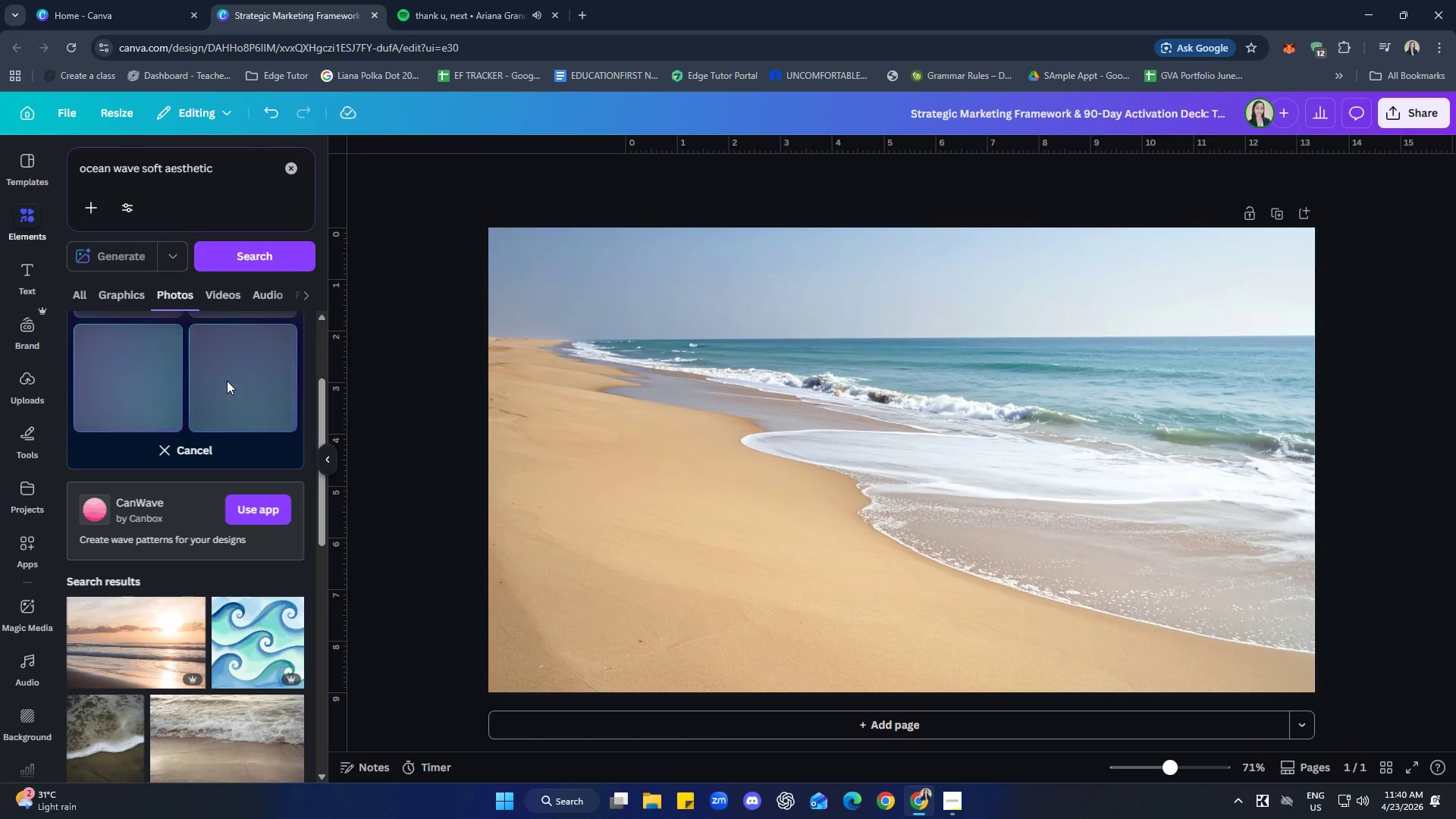 
scroll: coordinate [211, 458], scroll_direction: up, amount: 4.0
 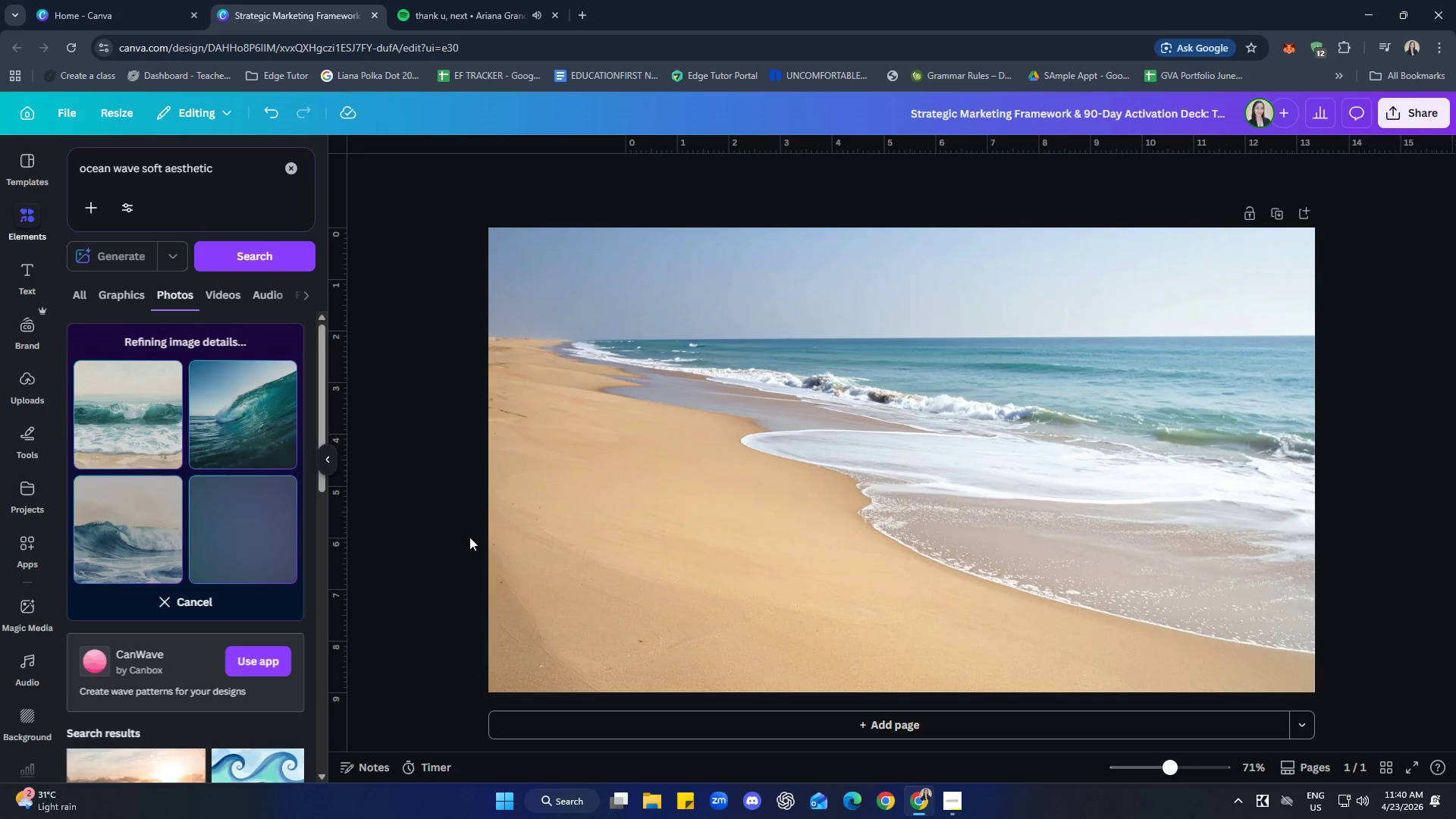 
wait(6.75)
 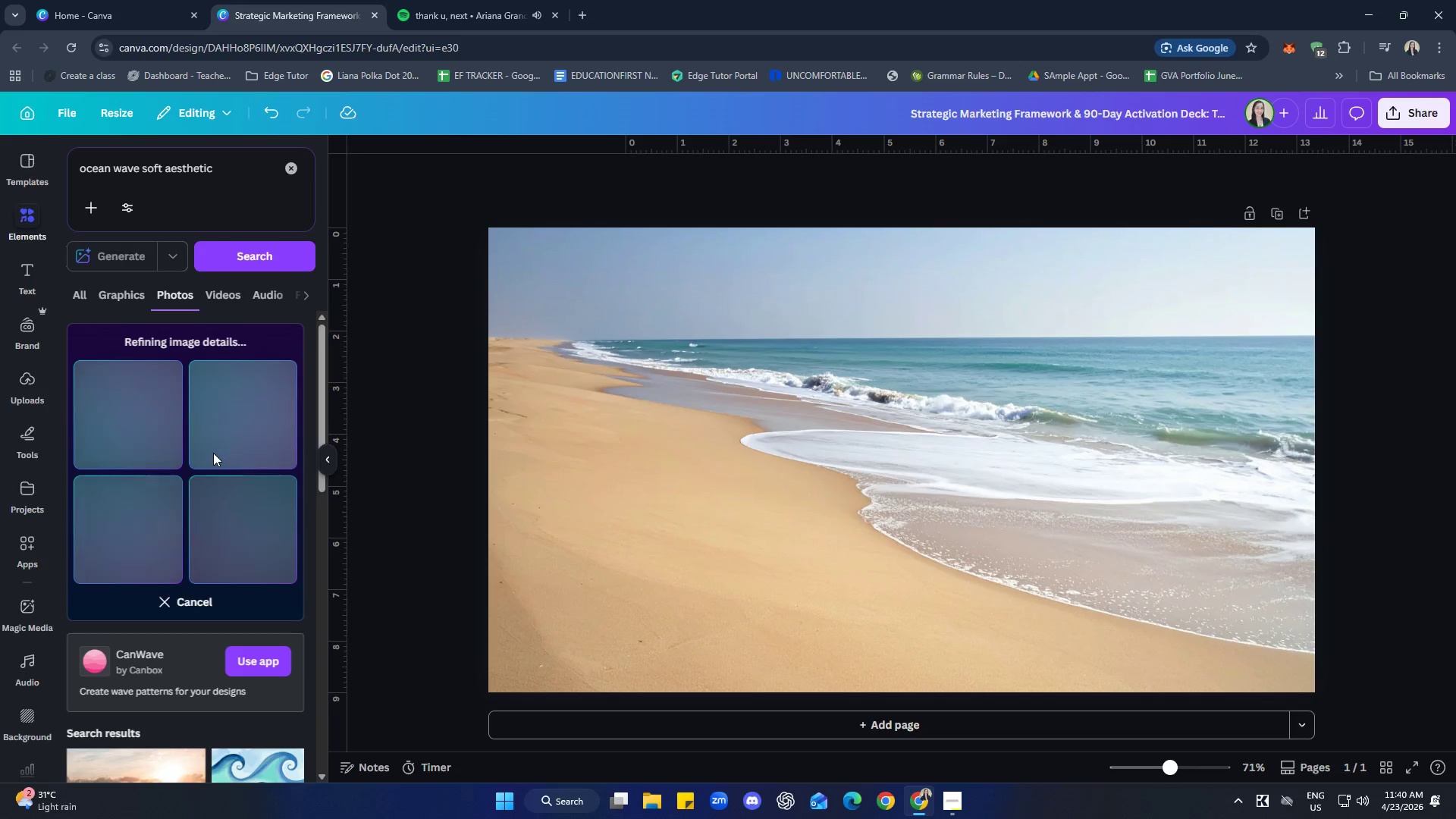 
mouse_move([244, 501])
 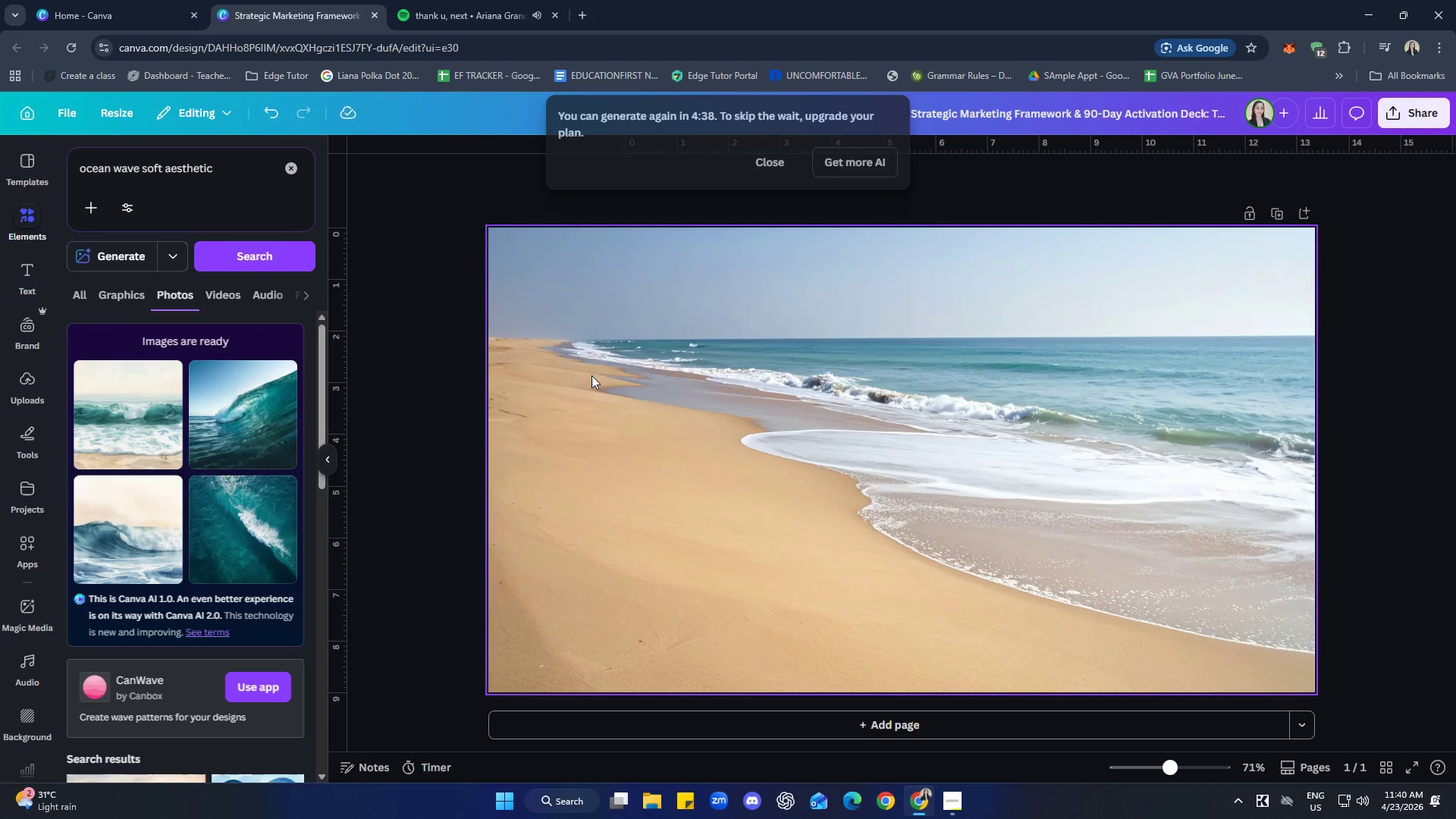 
scroll: coordinate [212, 443], scroll_direction: down, amount: 8.0
 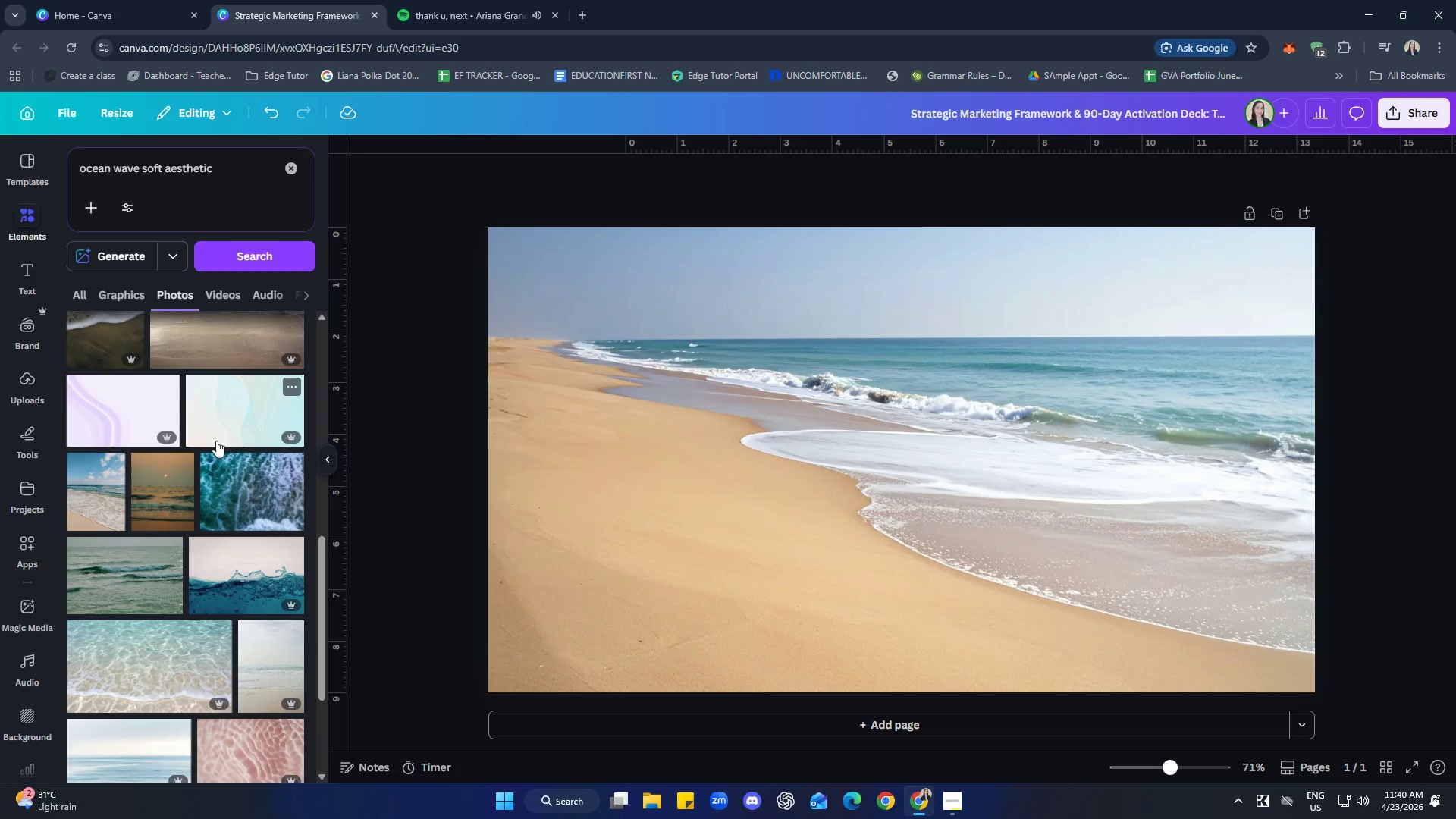 
left_click([585, 10])
 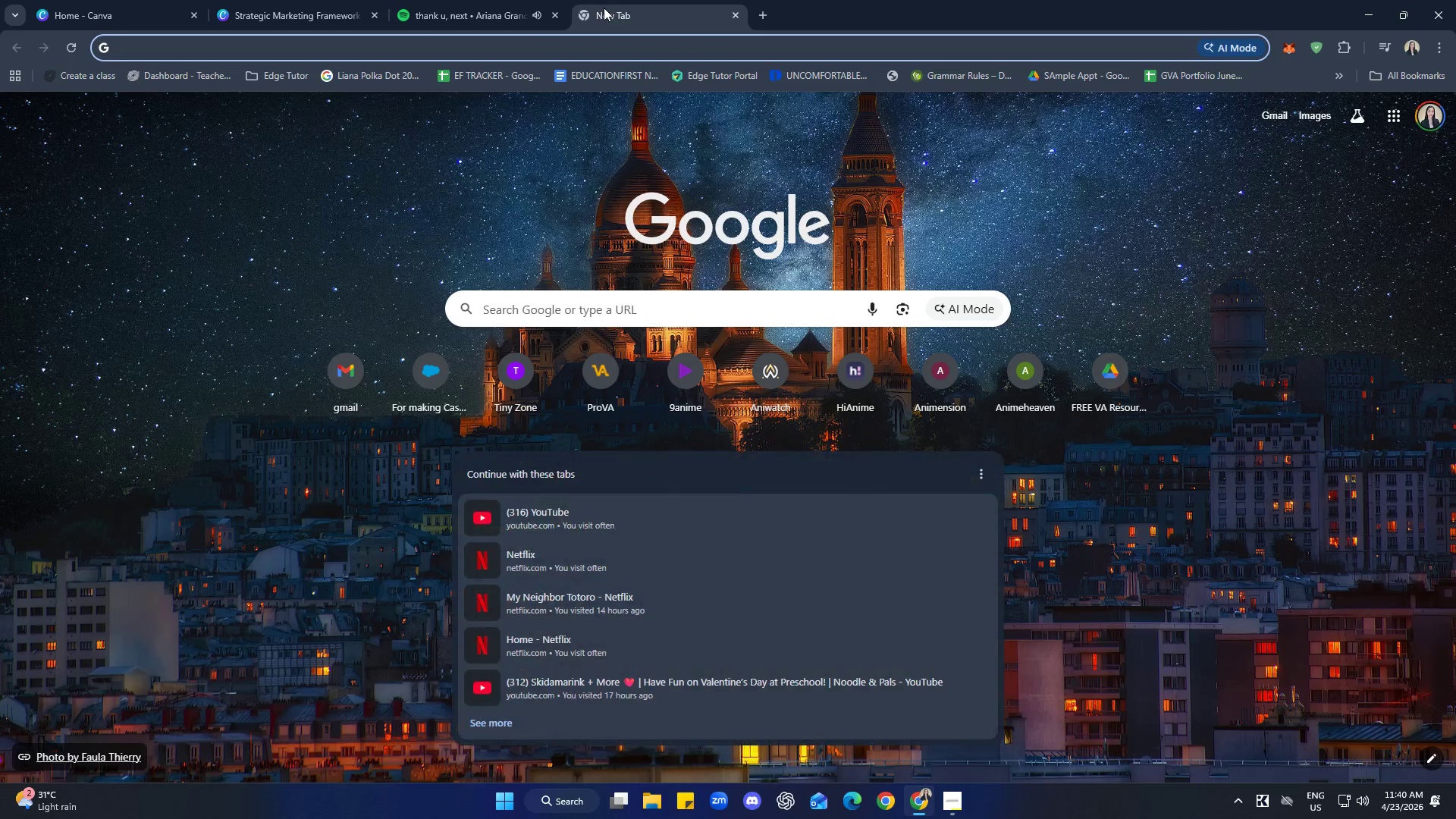 
type(pexel)
 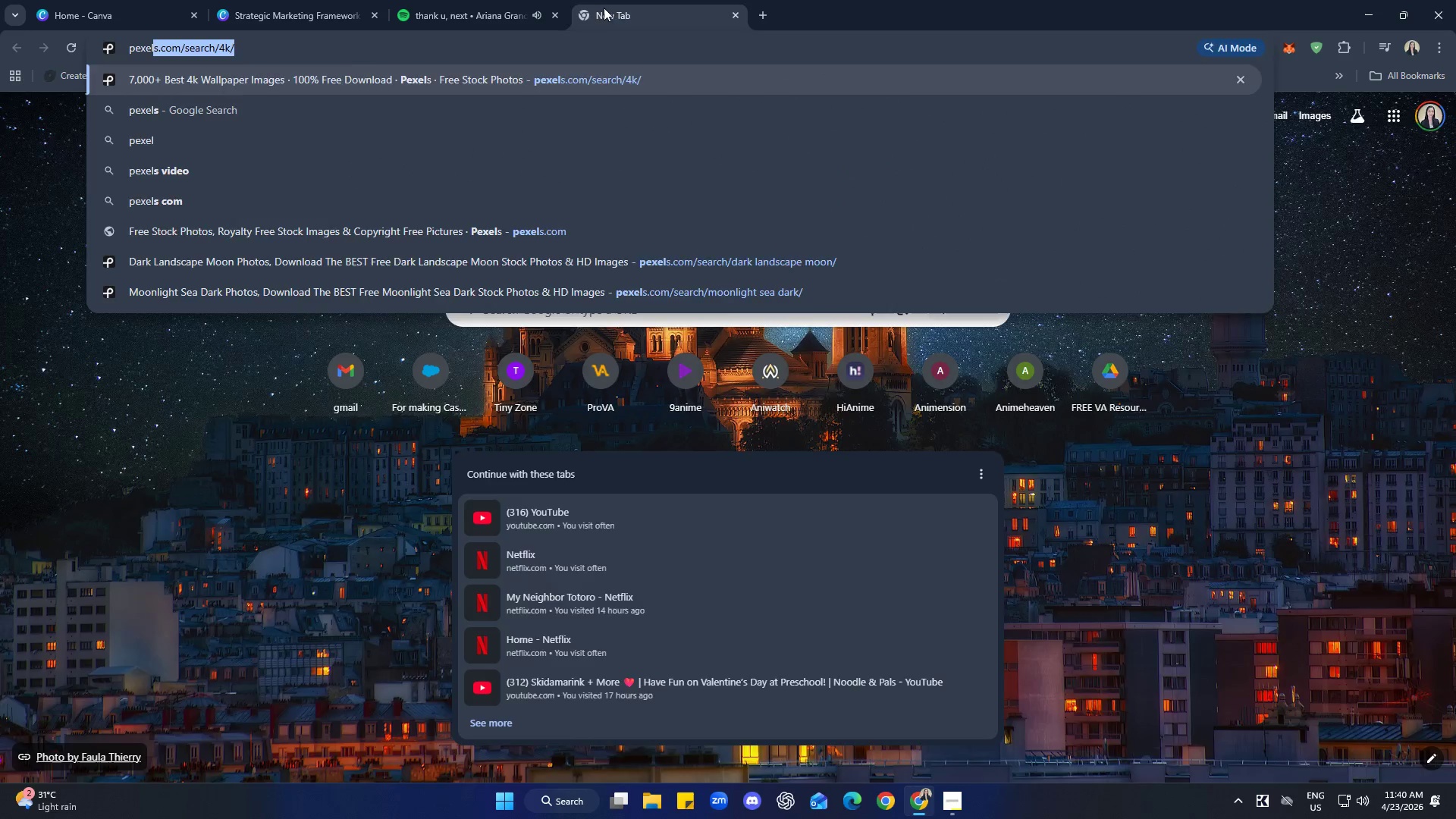 
key(Enter)
 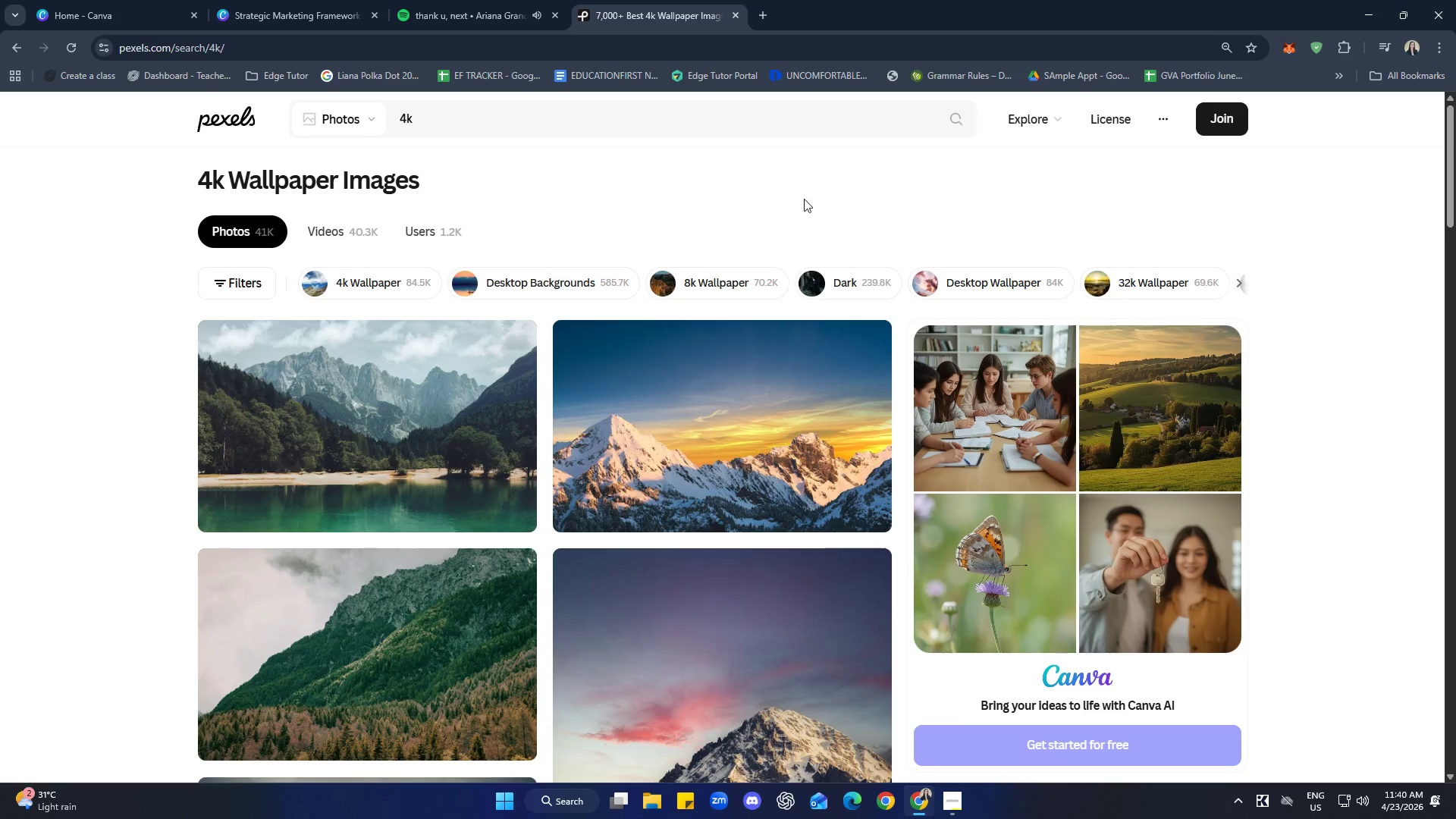 
left_click([688, 118])
 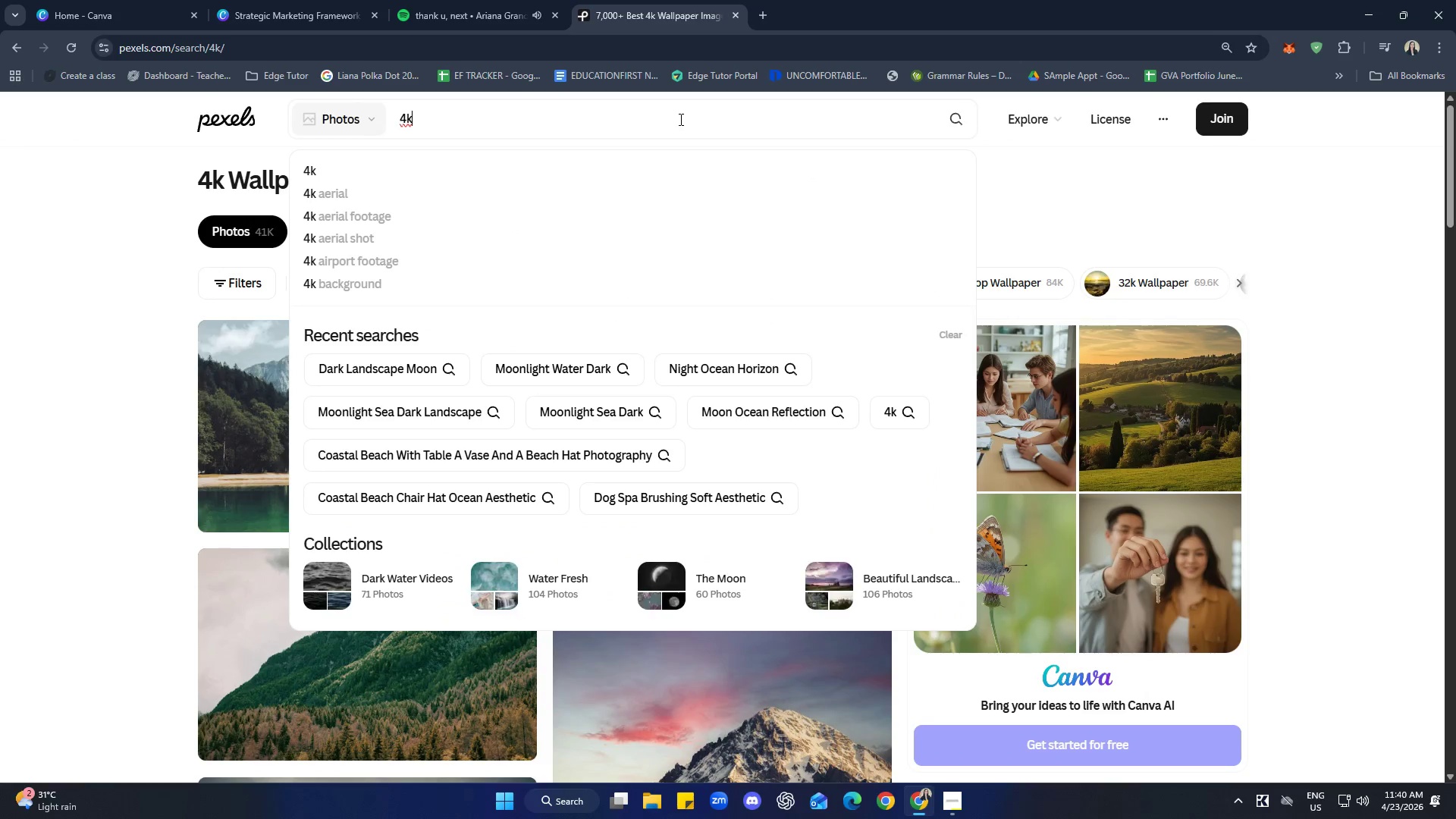 
key(Control+A)
 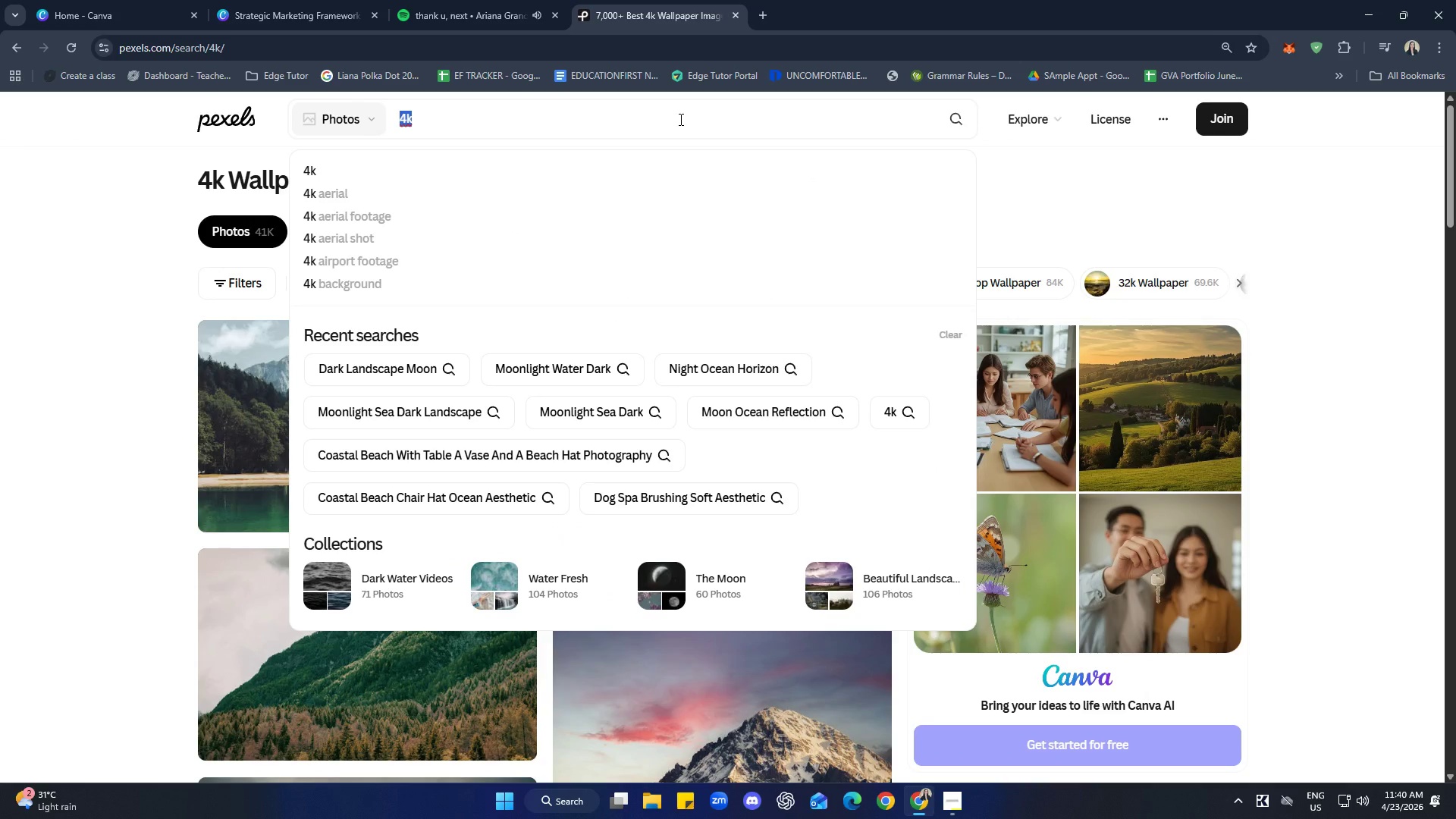 
type(ocnea)
key(Backspace)
key(Backspace)
key(Backspace)
type(ean e)
key(Backspace)
key(Backspace)
type(wav)
key(Backspace)
key(Backspace)
key(Backspace)
type( waves soft aesthetic)
 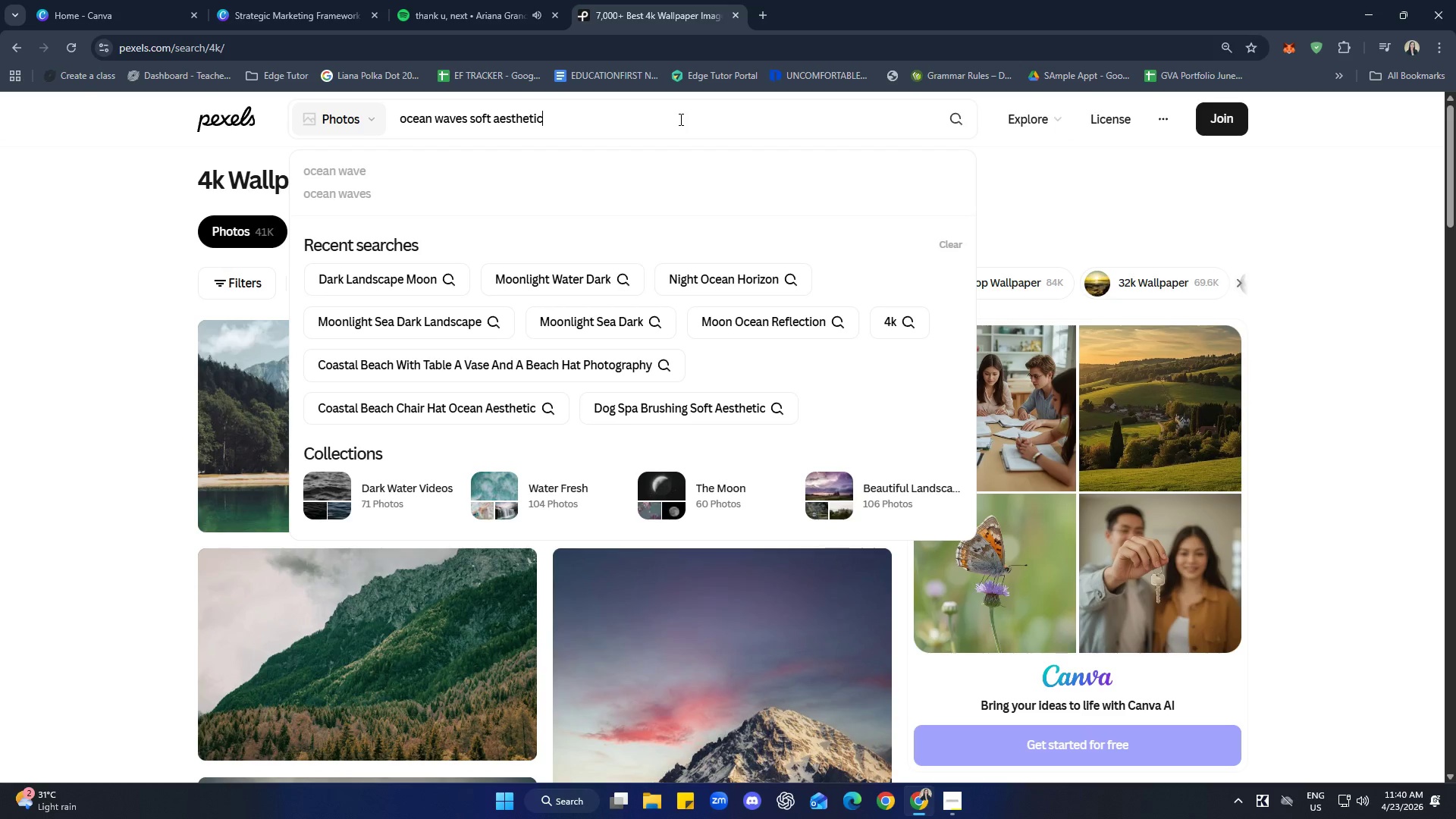 
key(Enter)
 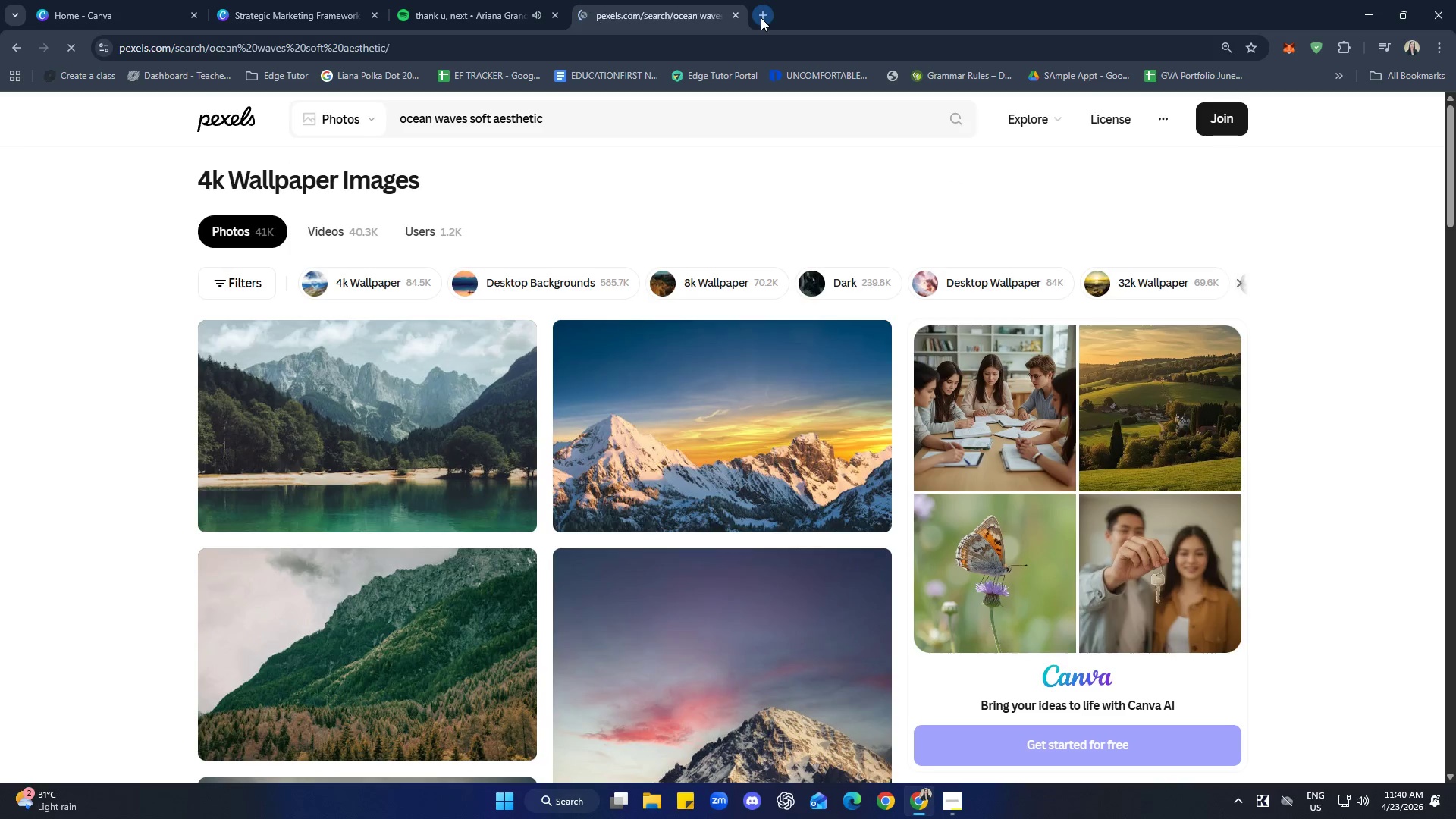 
left_click([761, 17])
 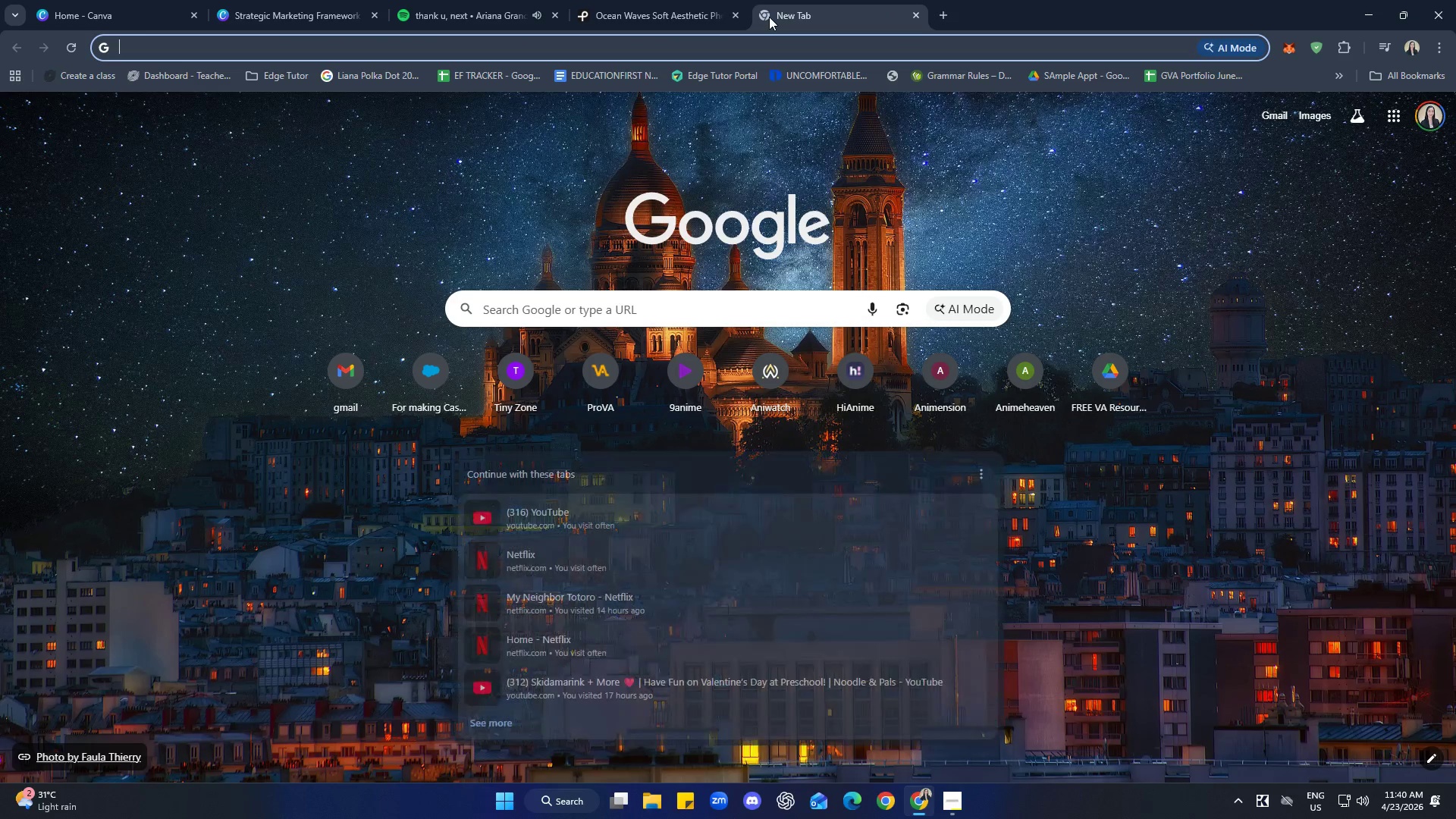 
type(unpa)
key(Backspace)
key(Backspace)
type(s)
 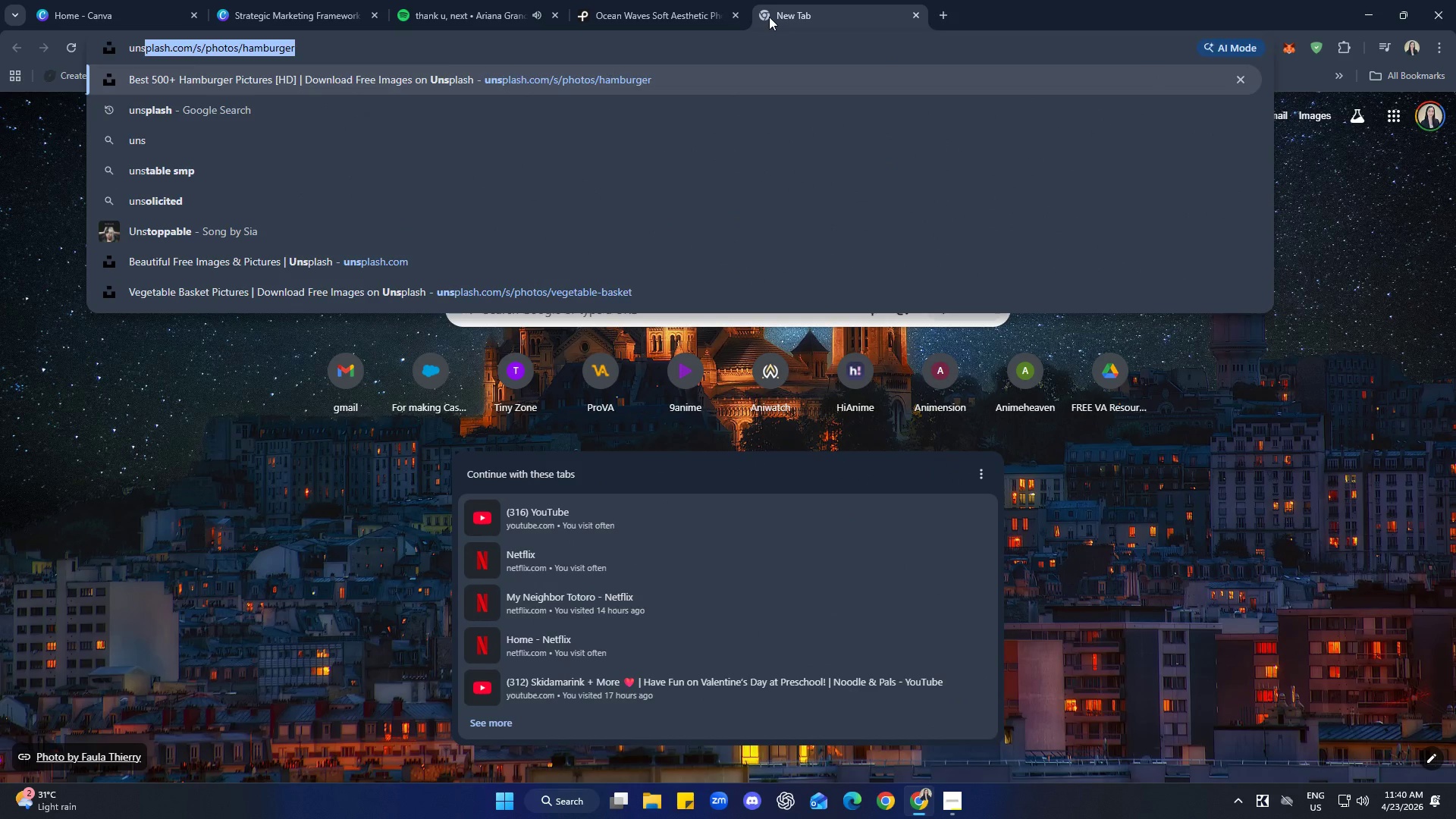 
key(Enter)
 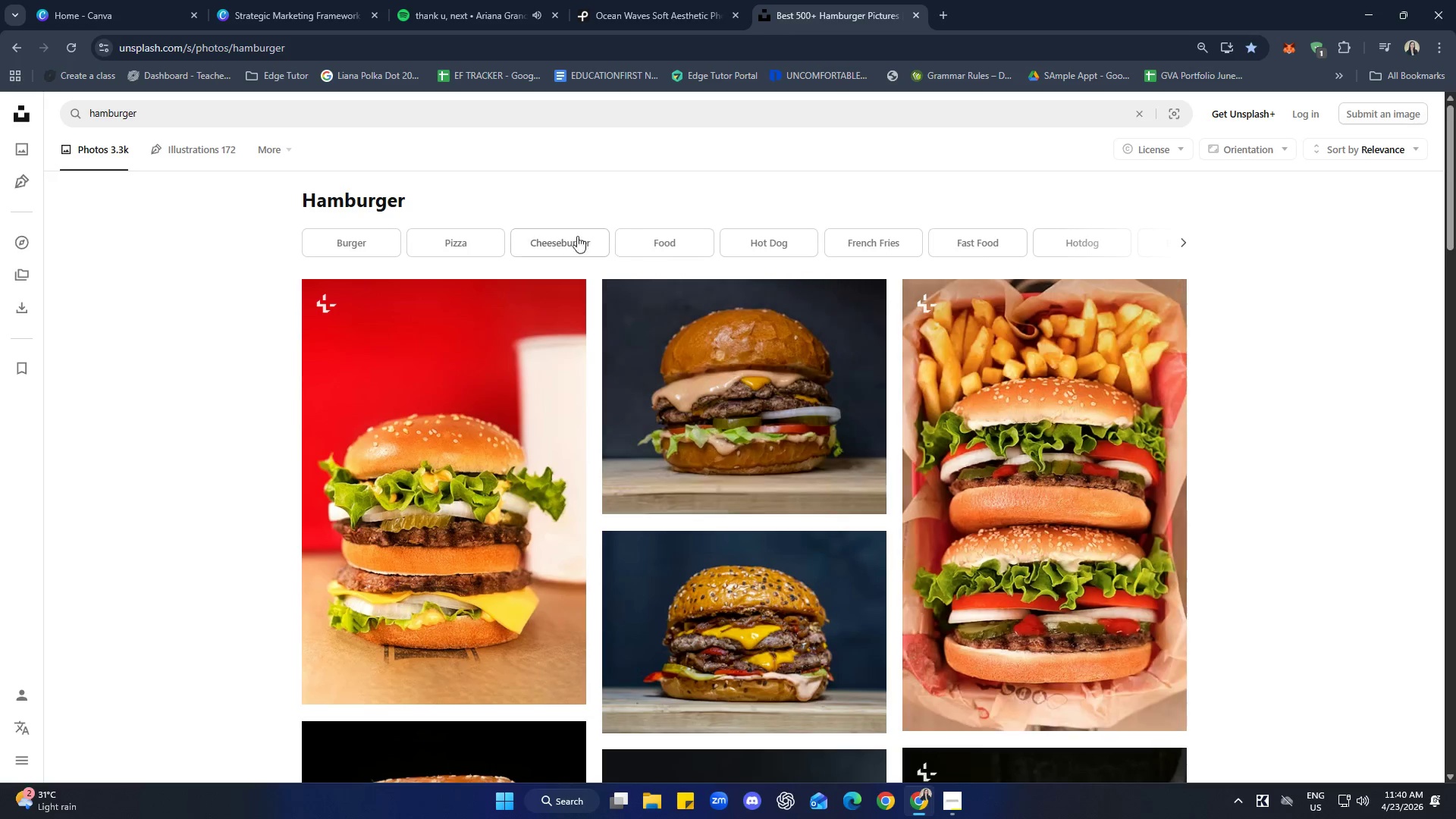 
left_click([670, 0])
 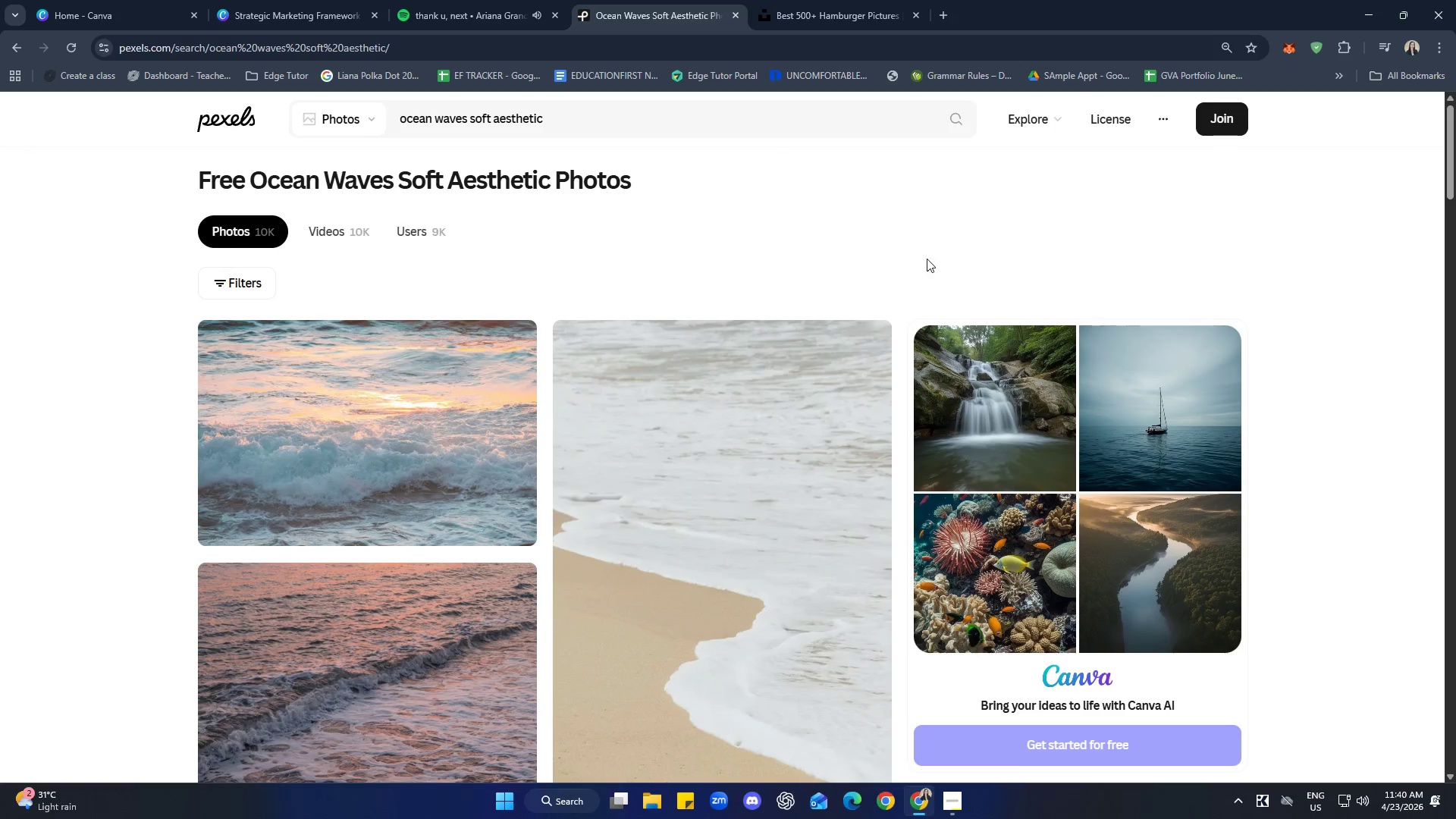 
scroll: coordinate [1307, 369], scroll_direction: down, amount: 43.0
 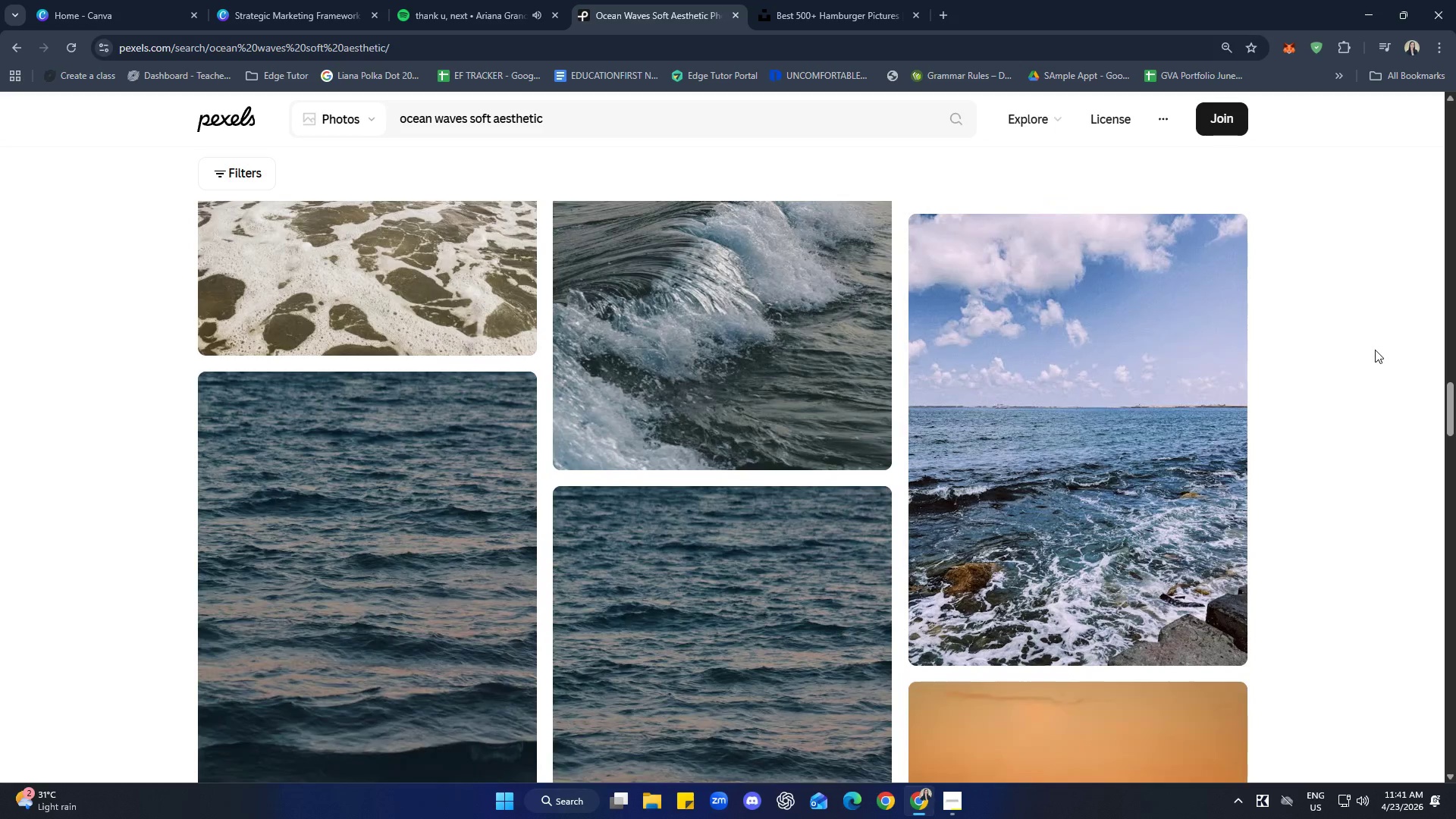 
scroll: coordinate [1393, 319], scroll_direction: down, amount: 46.0
 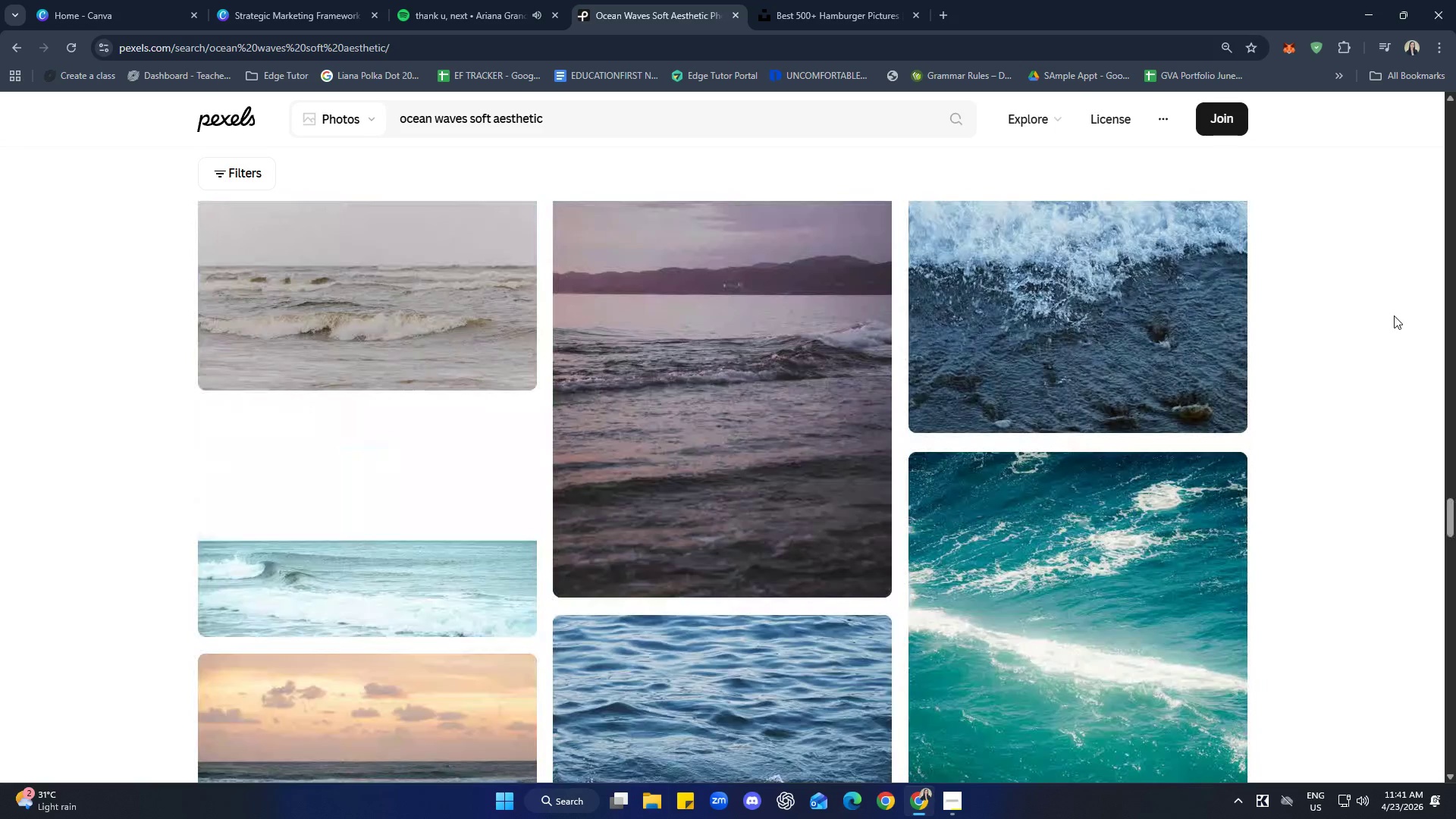 
scroll: coordinate [1217, 504], scroll_direction: down, amount: 30.0
 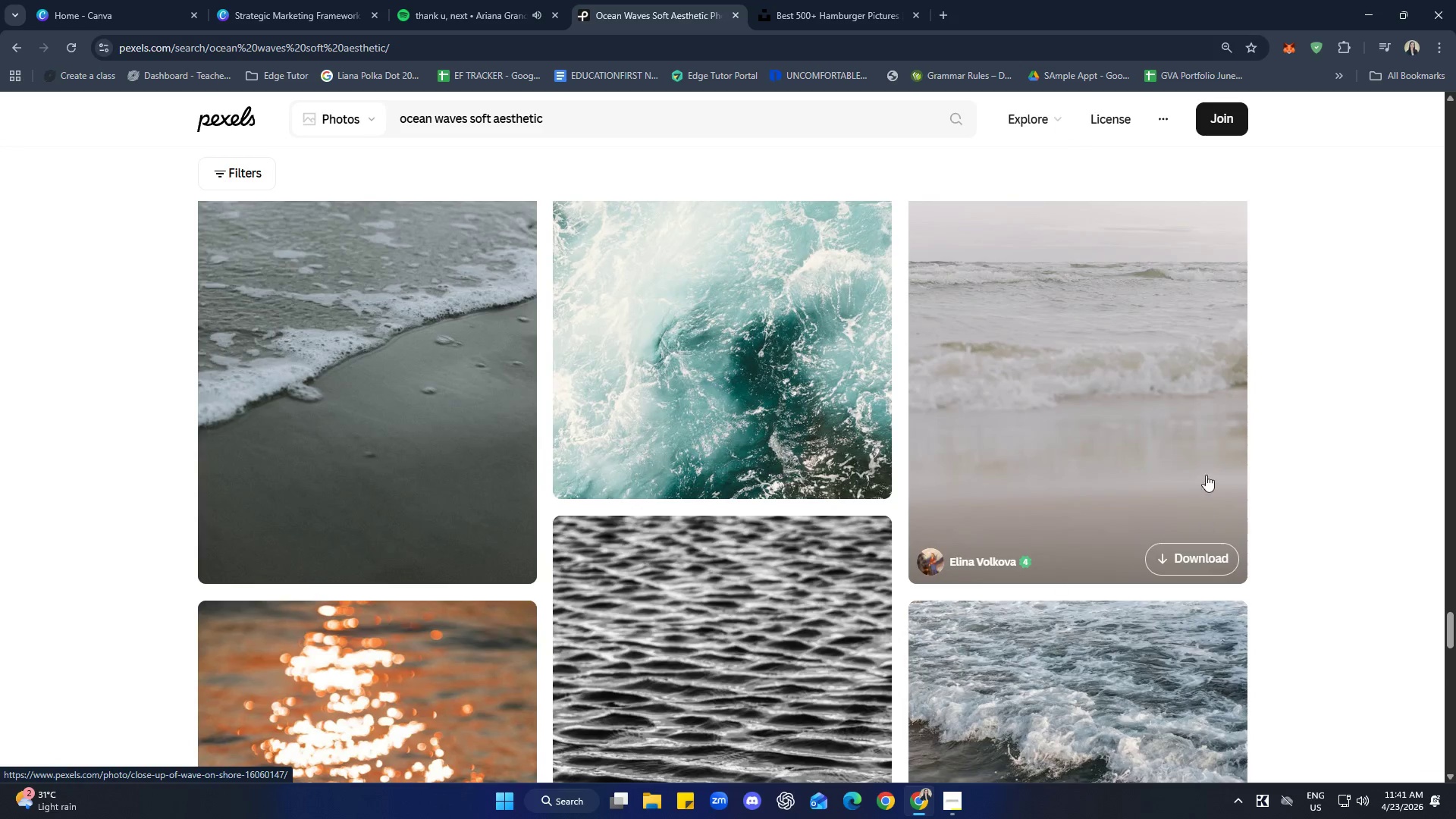 
scroll: coordinate [1116, 531], scroll_direction: up, amount: 2.0
 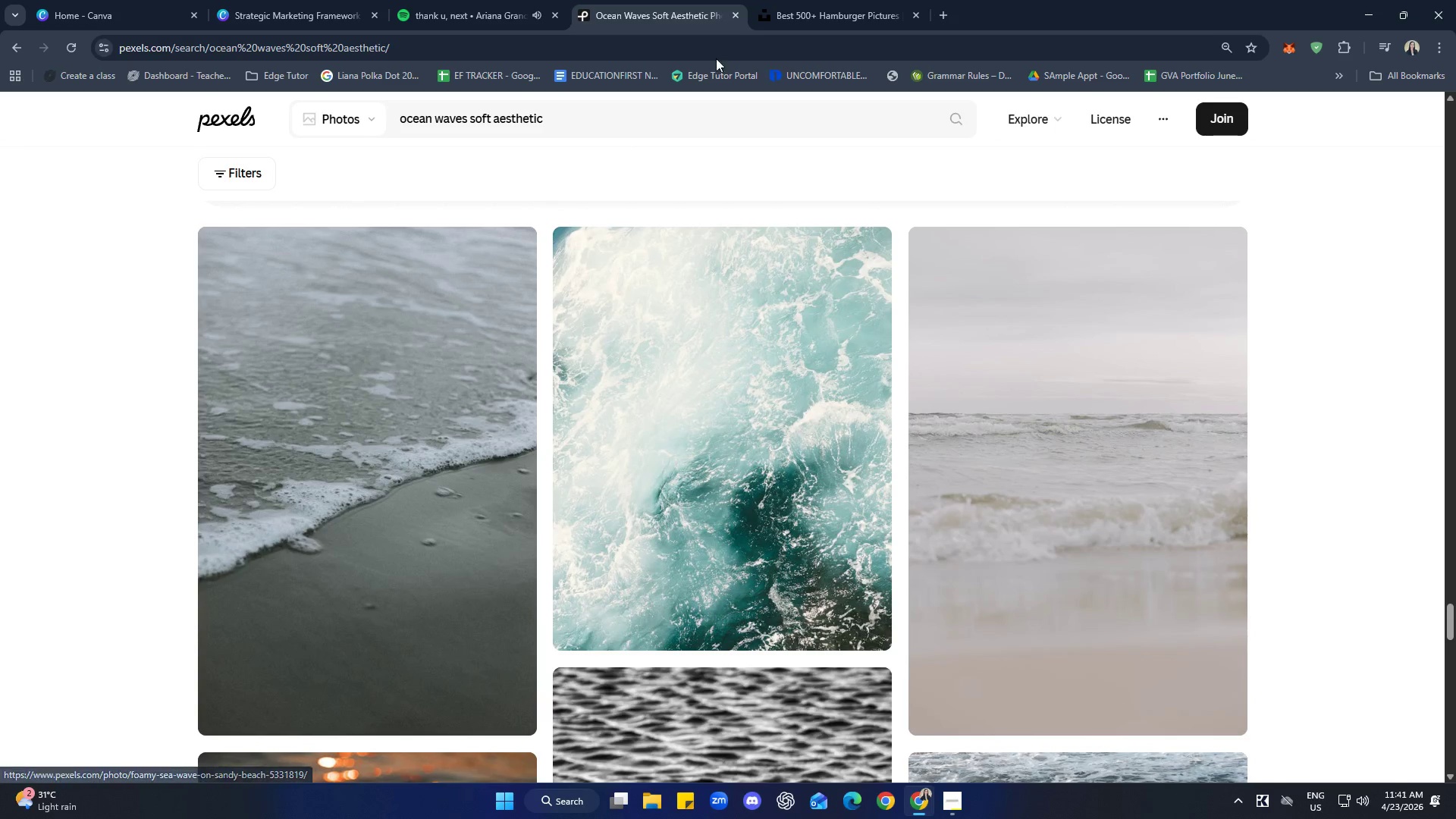 
left_click([810, 9])
 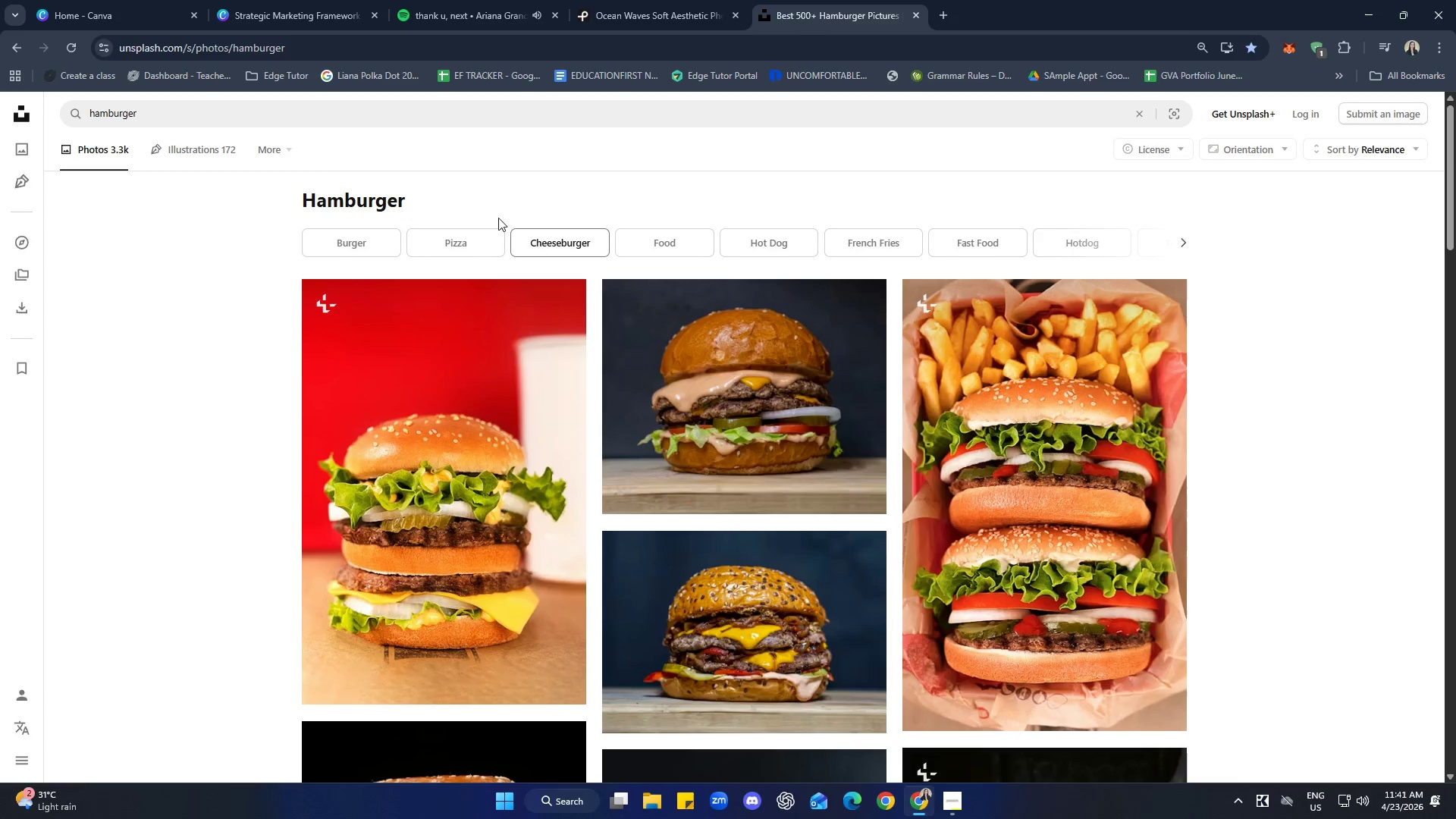 
left_click([283, 128])
 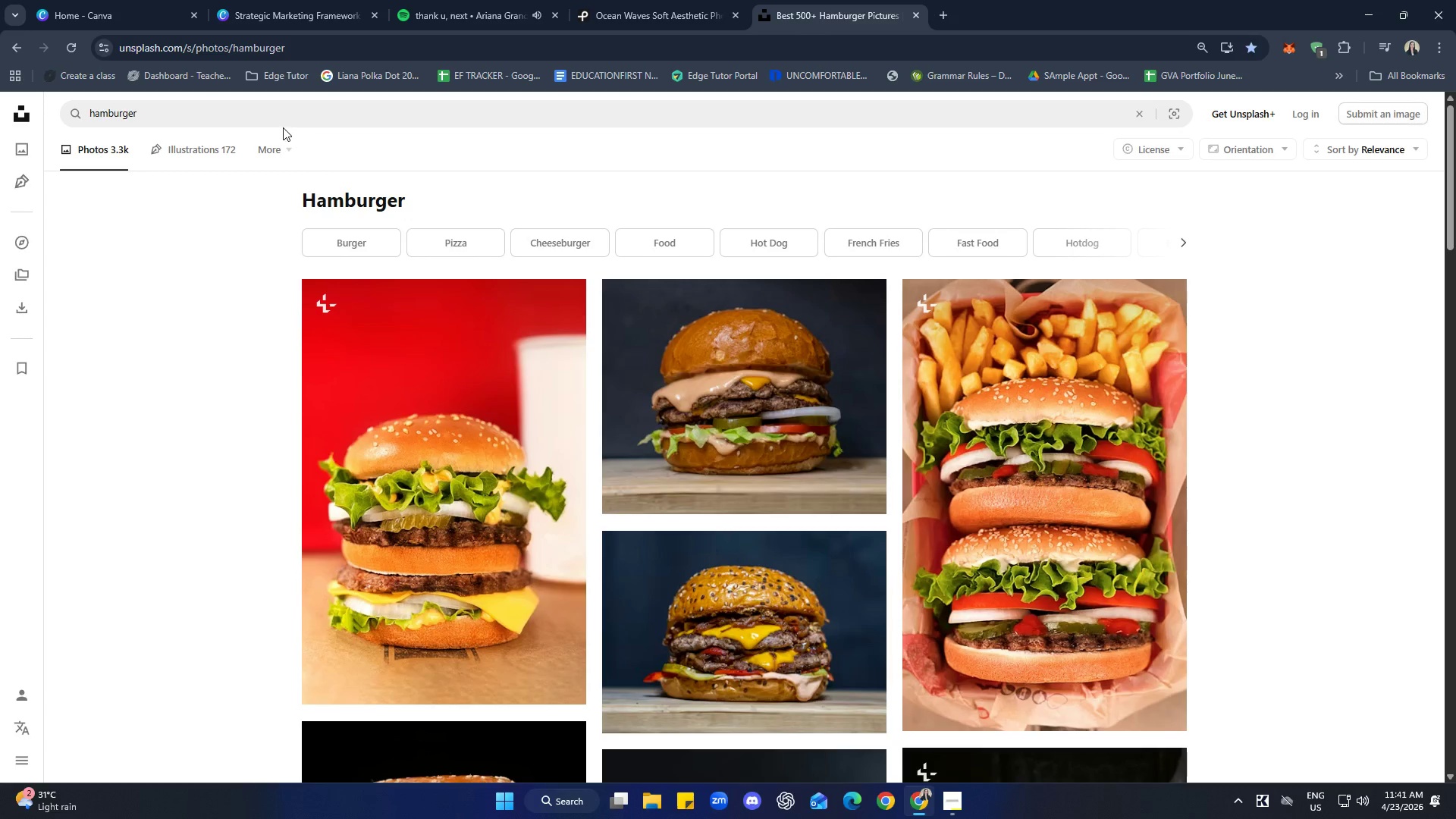 
key(Control+ControlLeft)
 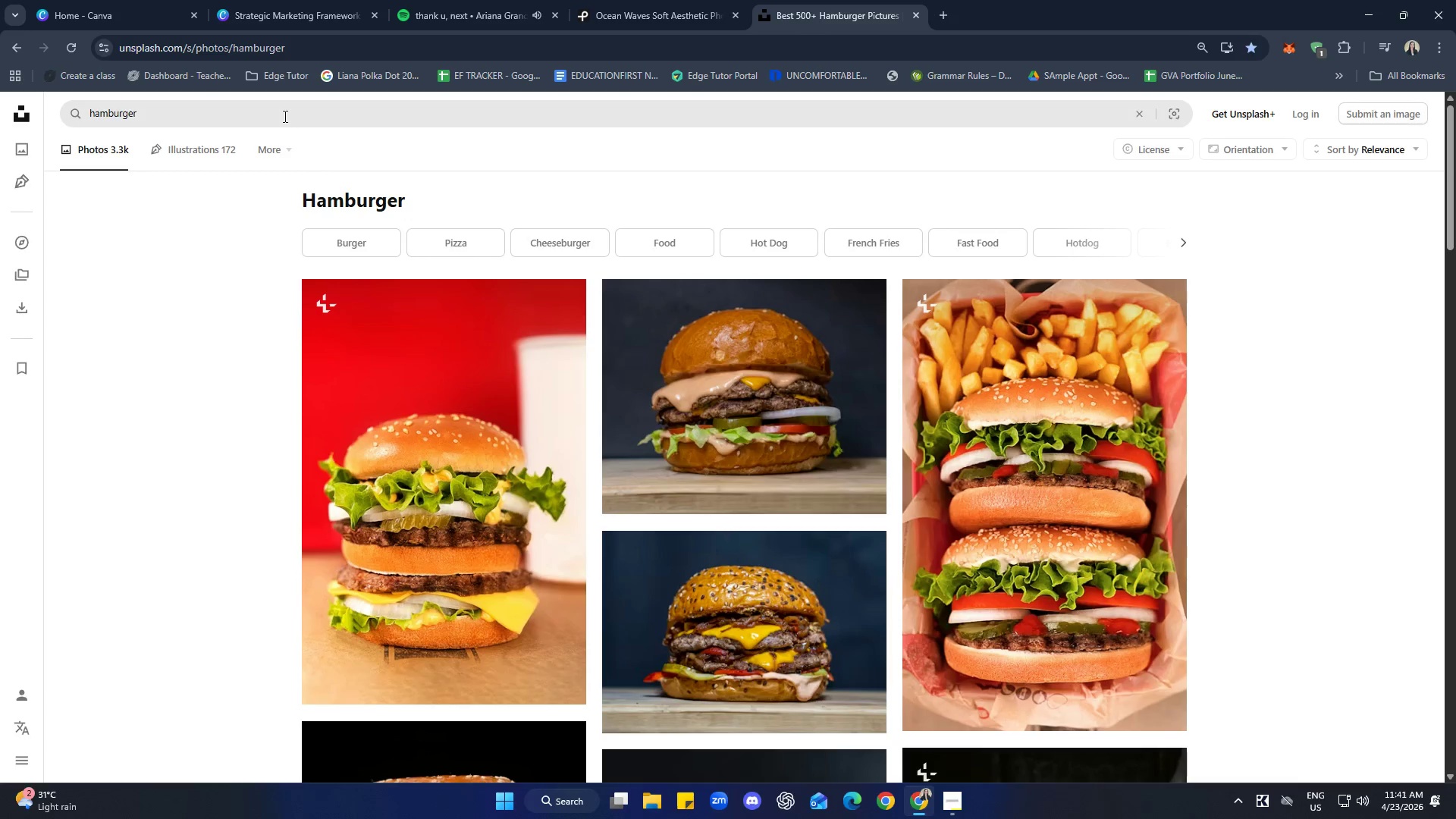 
double_click([284, 115])
 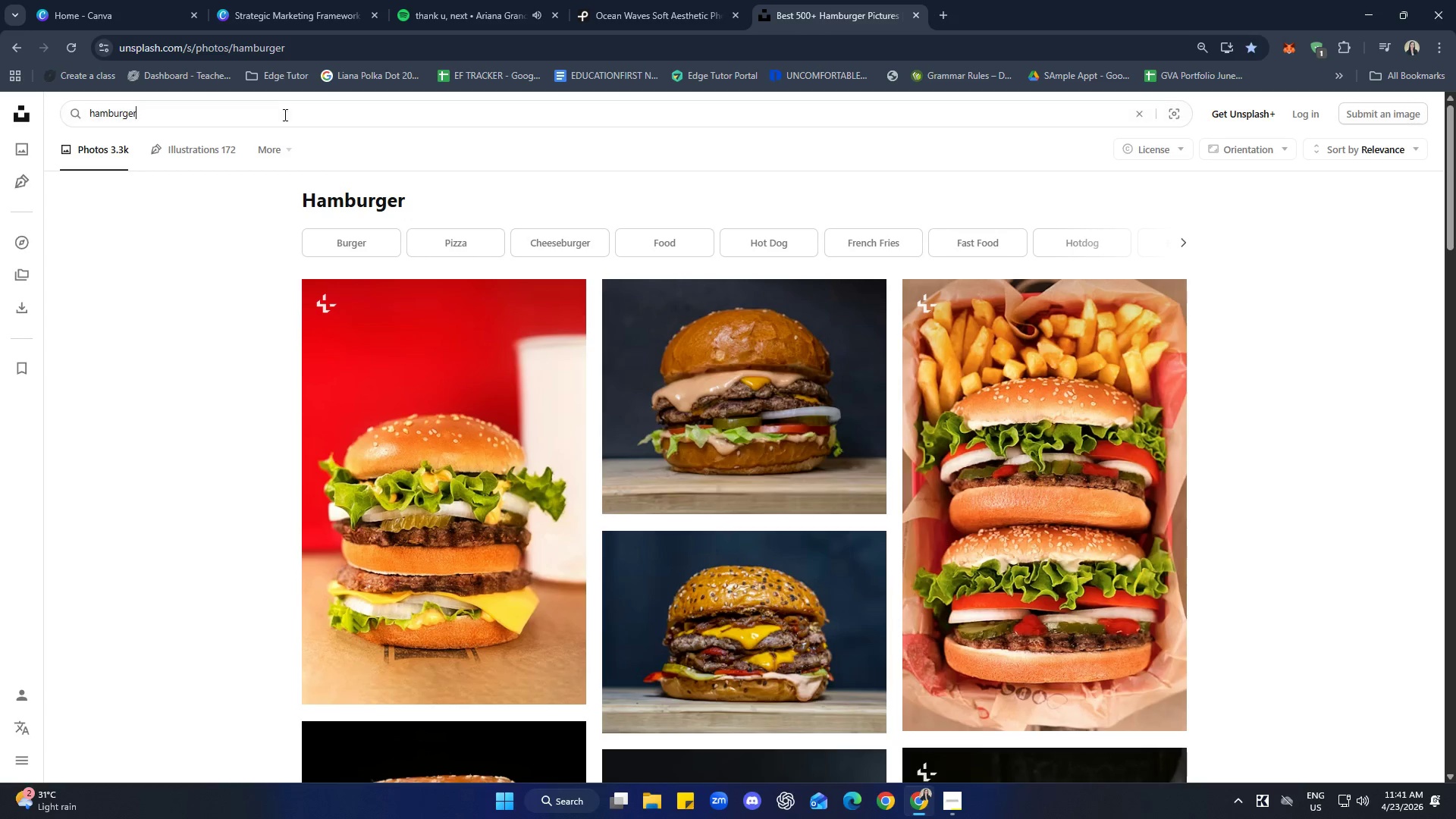 
key(Control+A)
 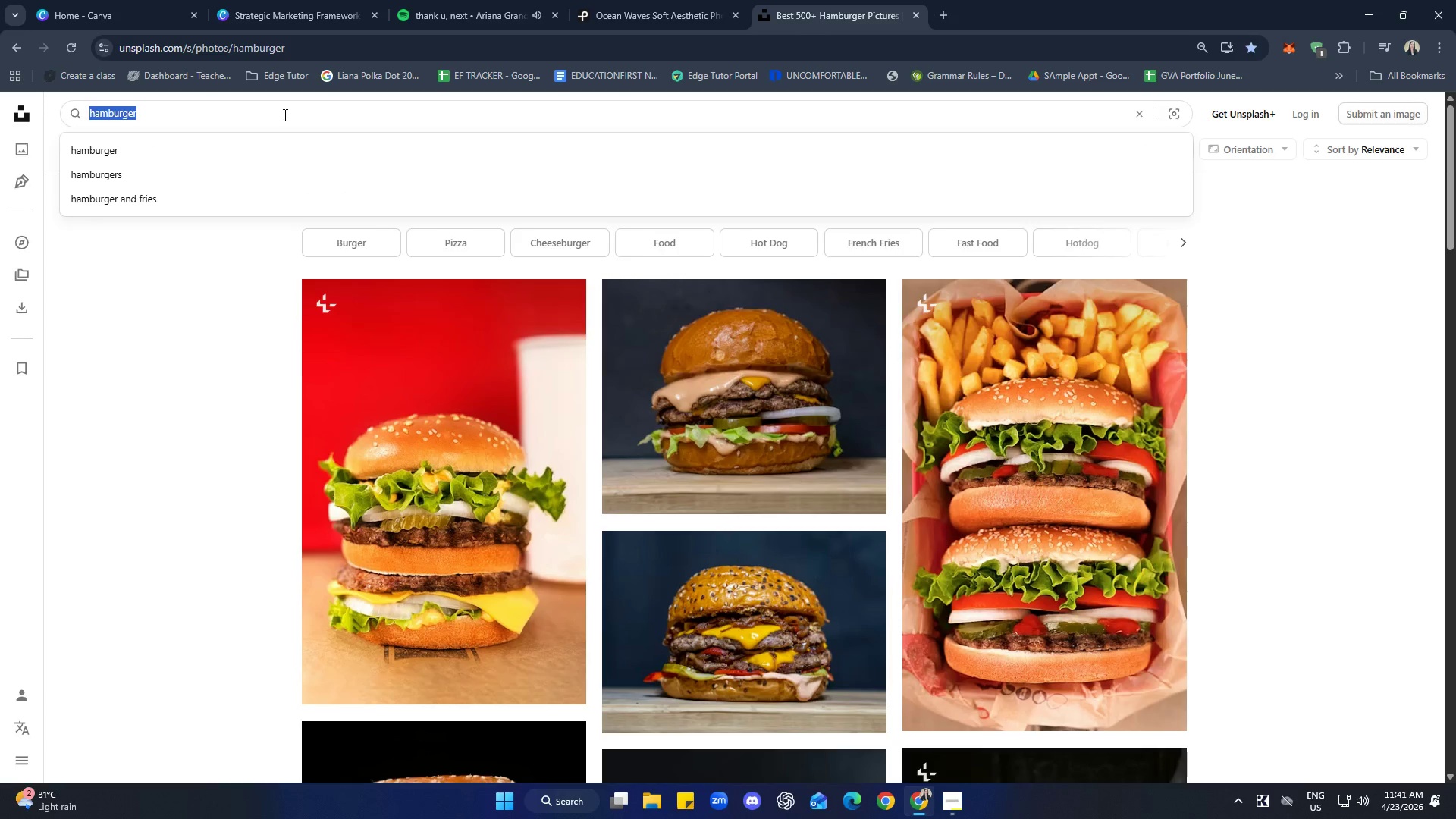 
key(Backspace)
type(seafoam wave ma)
key(Backspace)
key(Backspace)
type(minimal)
 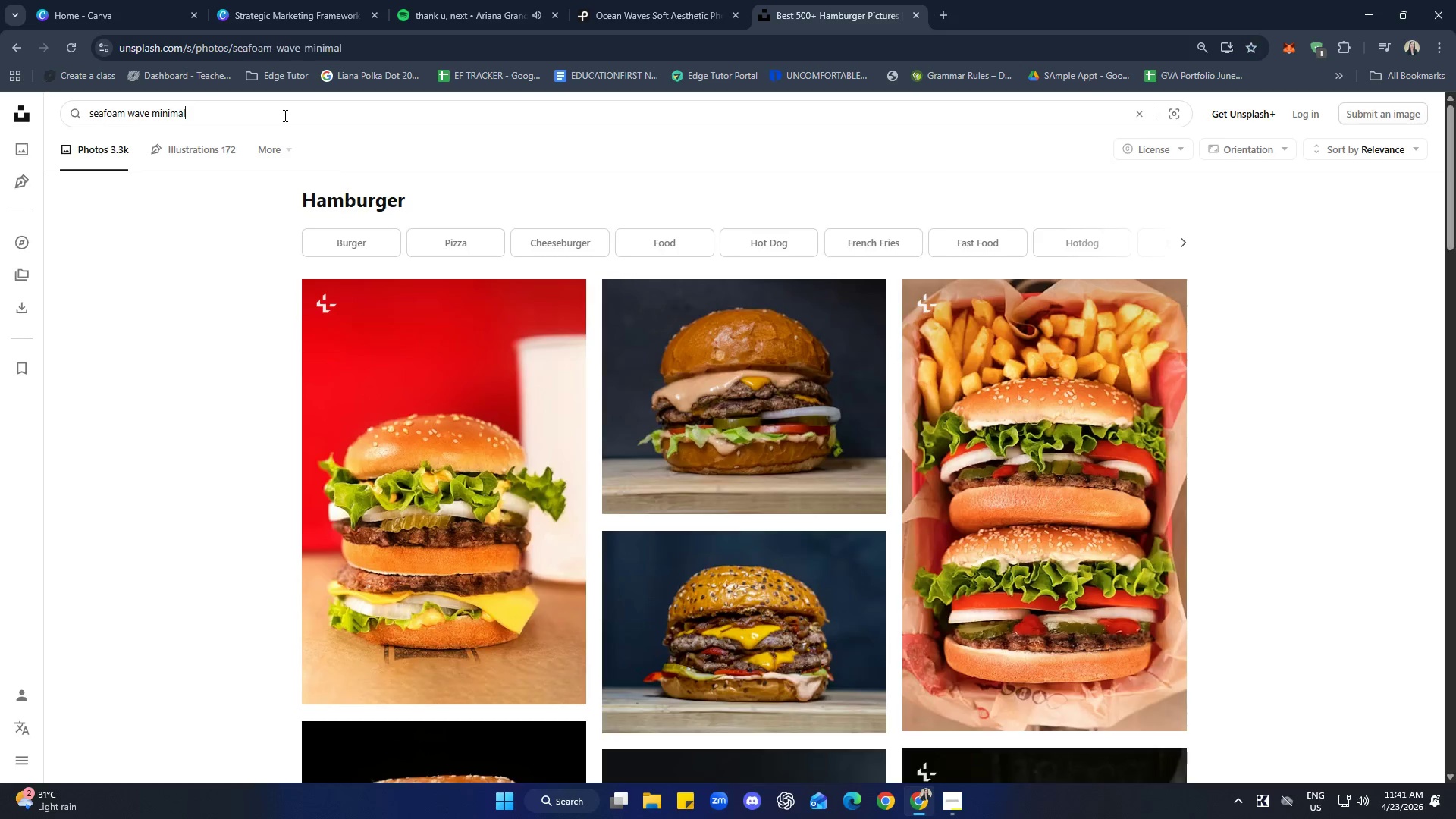 
key(Enter)
 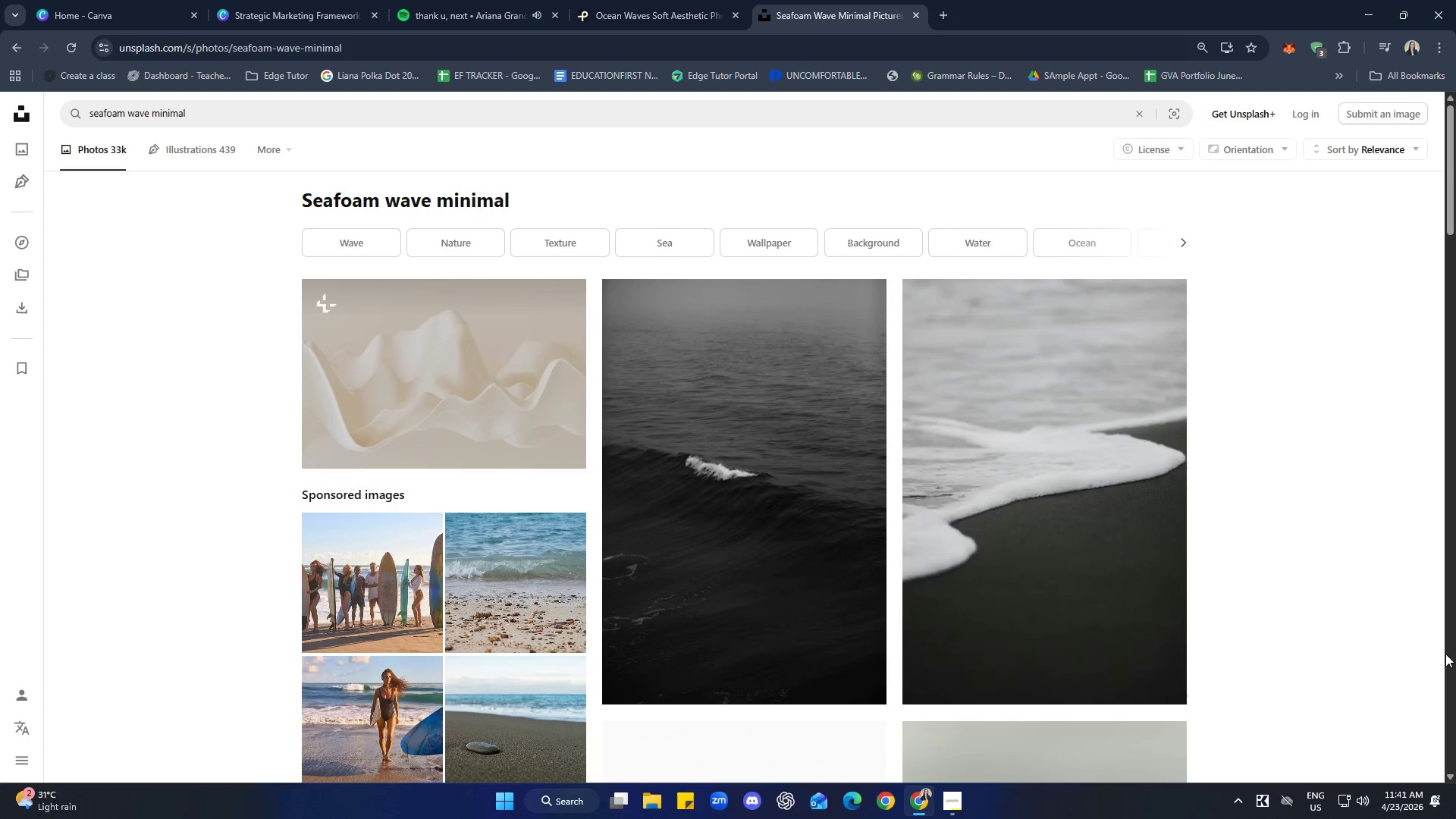 
scroll: coordinate [1315, 473], scroll_direction: down, amount: 17.0
 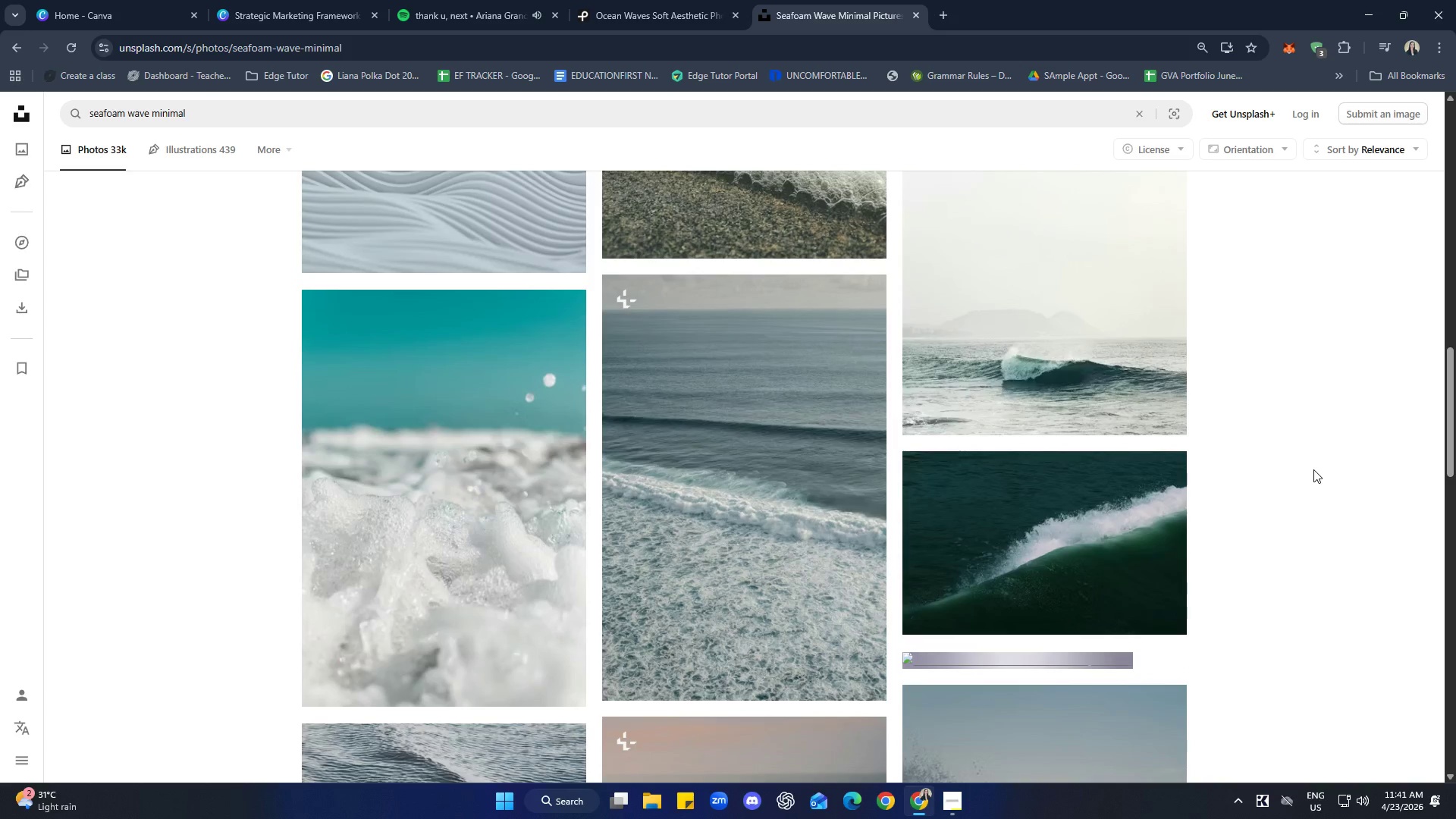 
scroll: coordinate [1309, 468], scroll_direction: down, amount: 22.0
 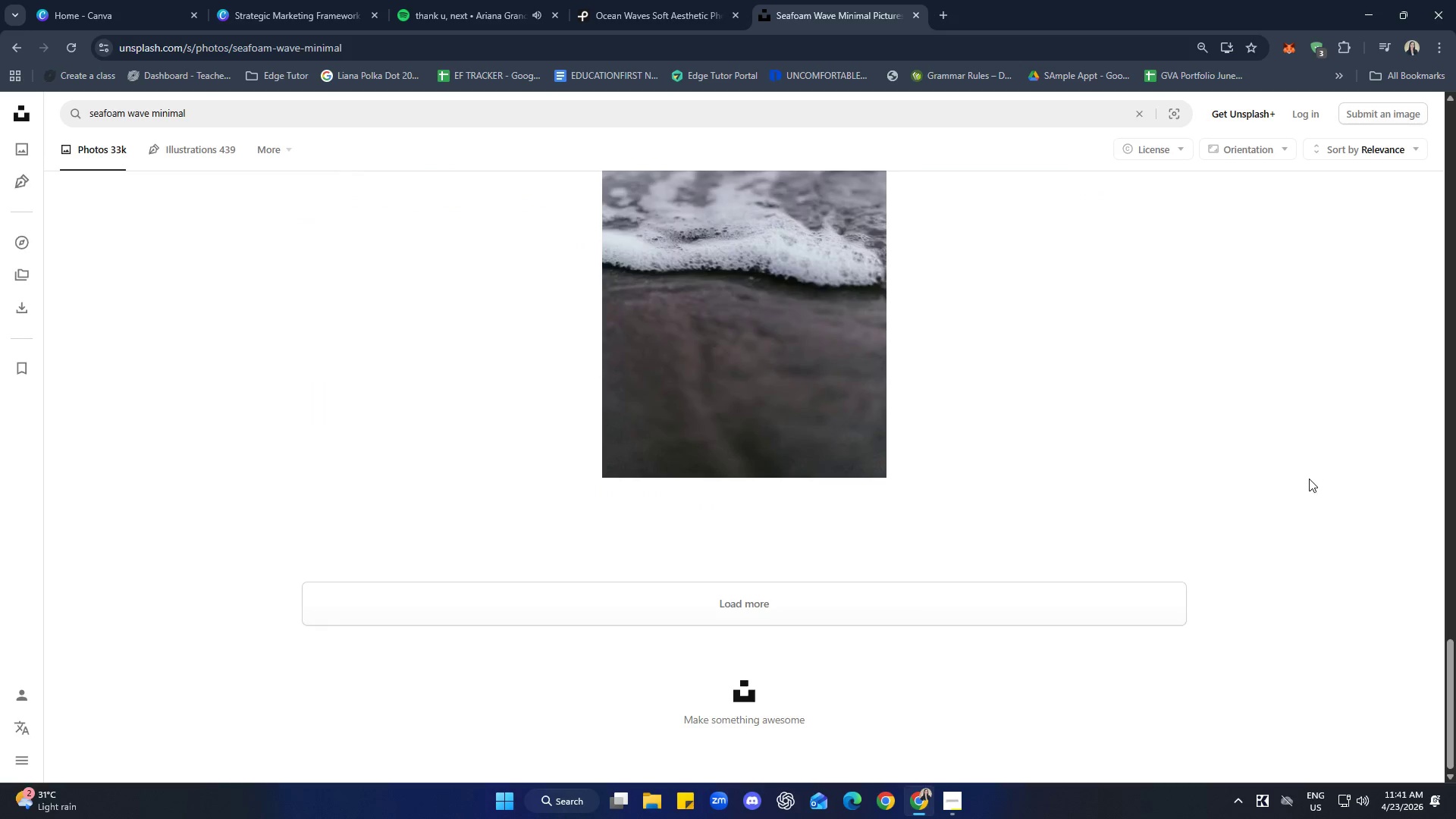 
scroll: coordinate [962, 406], scroll_direction: up, amount: 42.0
 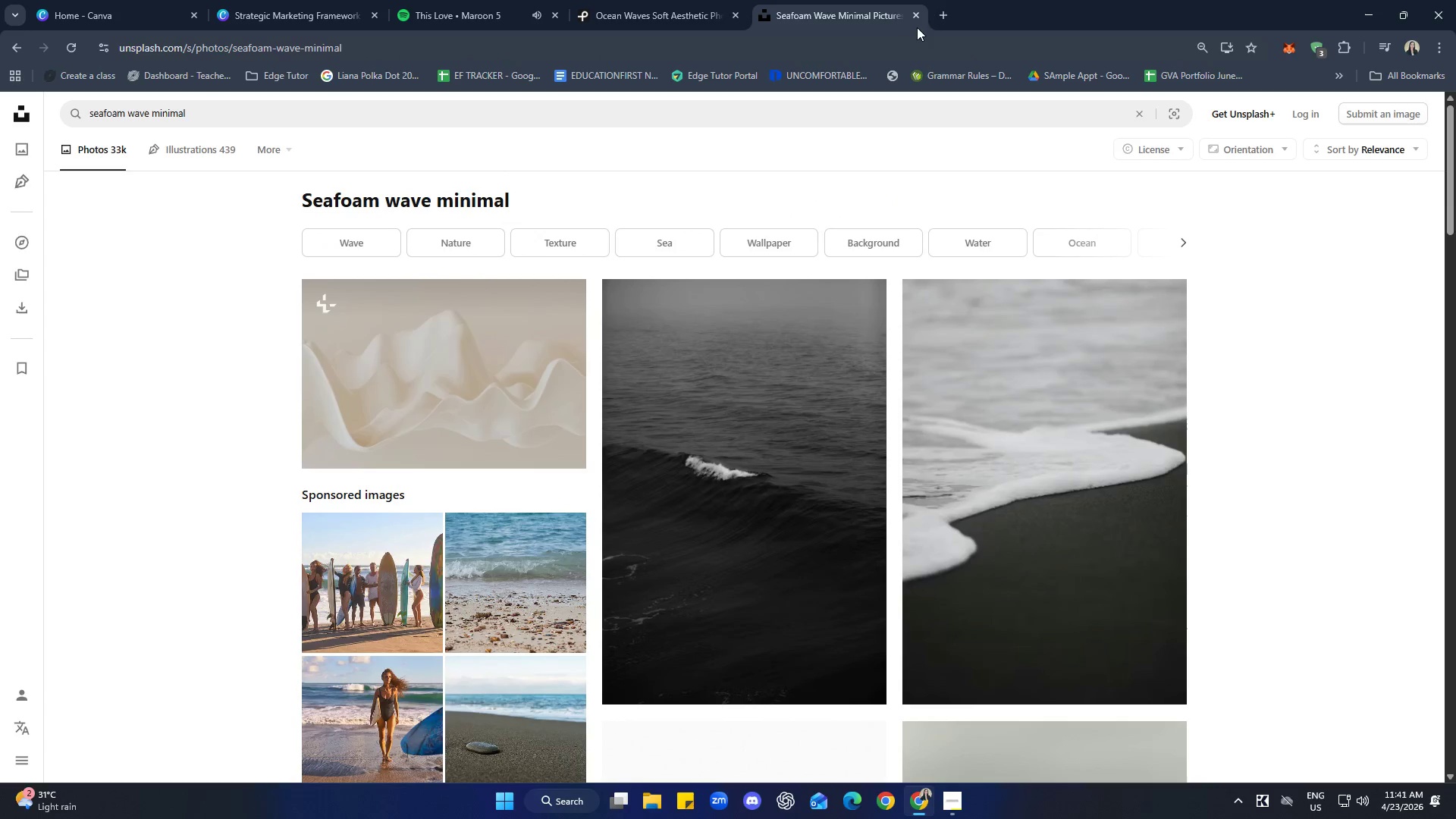 
left_click([915, 17])
 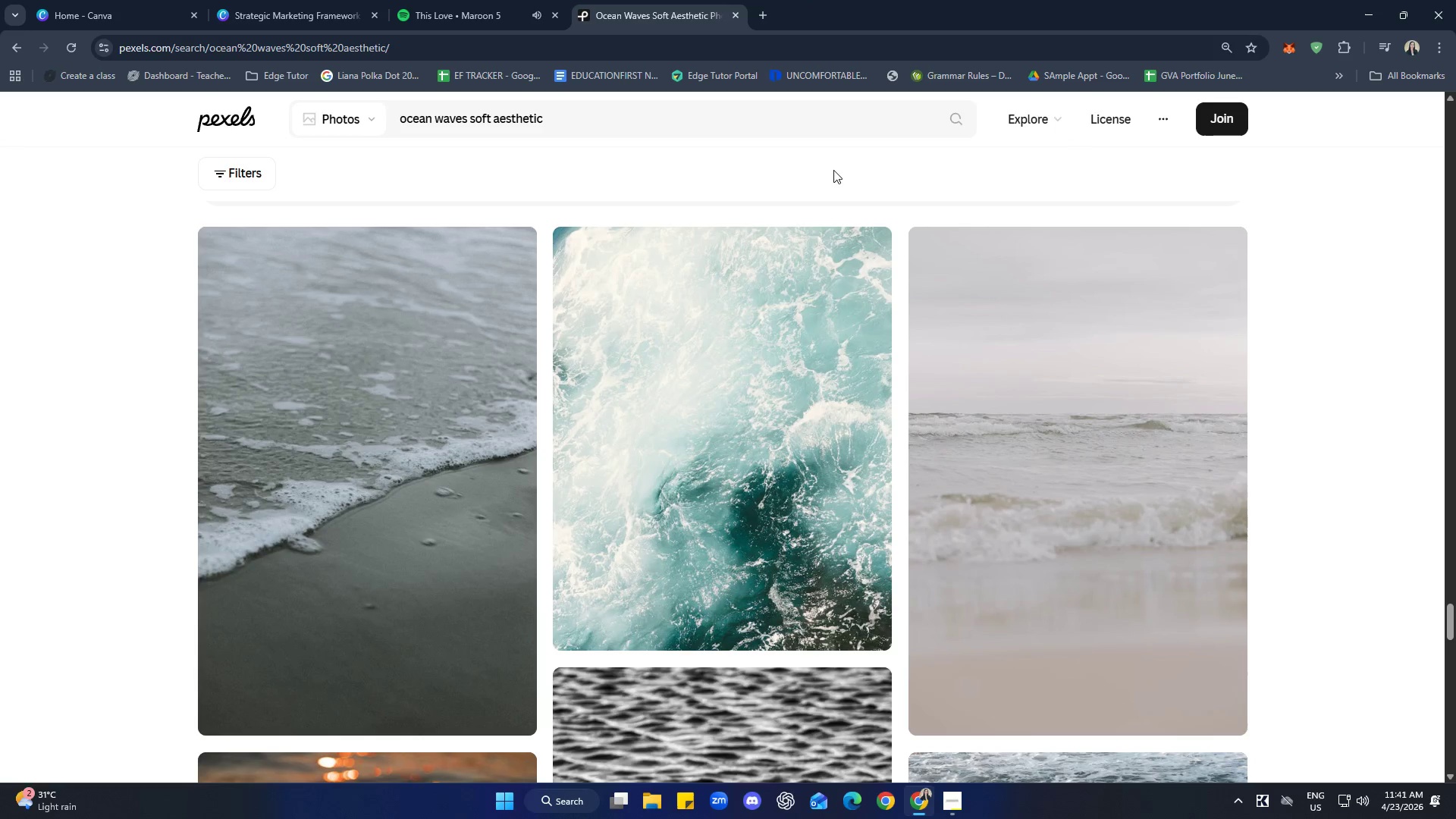 
left_click([532, 117])
 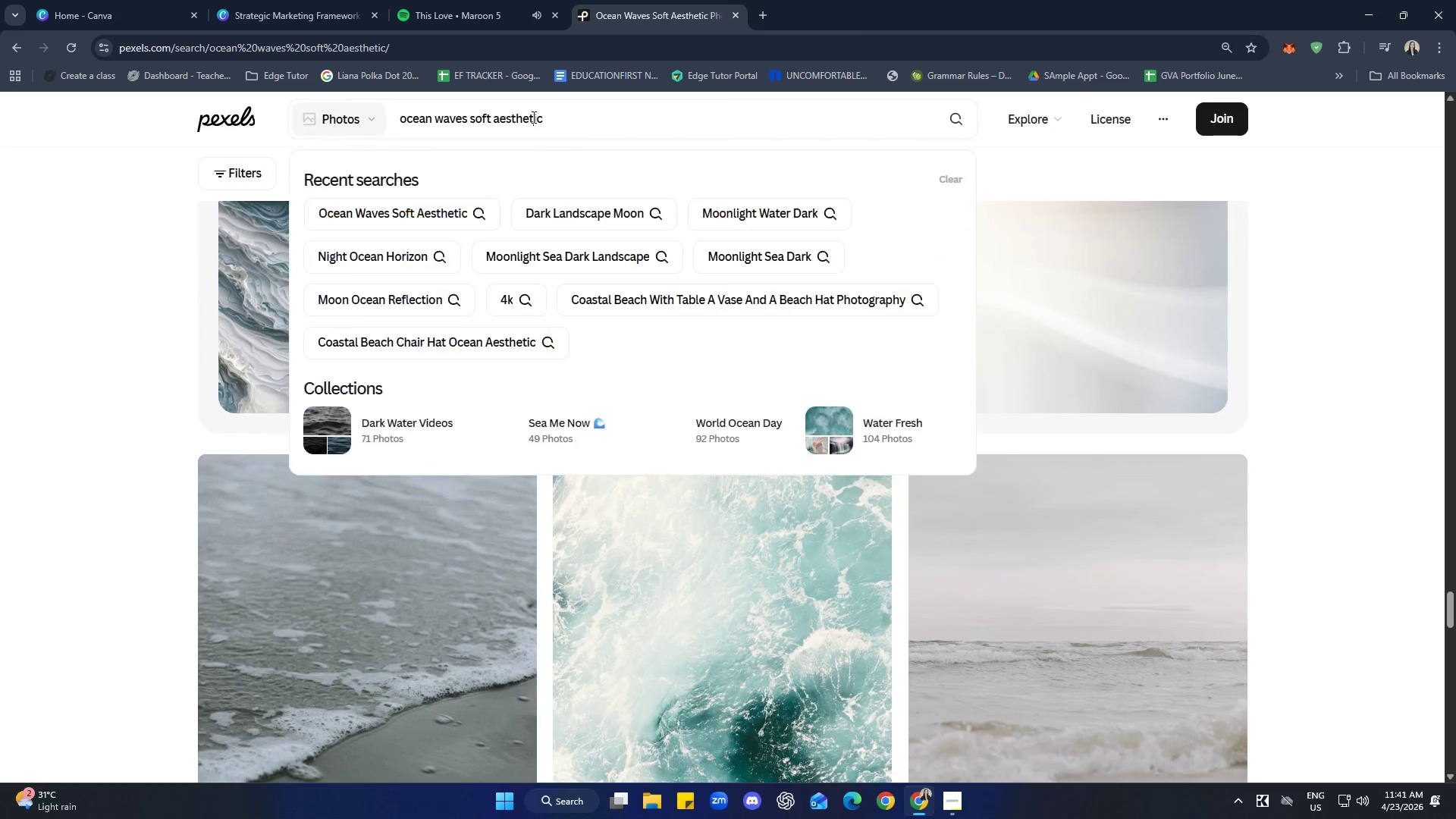 
scroll: coordinate [641, 288], scroll_direction: up, amount: 3.0
 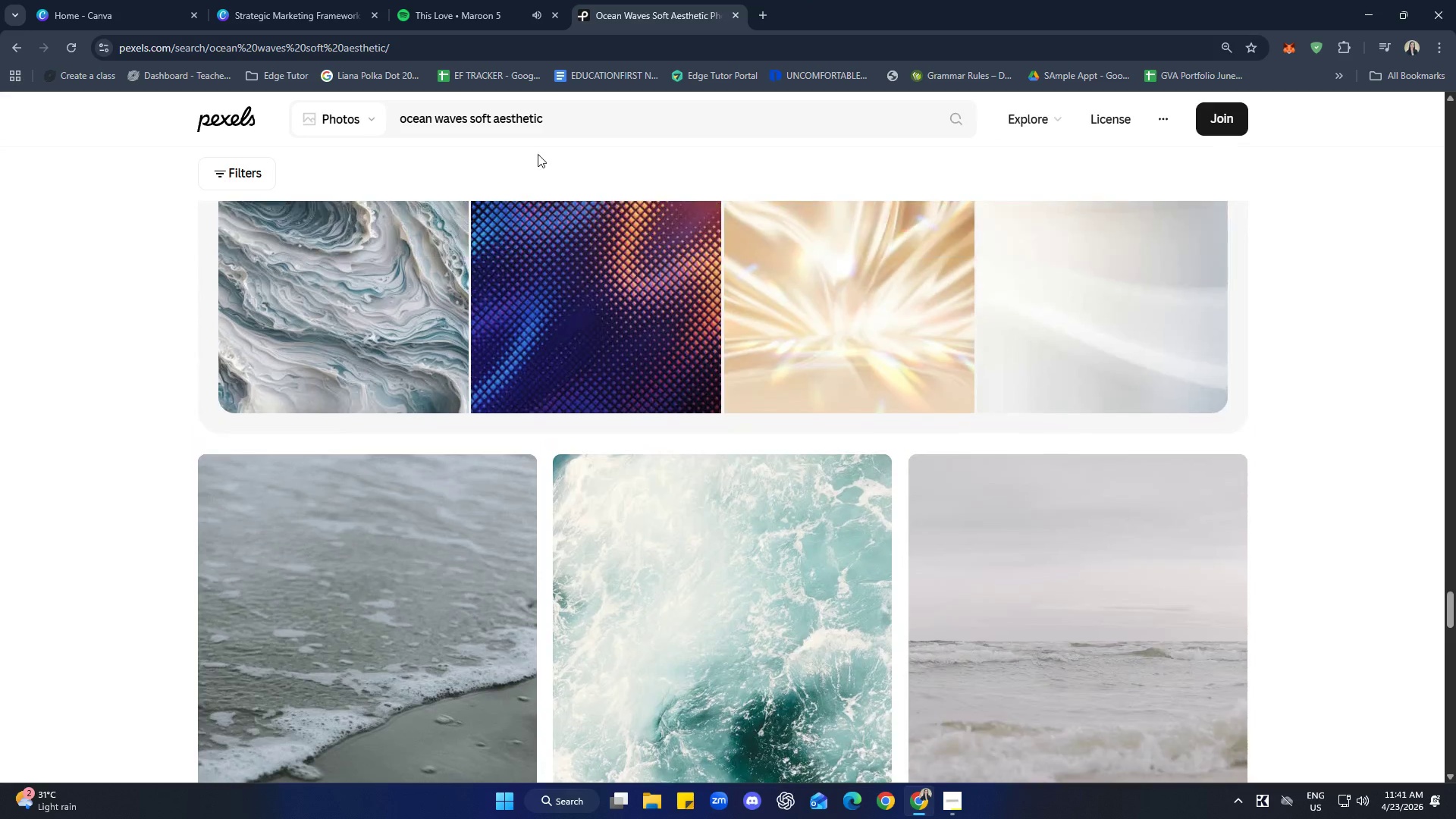 
type(AA)
key(Backspace)
key(Backspace)
type(A)
key(Backspace)
 